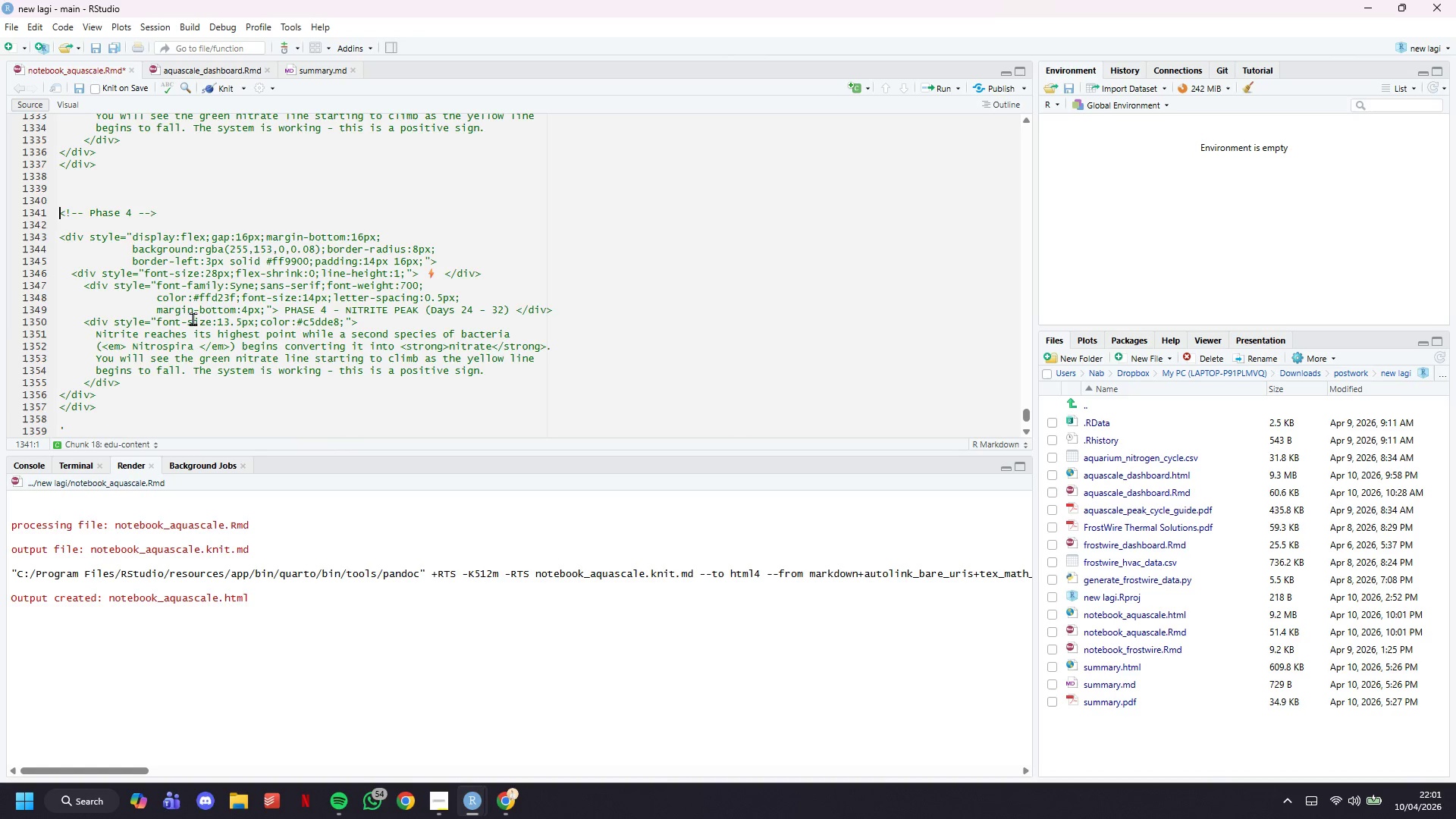 
key(ArrowDown)
 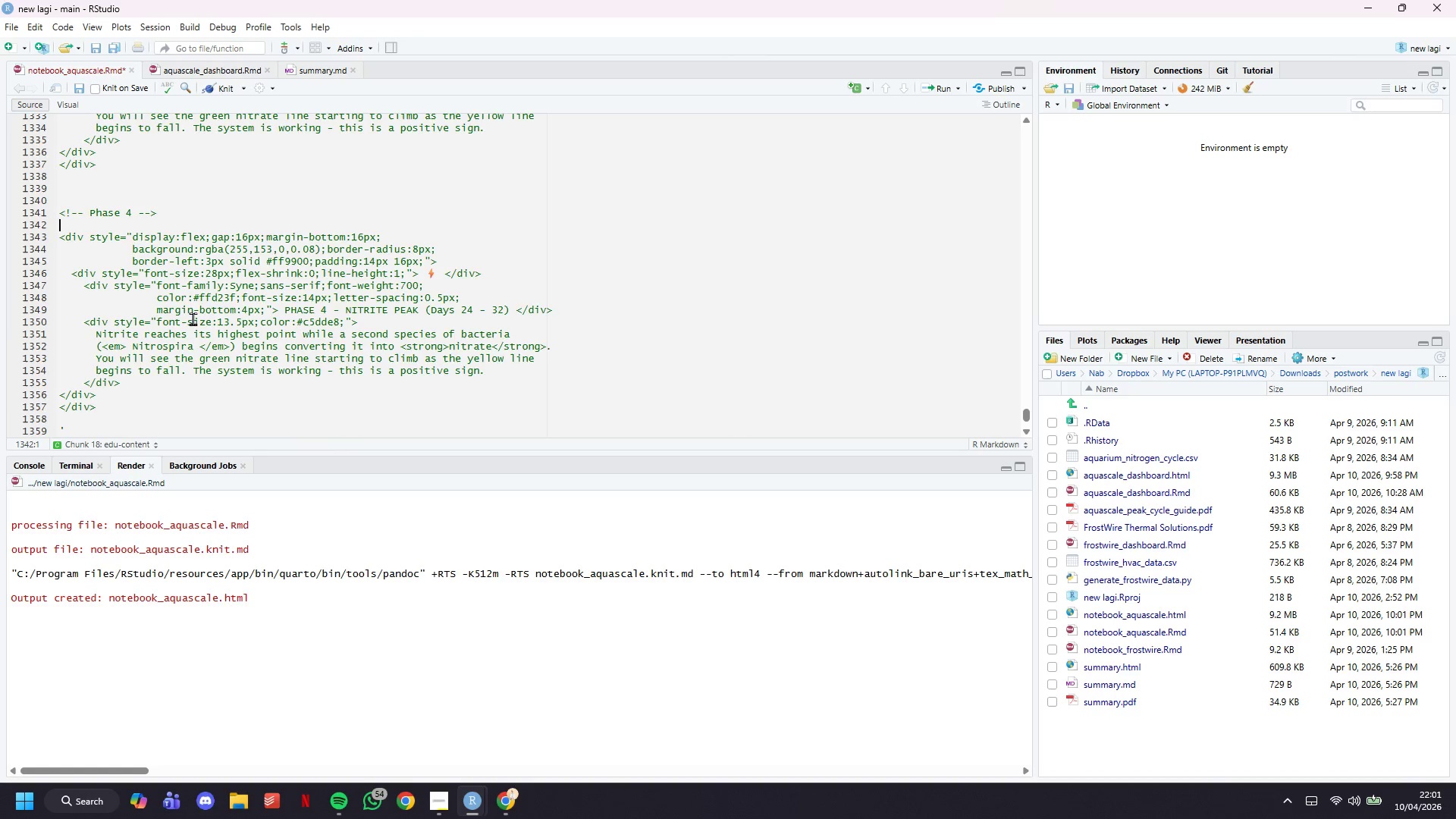 
key(ArrowLeft)
 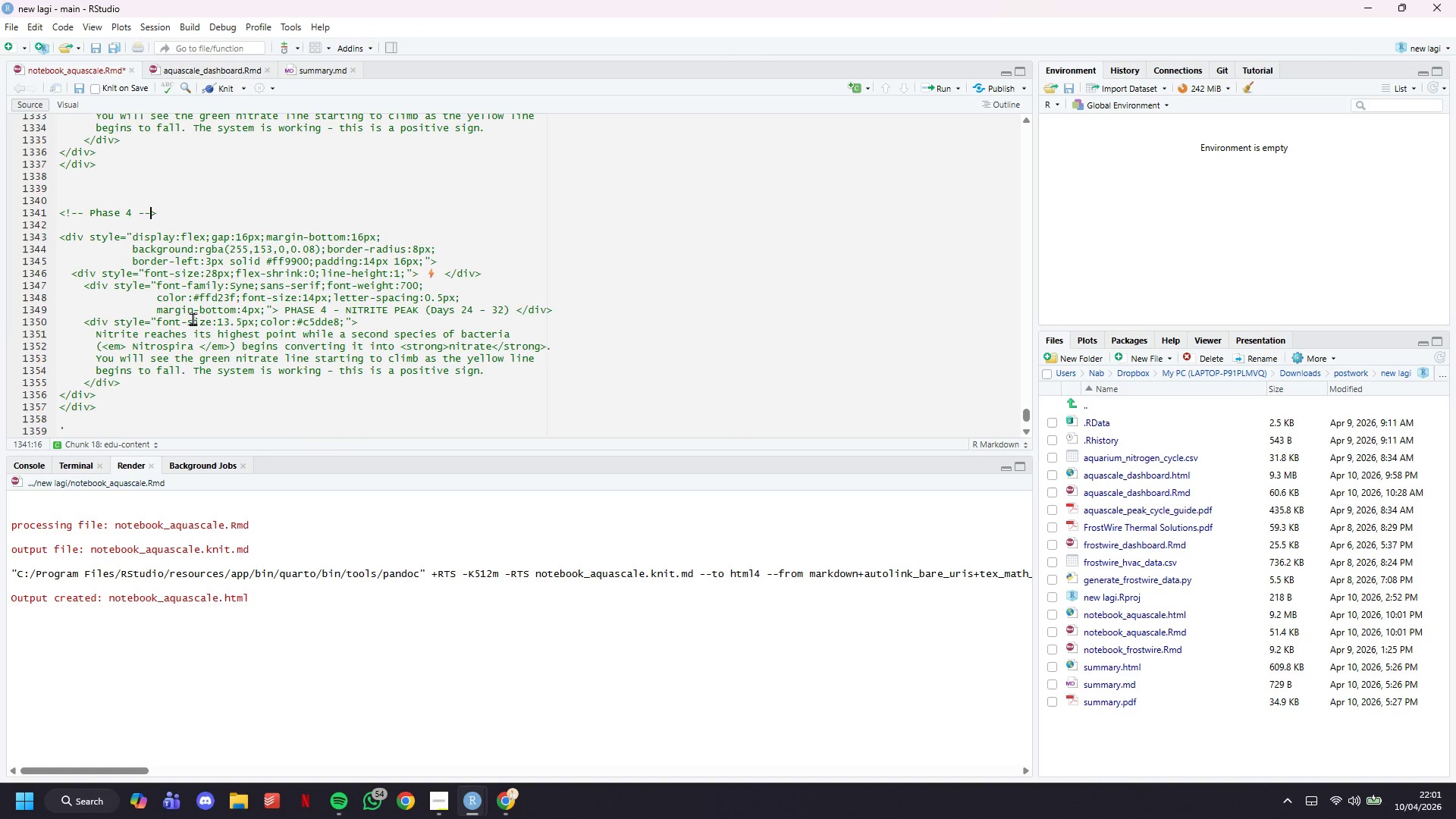 
key(ArrowLeft)
 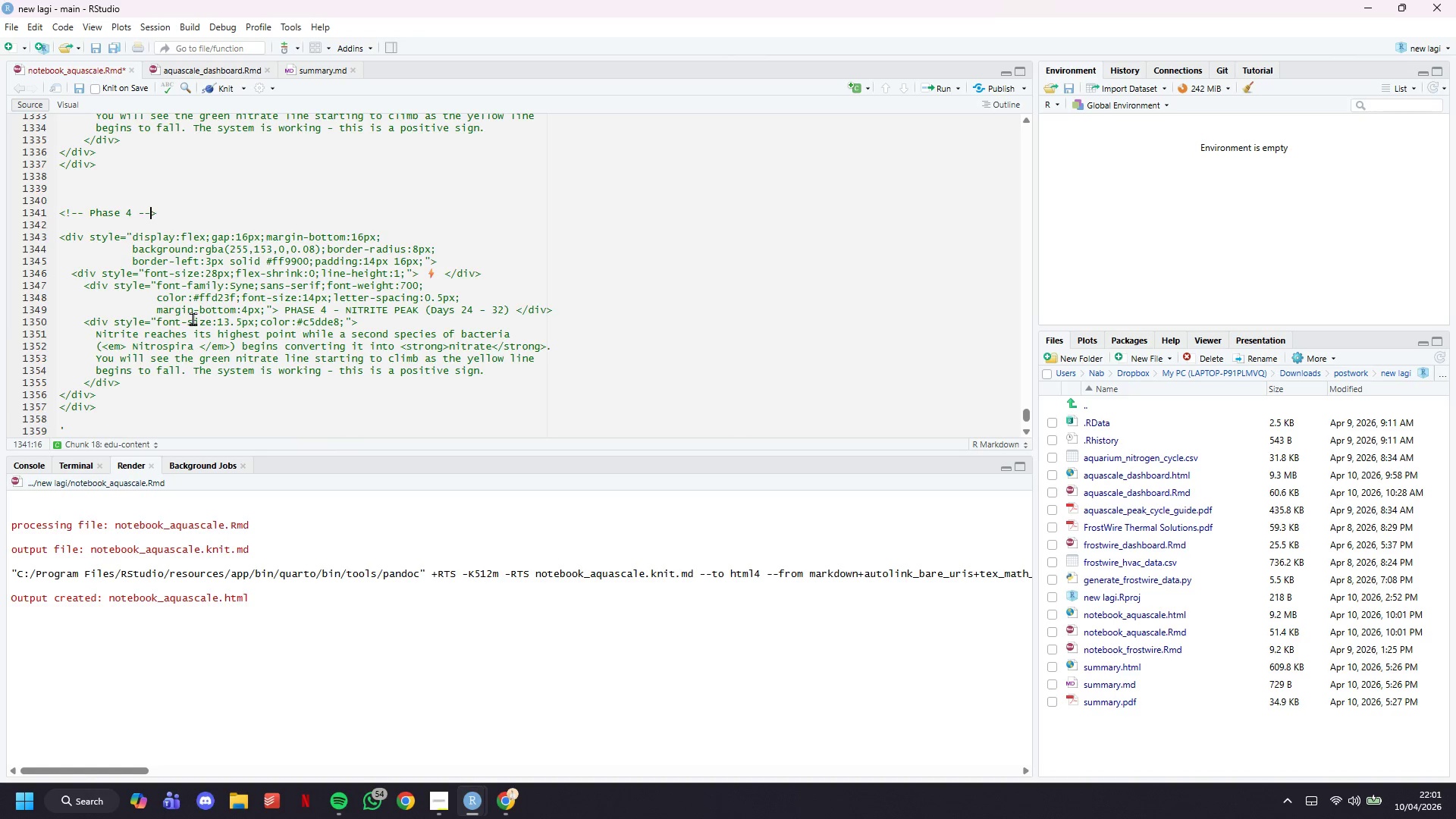 
key(ArrowLeft)
 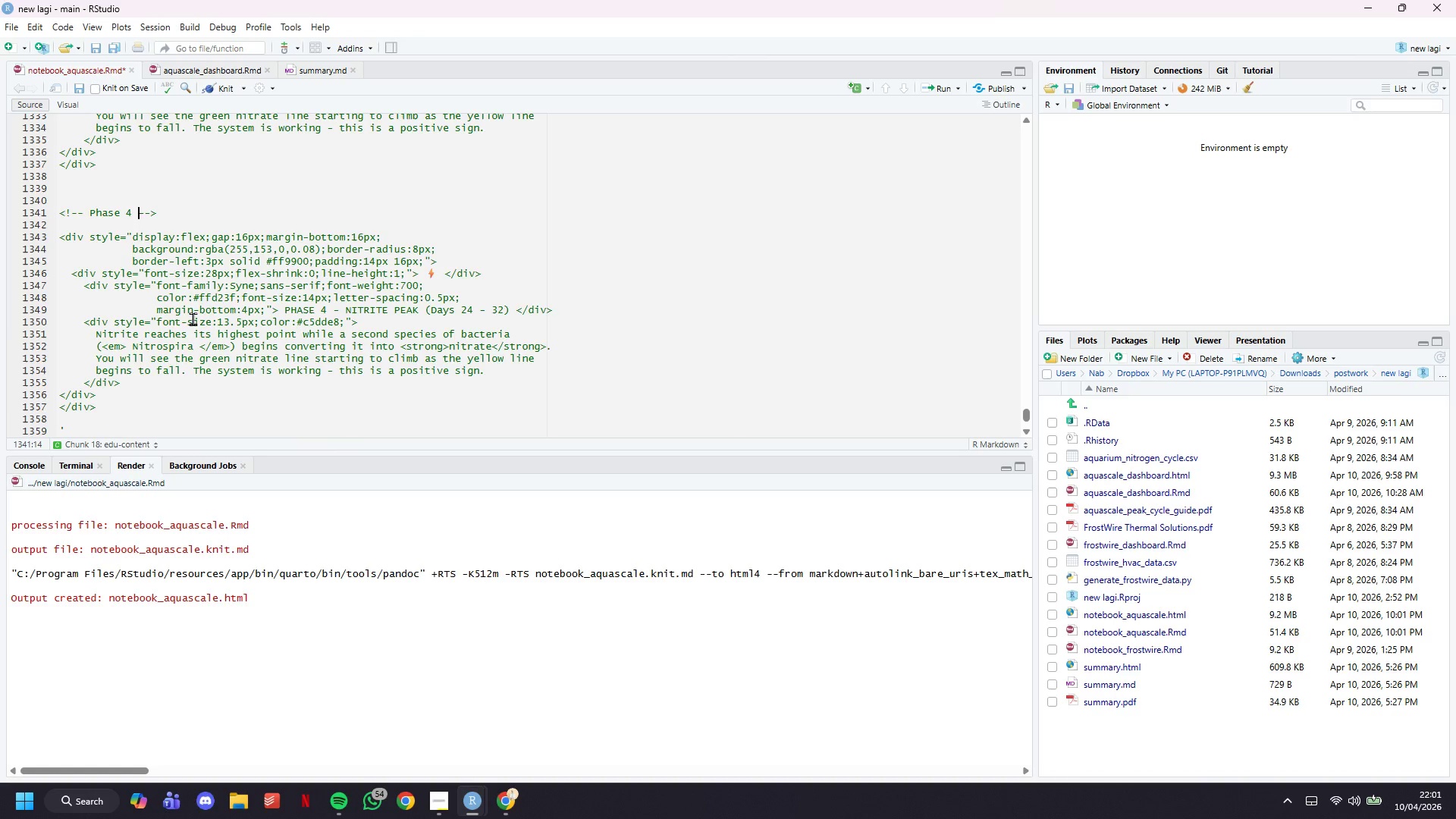 
key(ArrowLeft)
 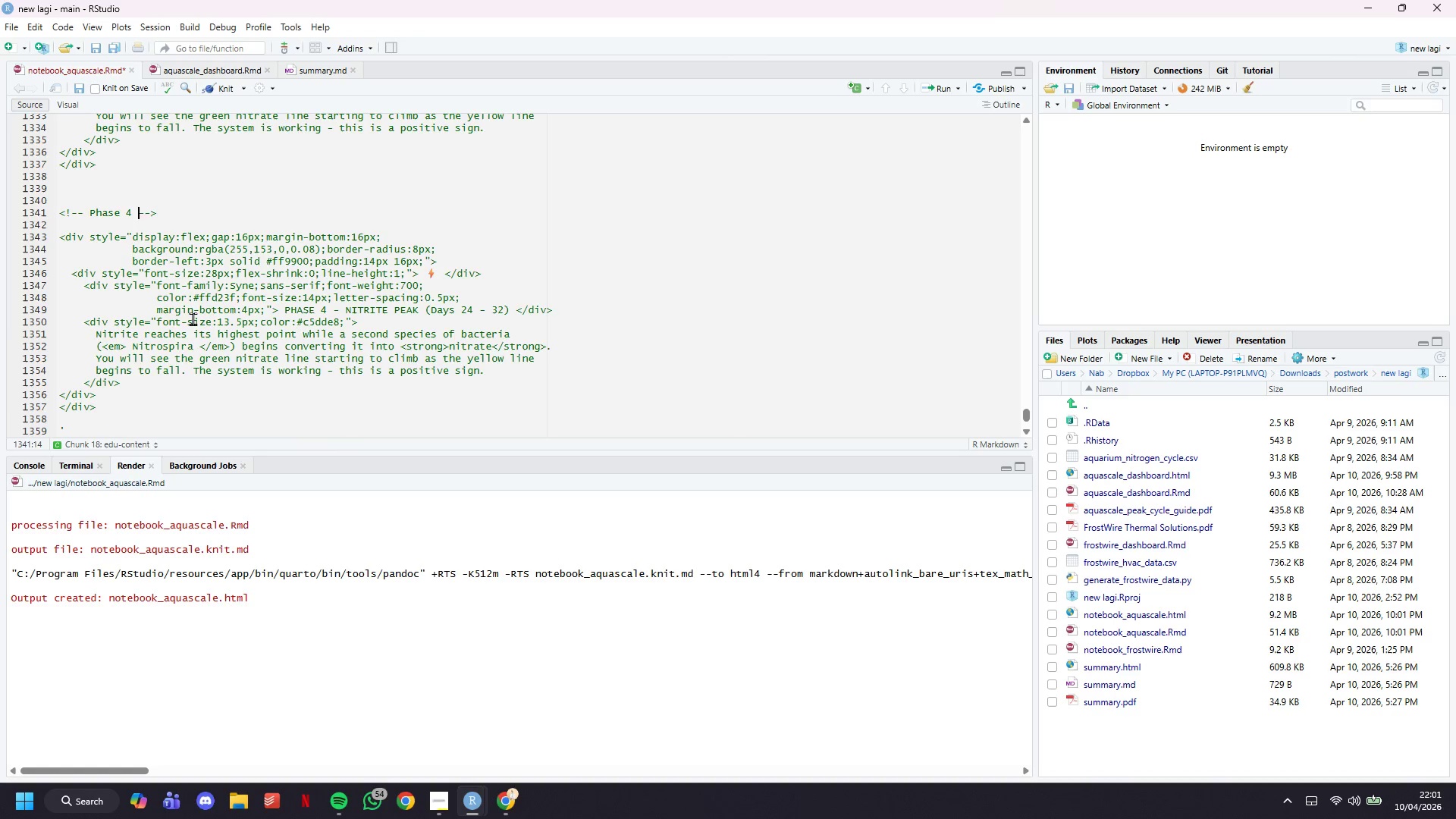 
key(ArrowLeft)
 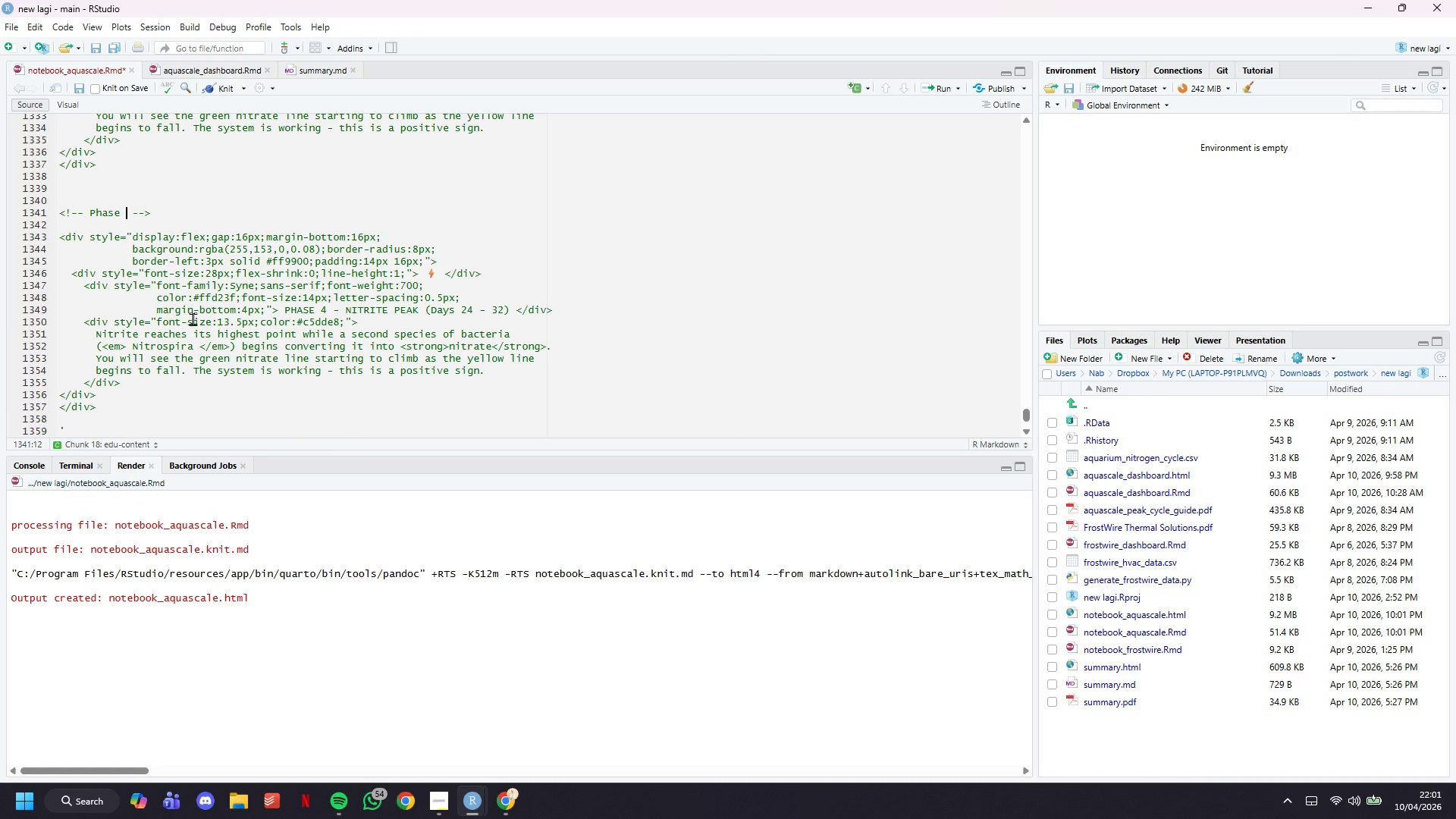 
key(Backspace)
 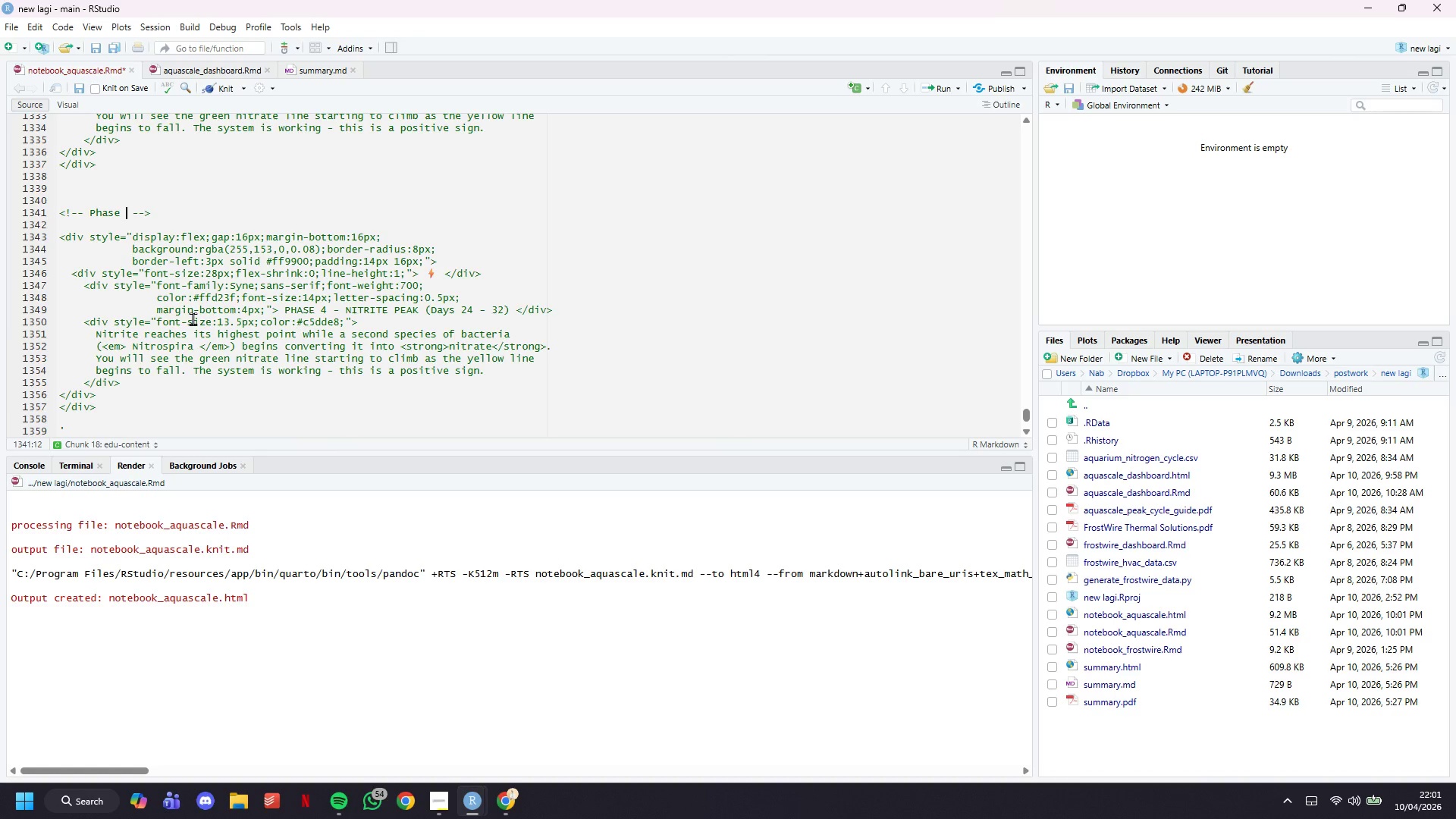 
key(5)
 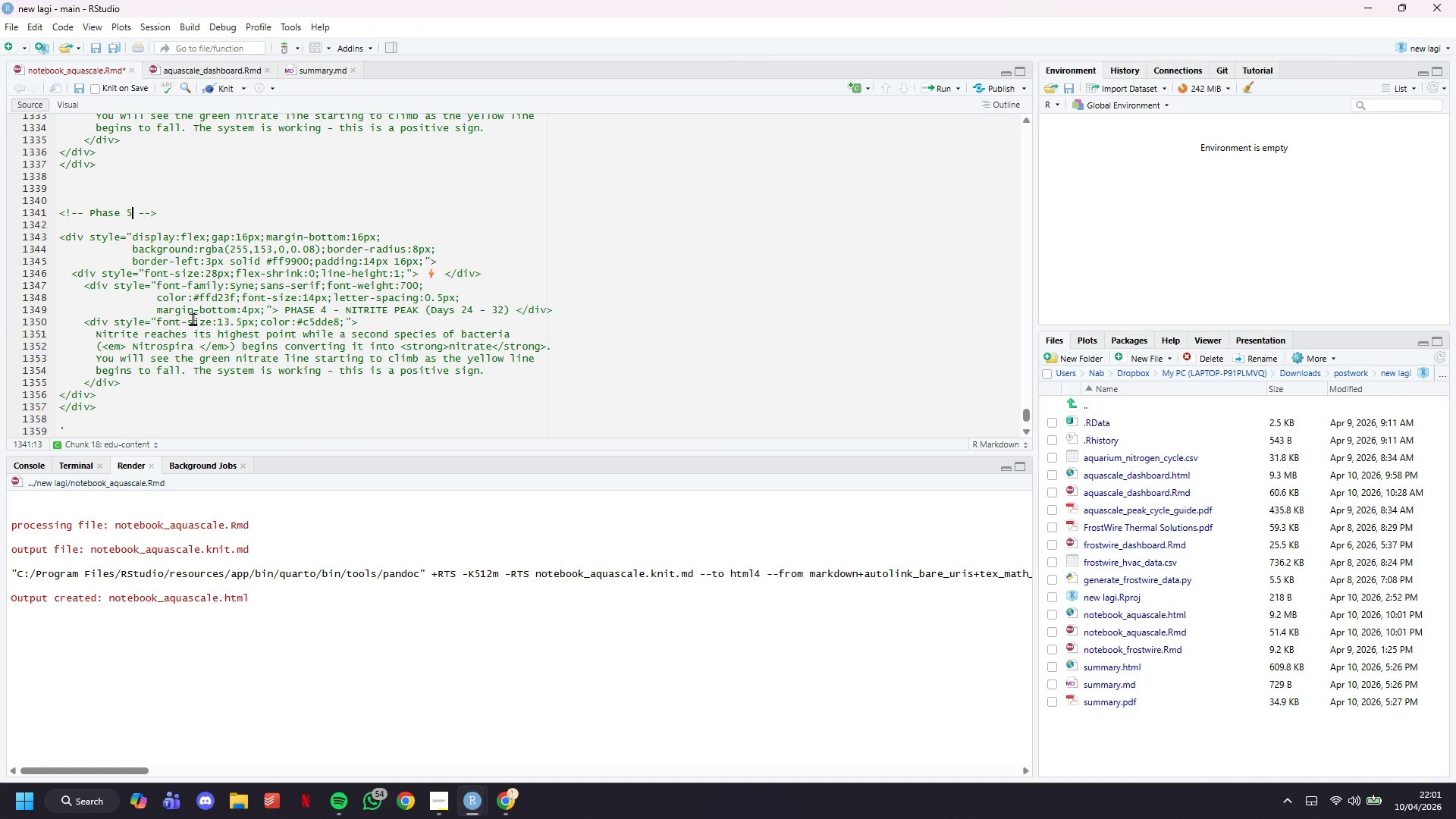 
key(Control+S)
 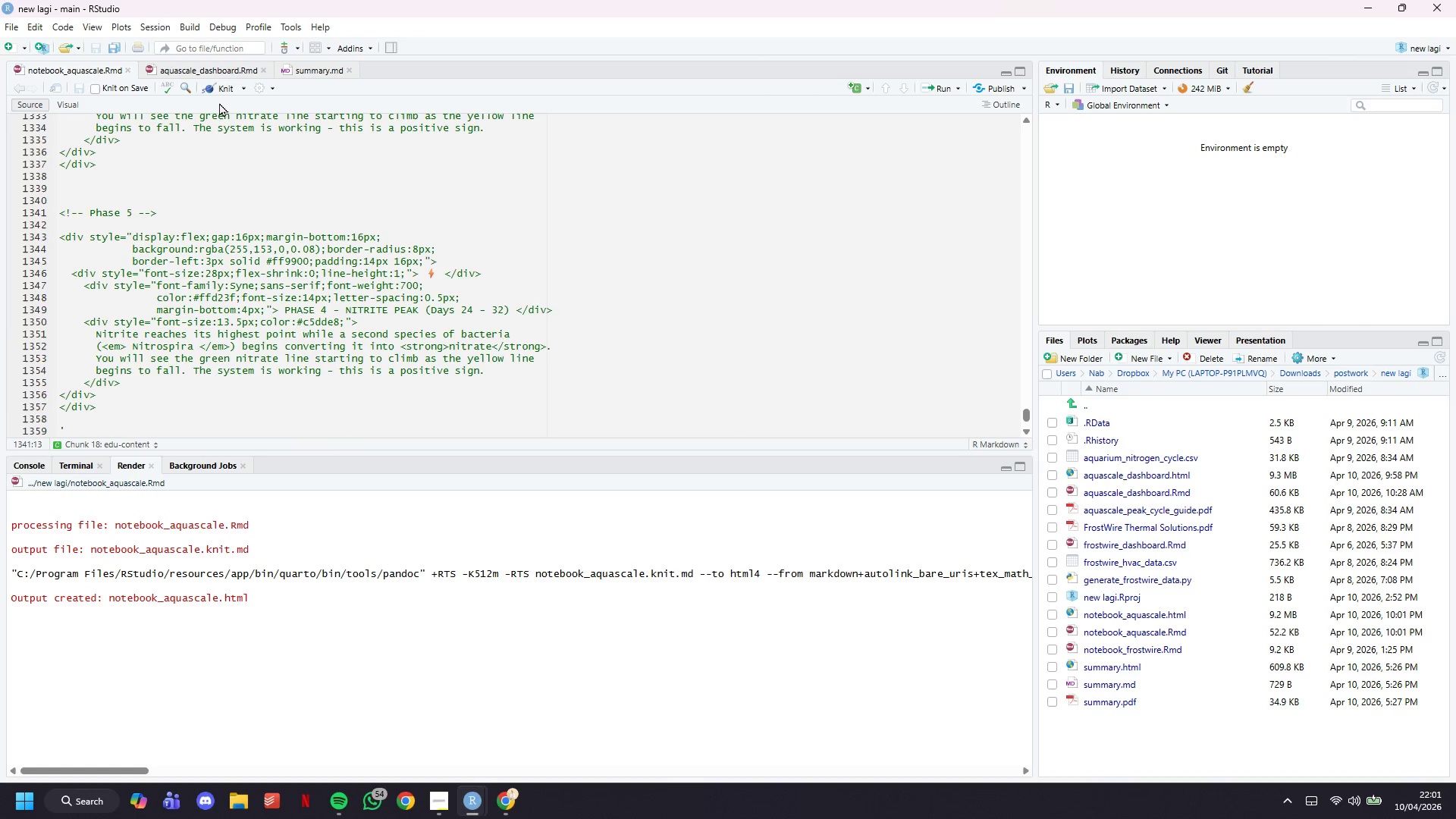 
left_click([218, 93])
 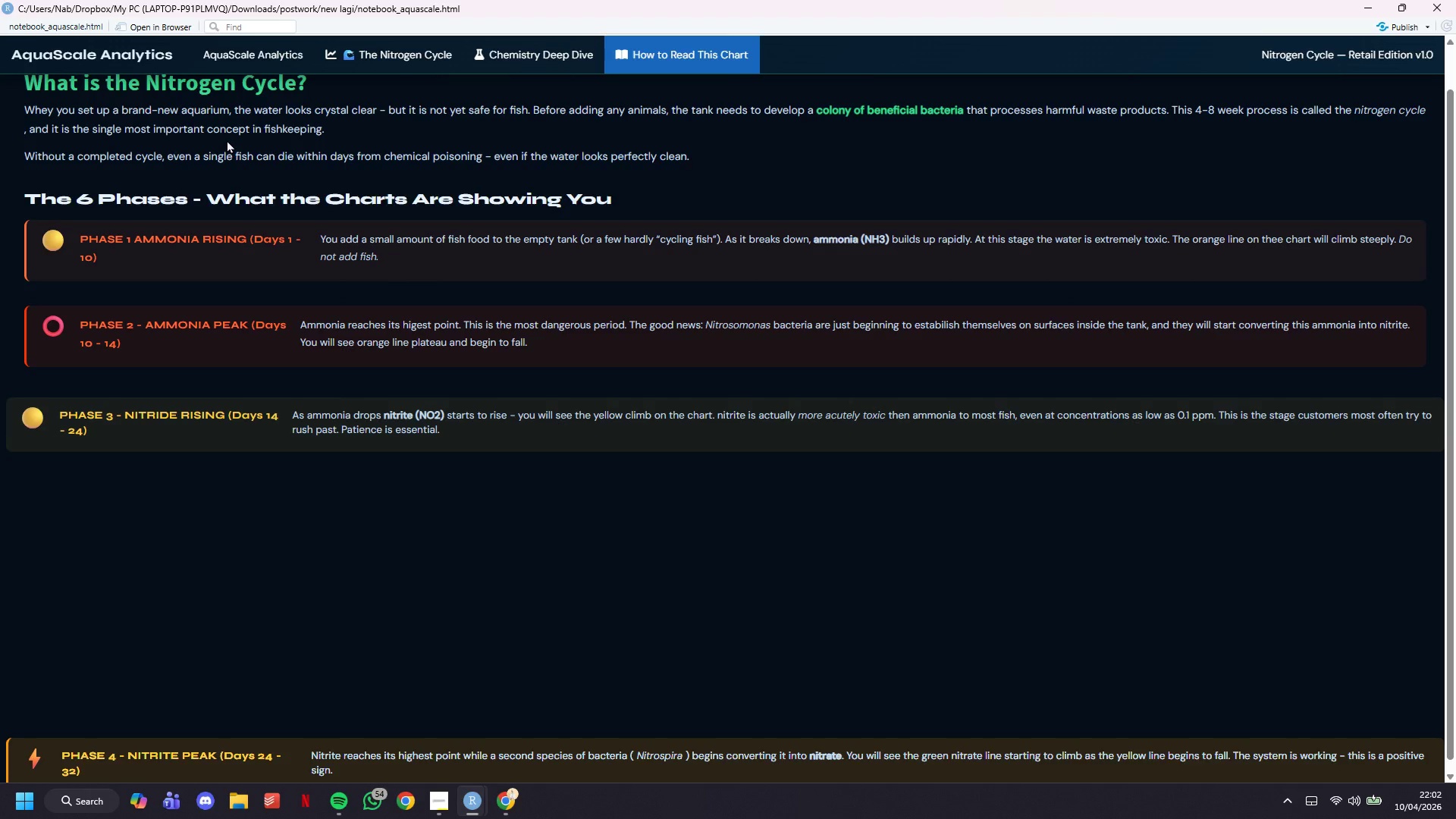 
wait(54.91)
 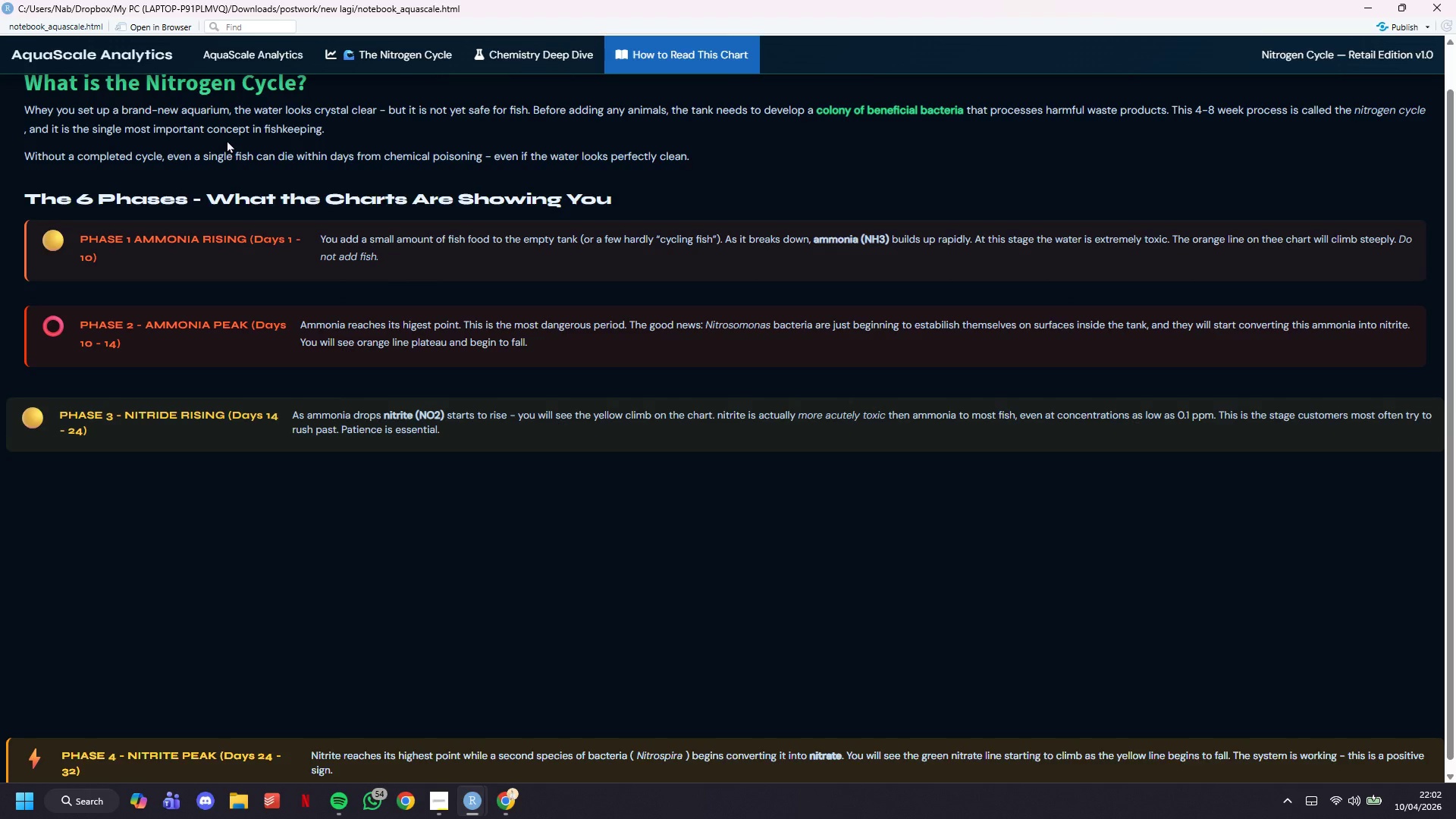 
scroll: coordinate [1312, 216], scroll_direction: down, amount: 6.0
 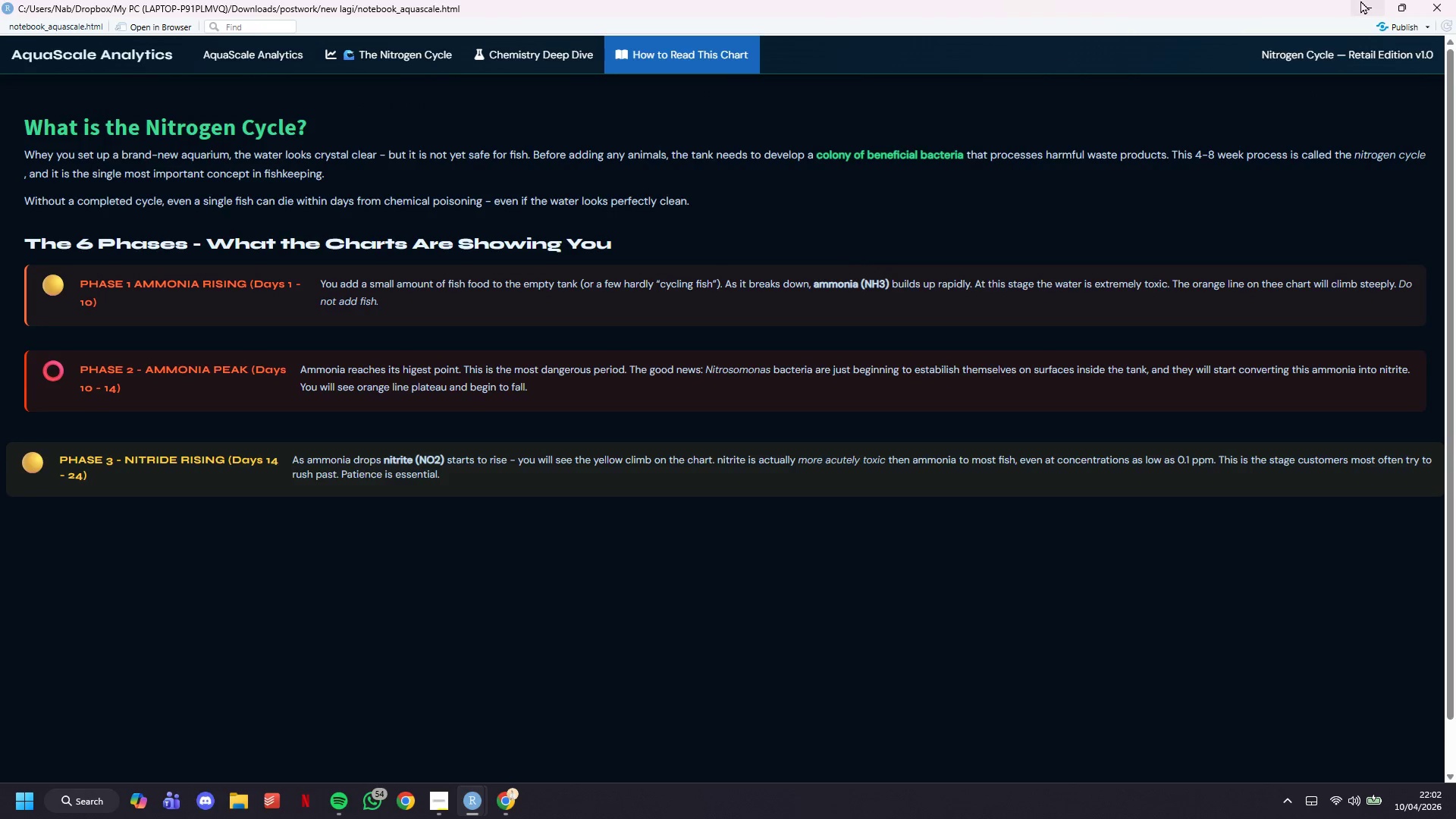 
left_click([1360, 0])
 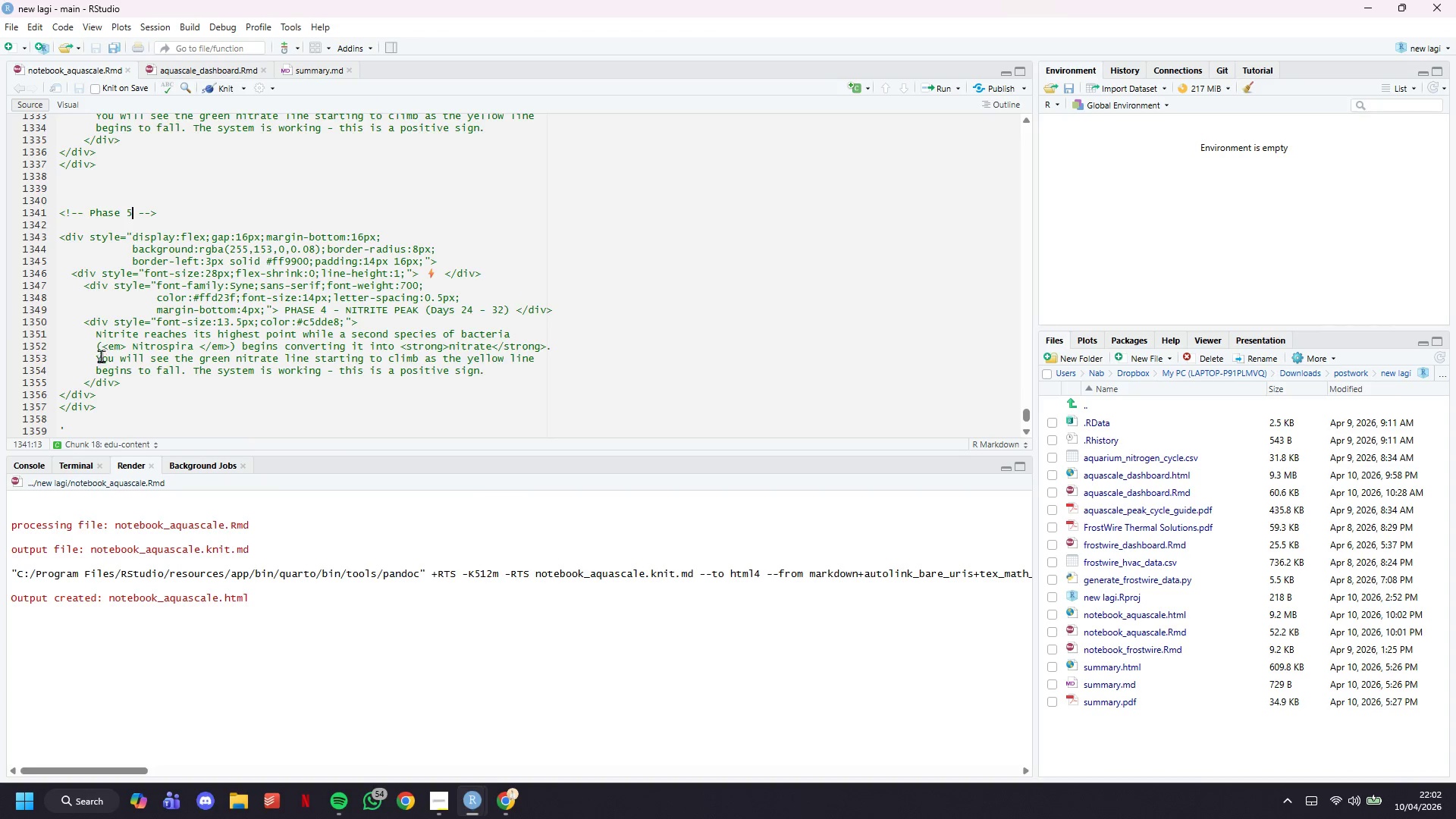 
scroll: coordinate [108, 337], scroll_direction: down, amount: 4.0
 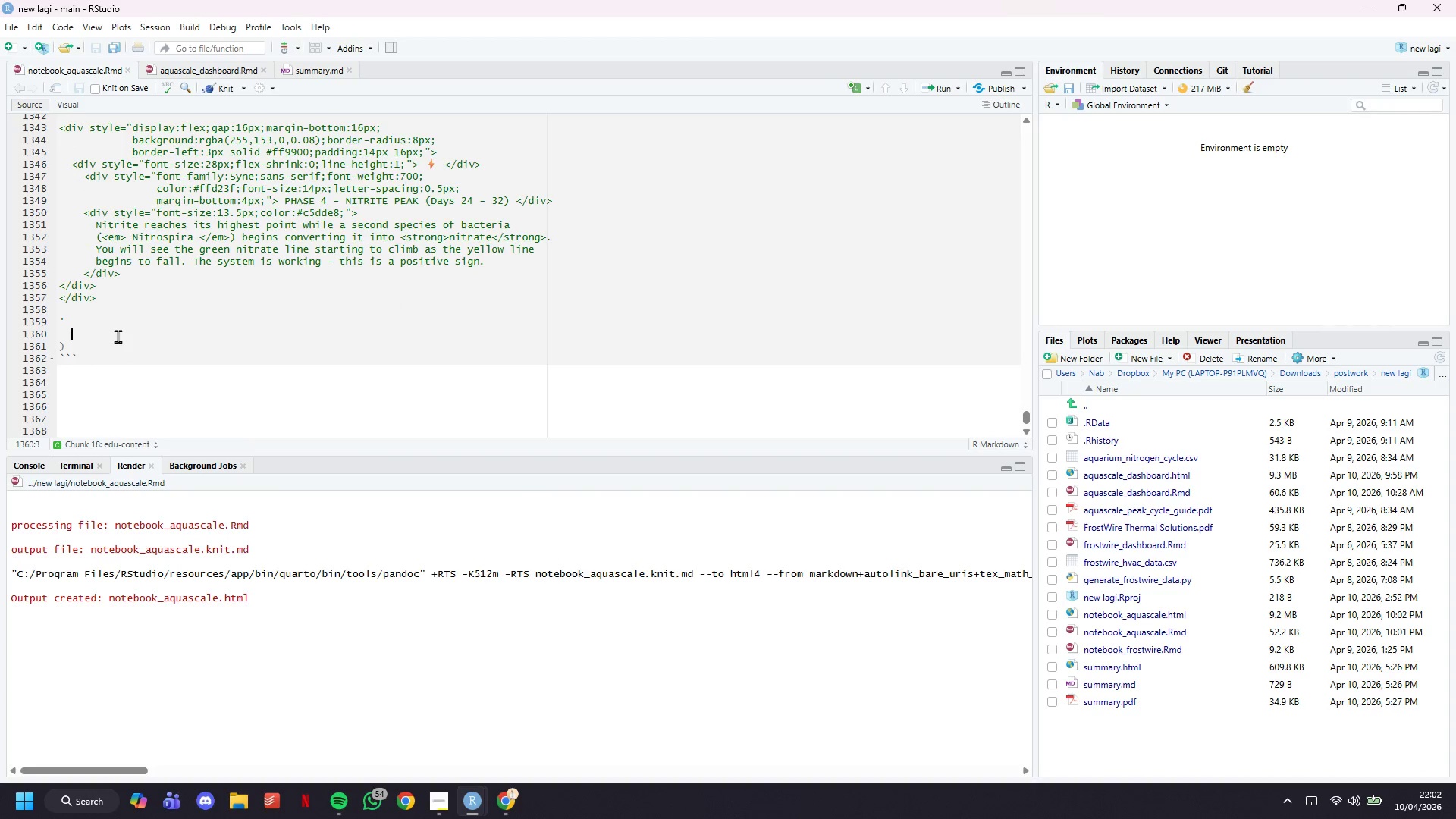 
scroll: coordinate [130, 339], scroll_direction: up, amount: 19.0
 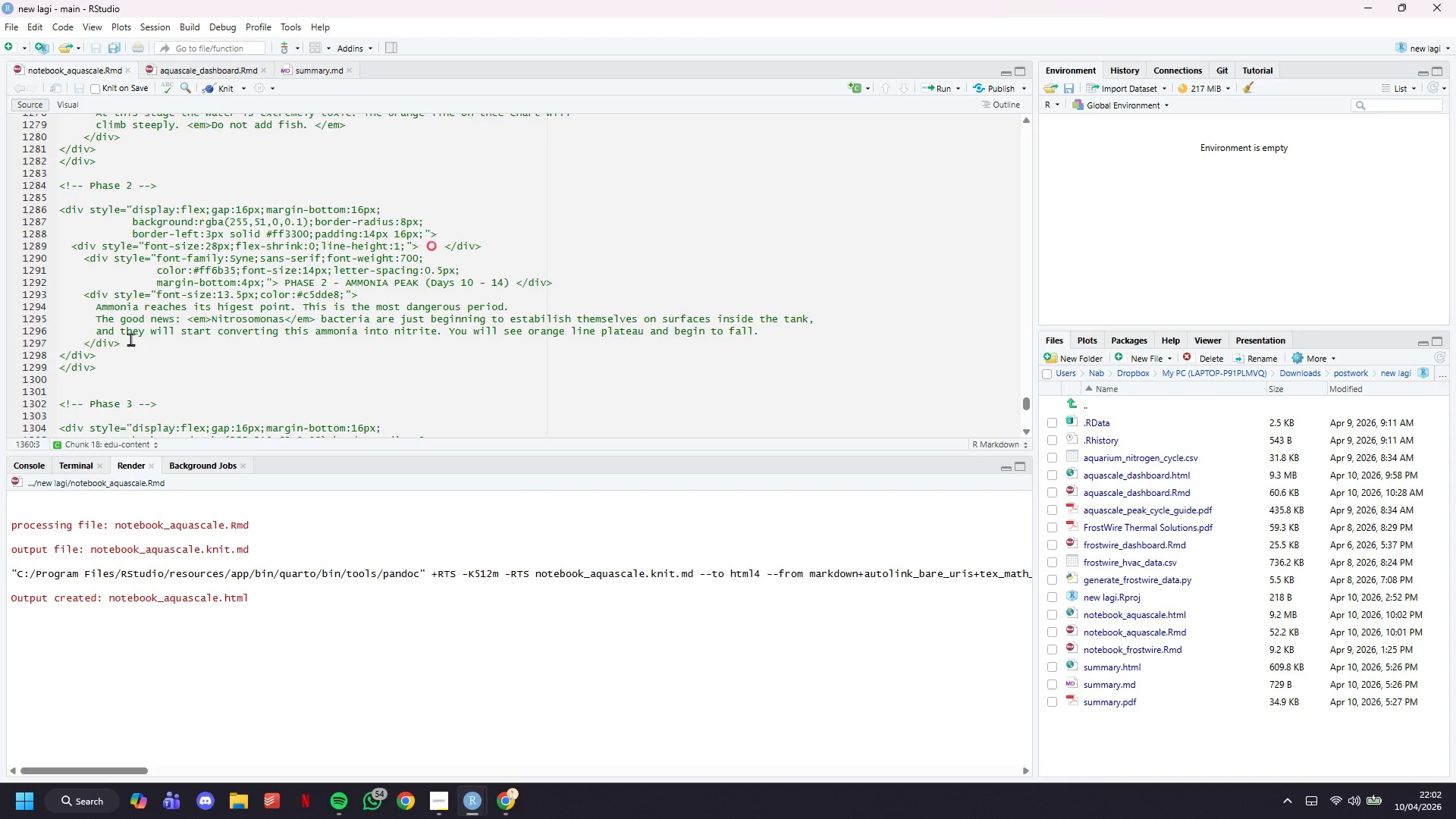 
scroll: coordinate [215, 224], scroll_direction: down, amount: 18.0
 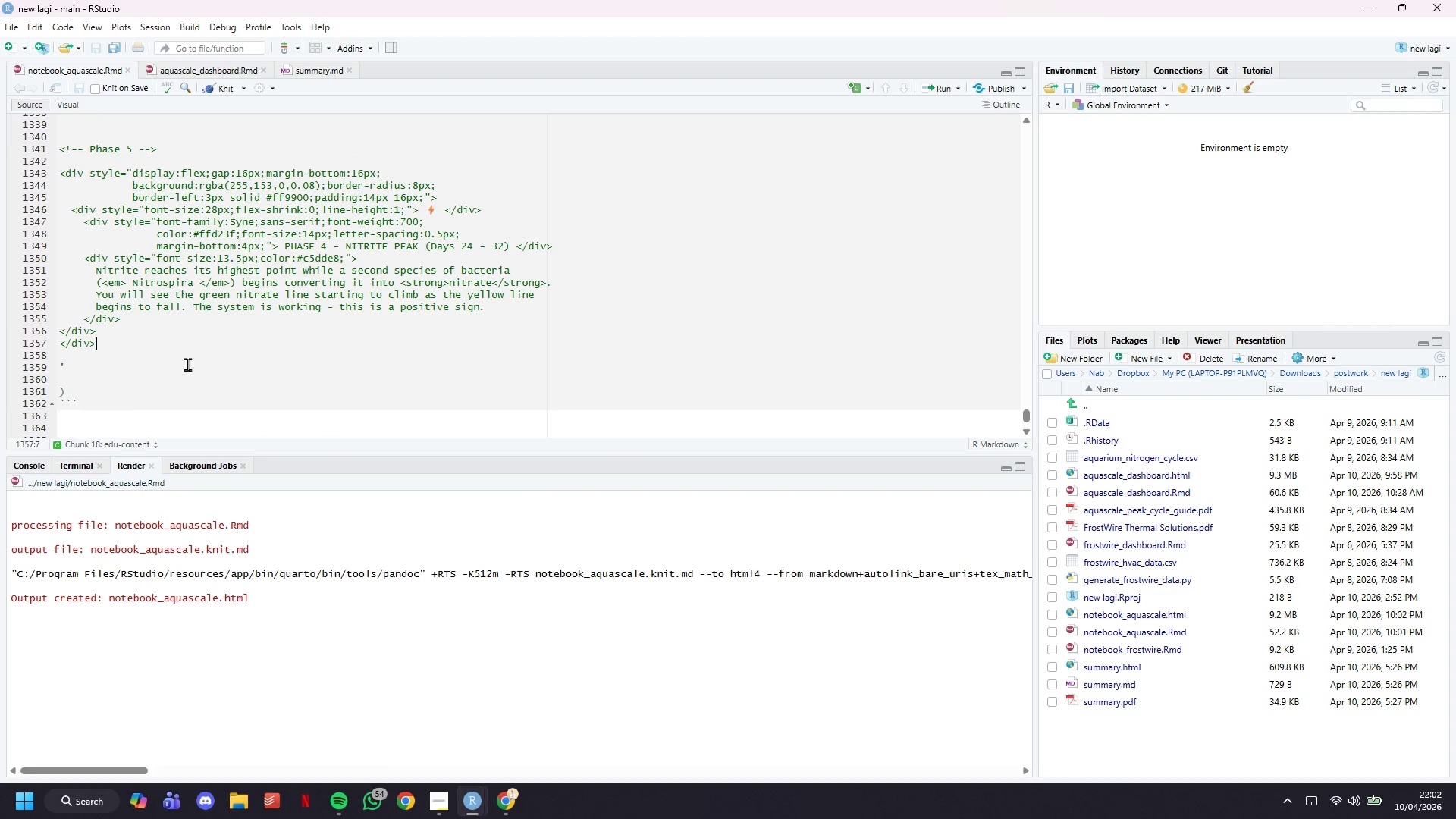 
left_click_drag(start_coordinate=[183, 350], to_coordinate=[0, 227])
 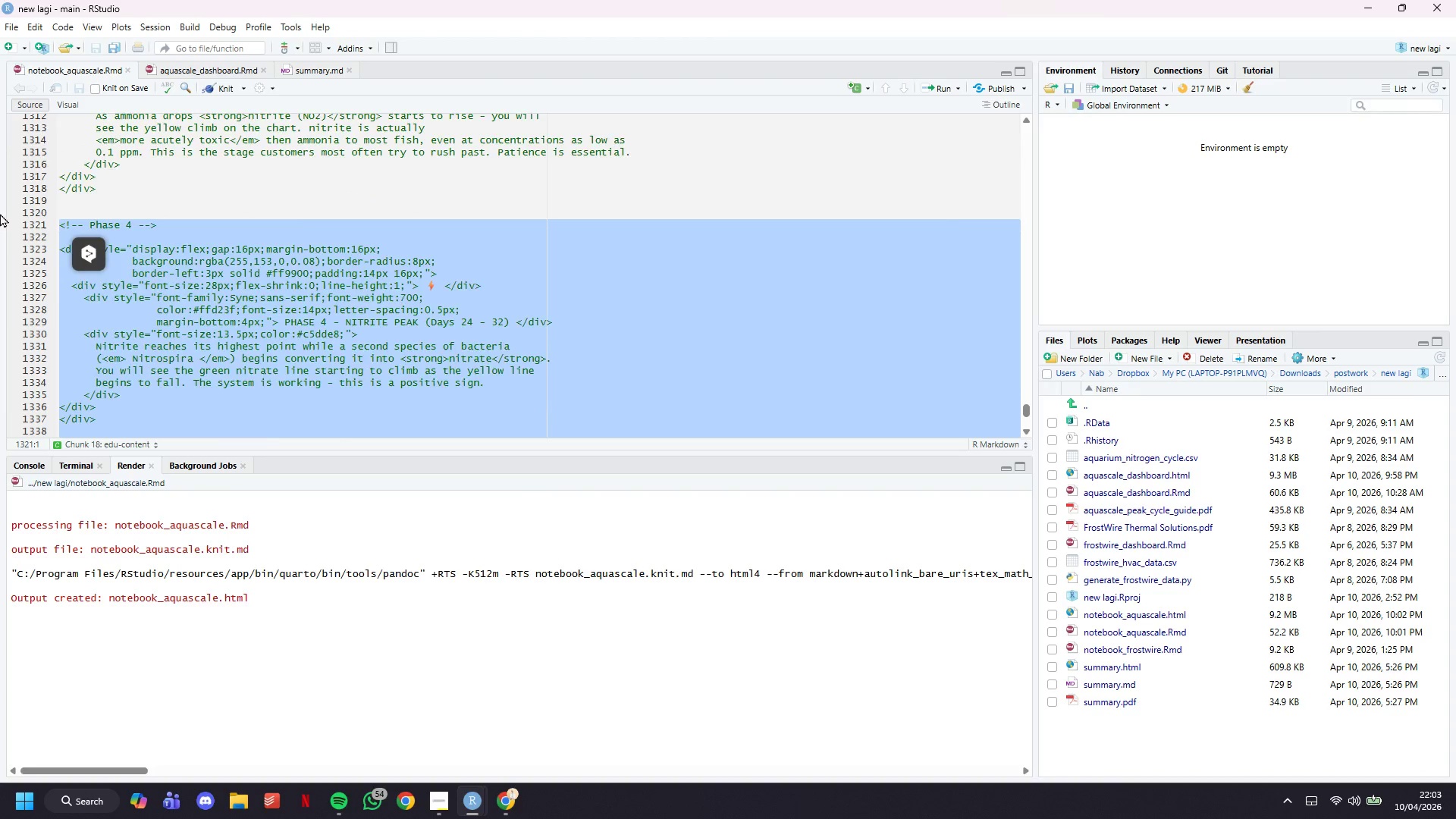 
scroll: coordinate [193, 275], scroll_direction: up, amount: 7.0
 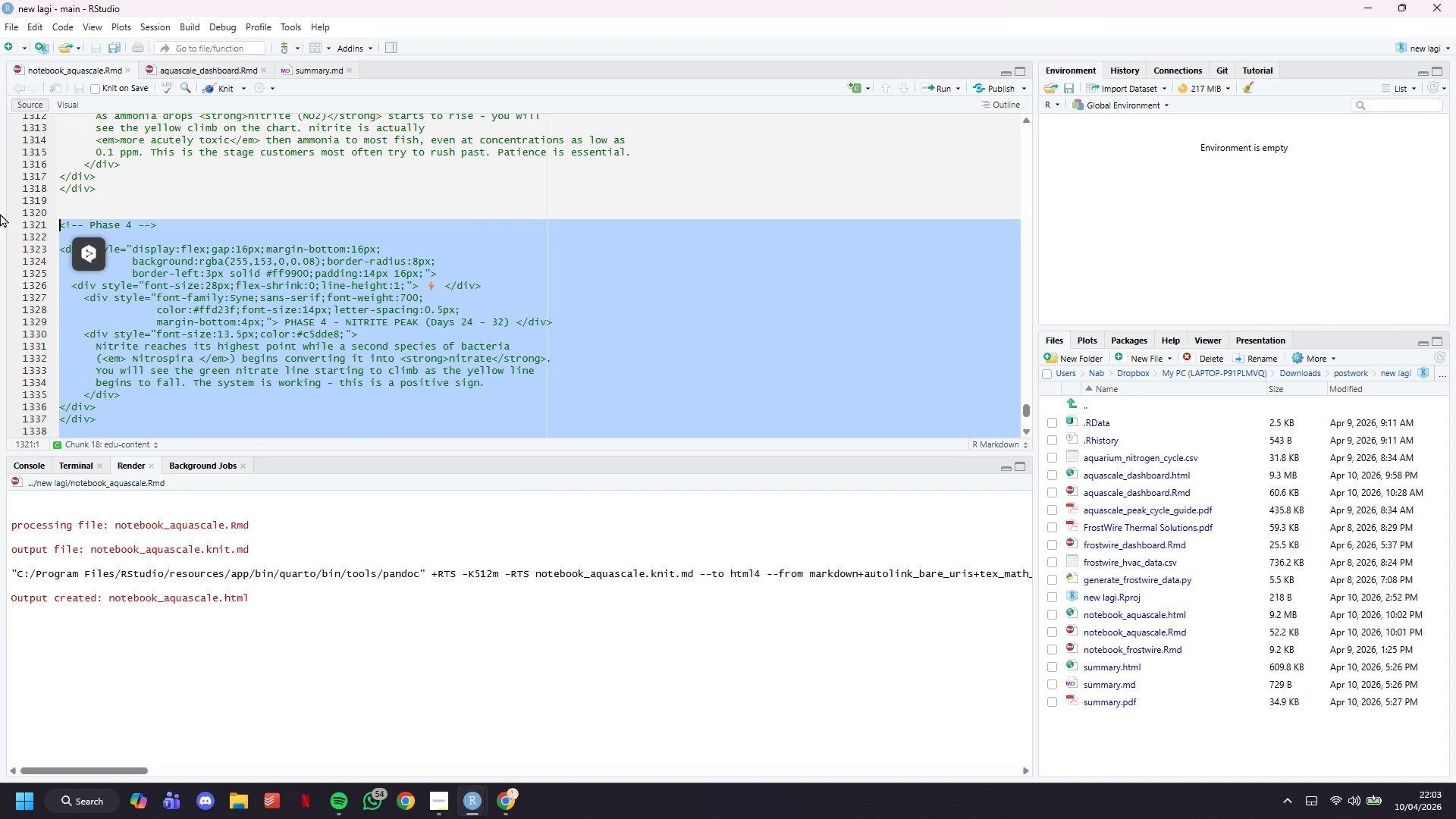 
key(Backspace)
 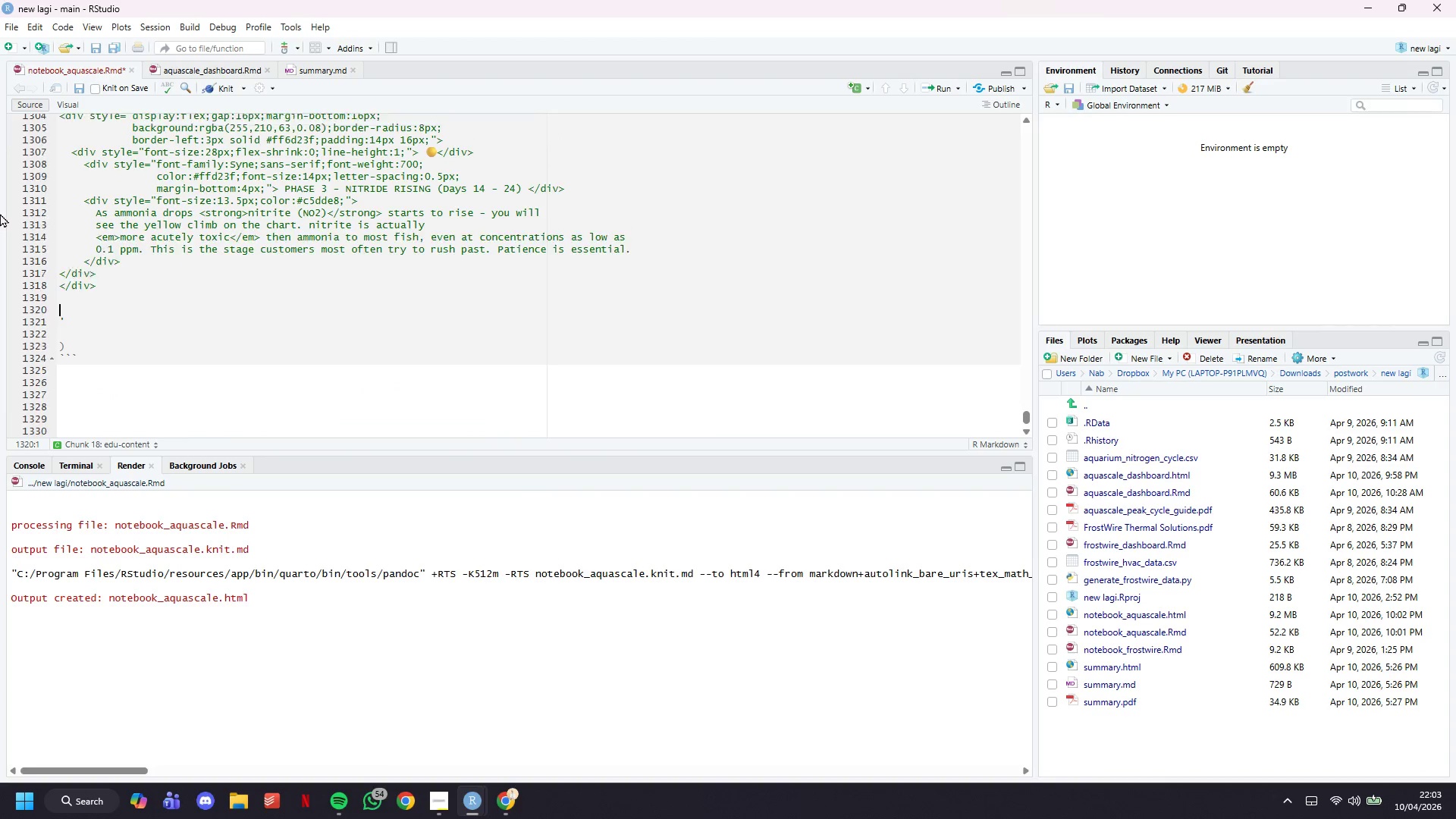 
key(Backspace)
 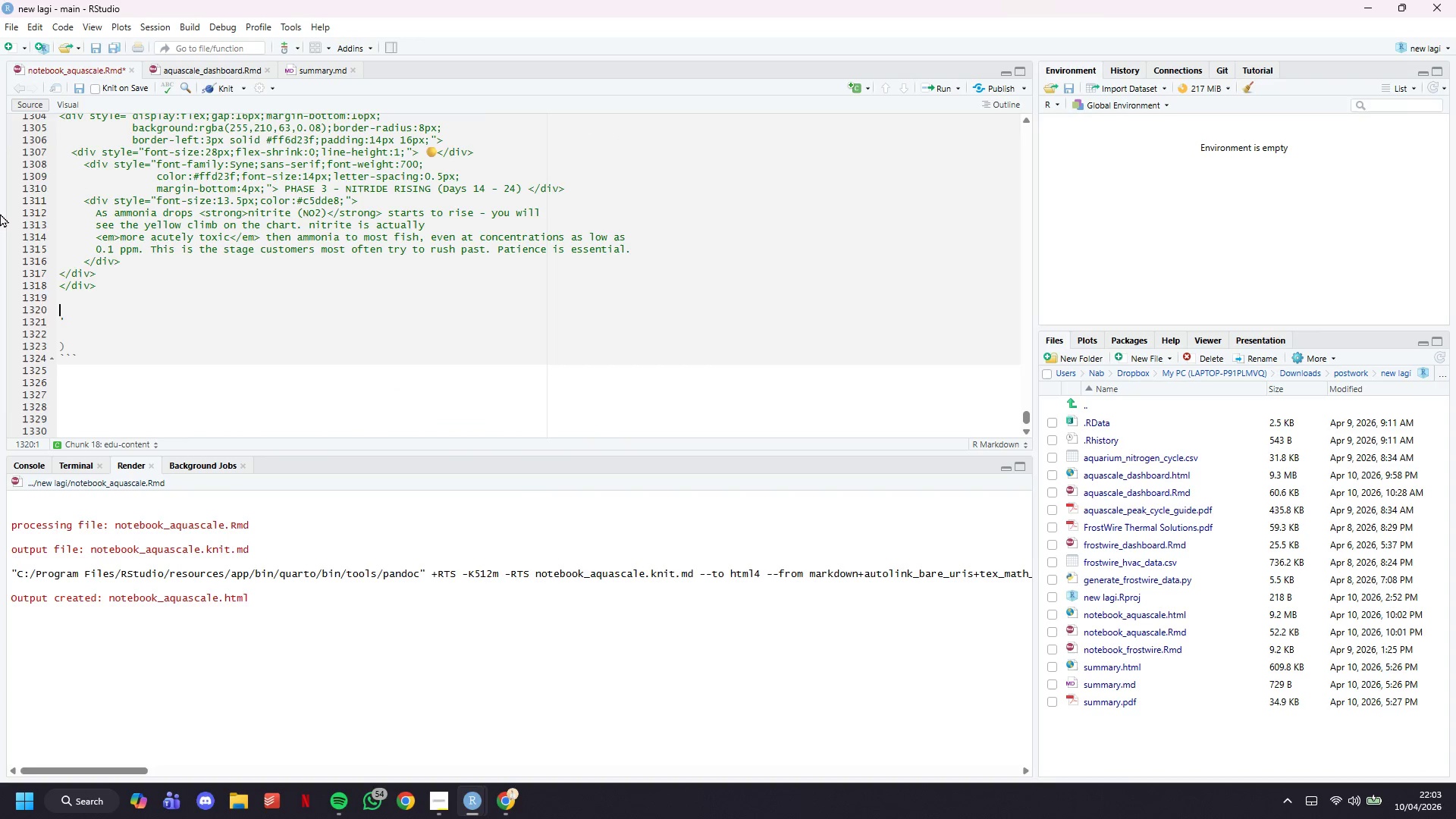 
key(Backspace)
 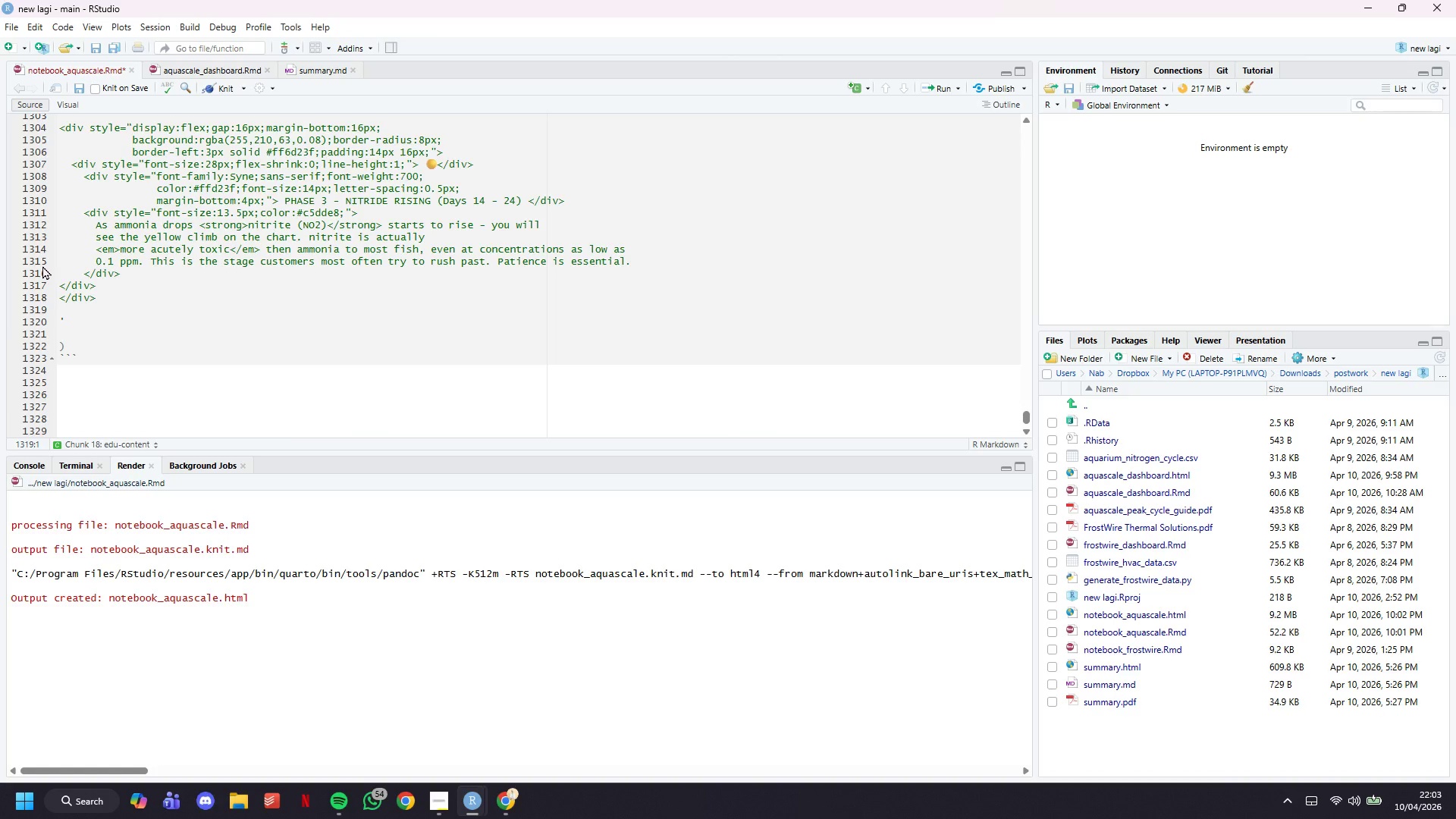 
key(Backspace)
 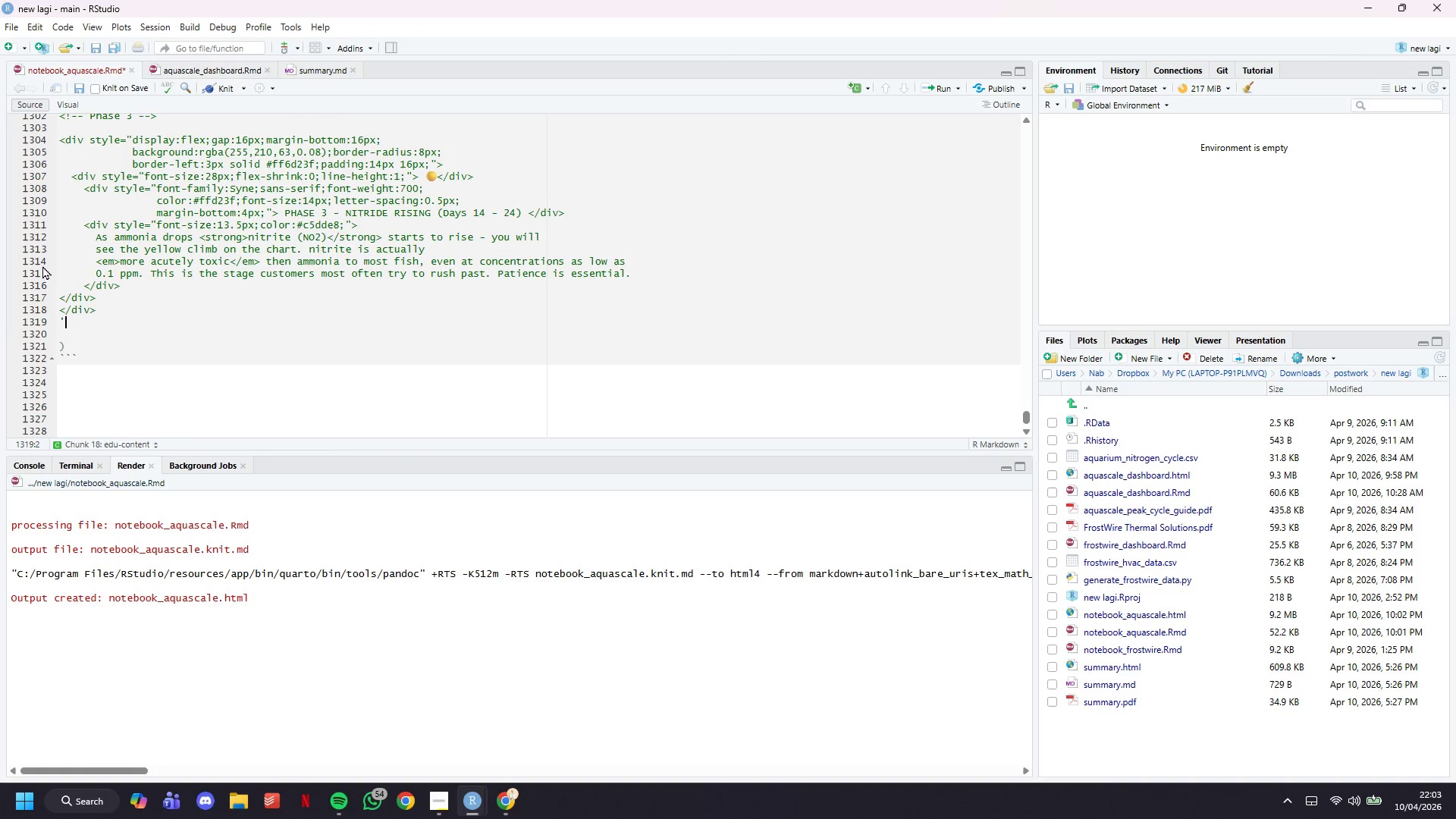 
key(ArrowDown)
 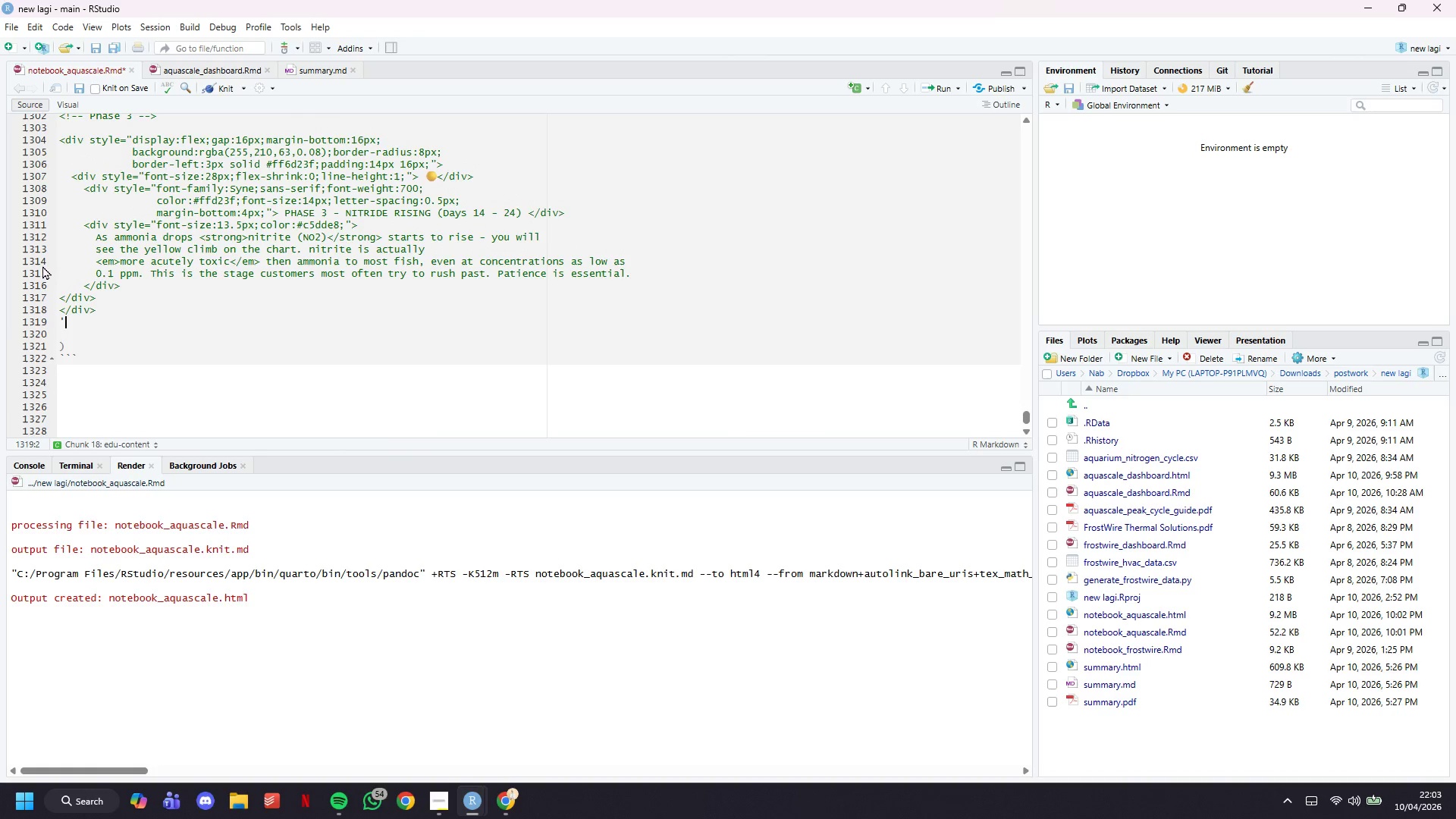 
key(ArrowDown)
 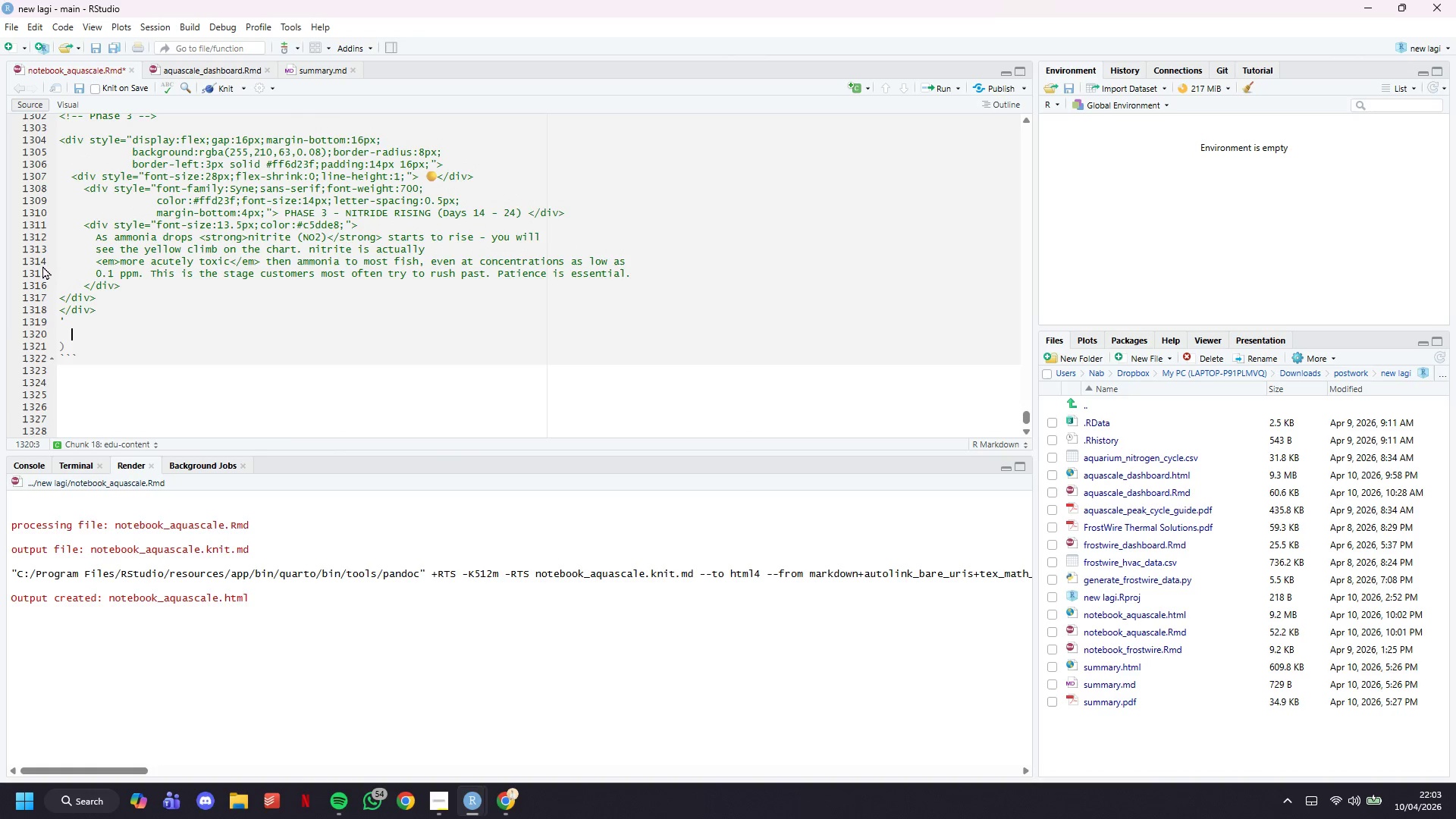 
key(Backspace)
 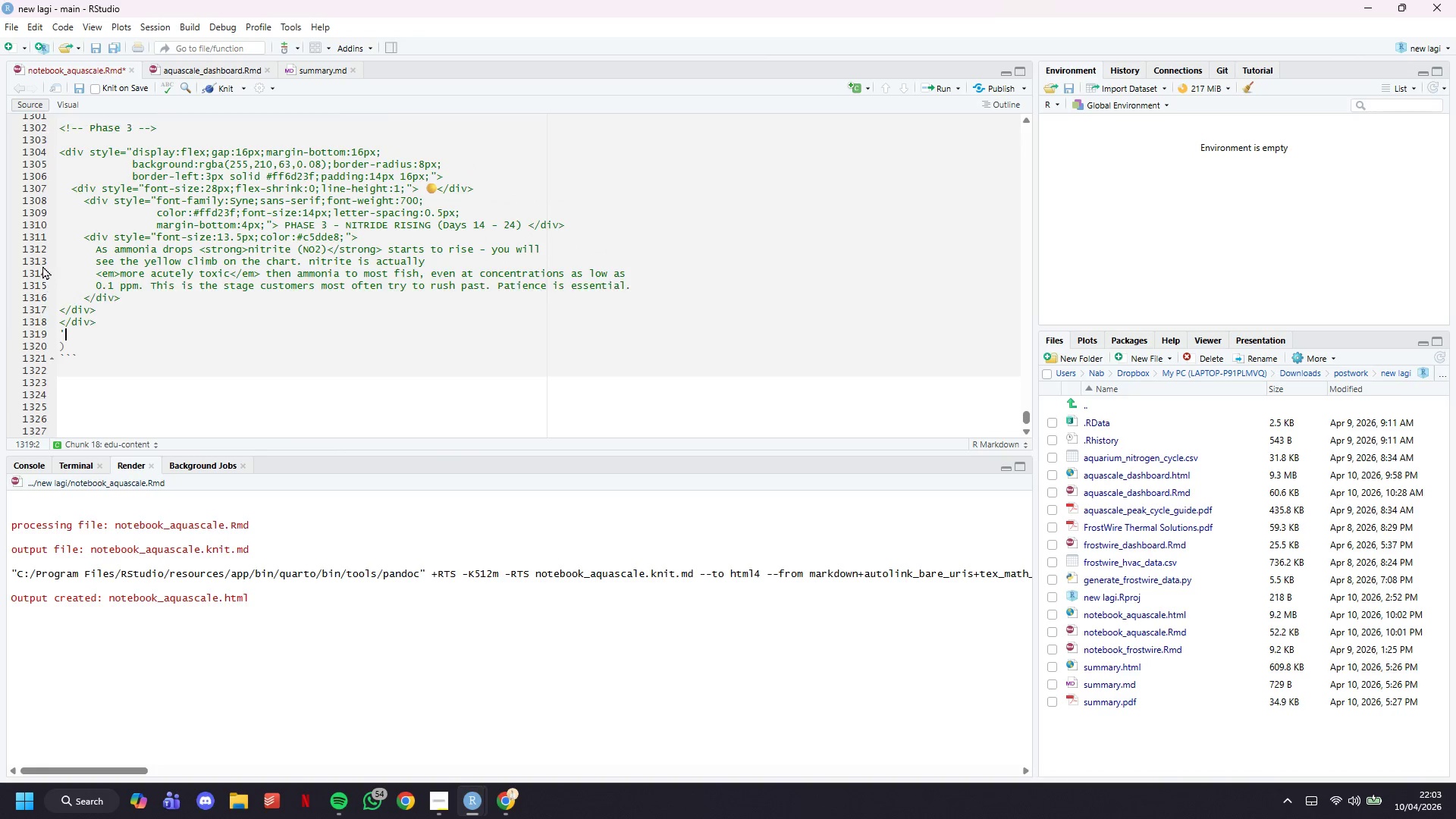 
key(Backspace)
 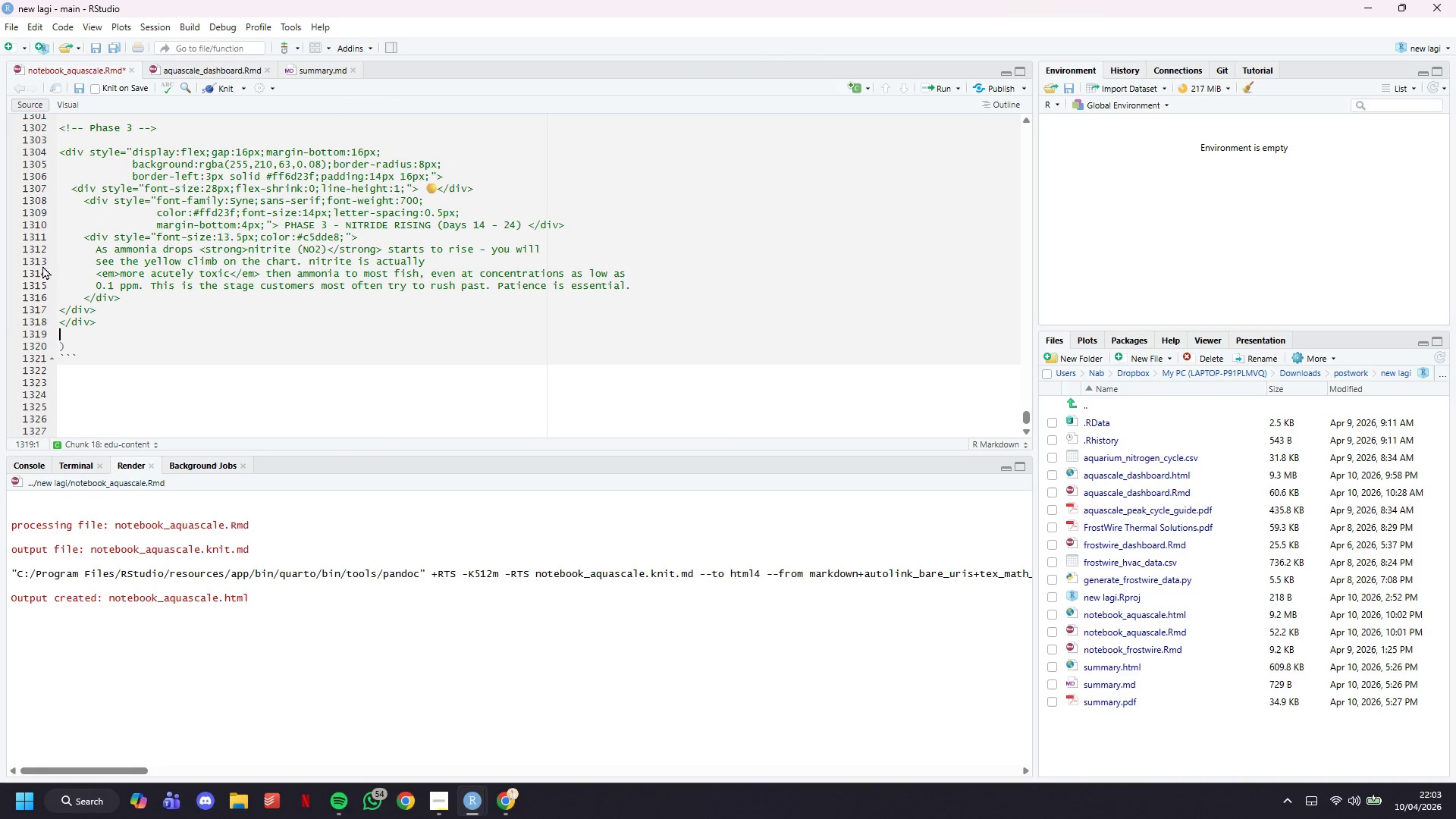 
key(Backspace)
 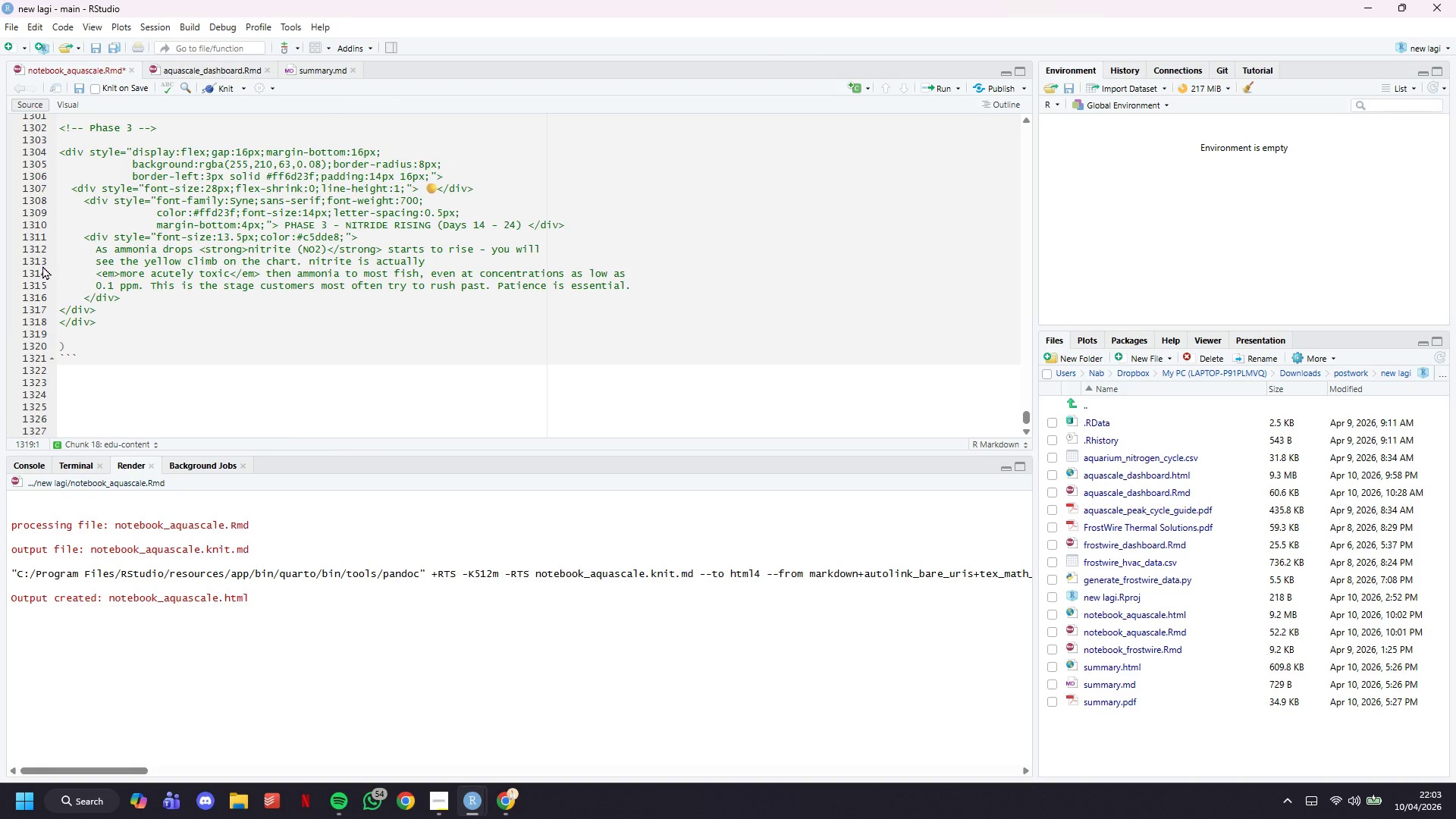 
key(Quote)
 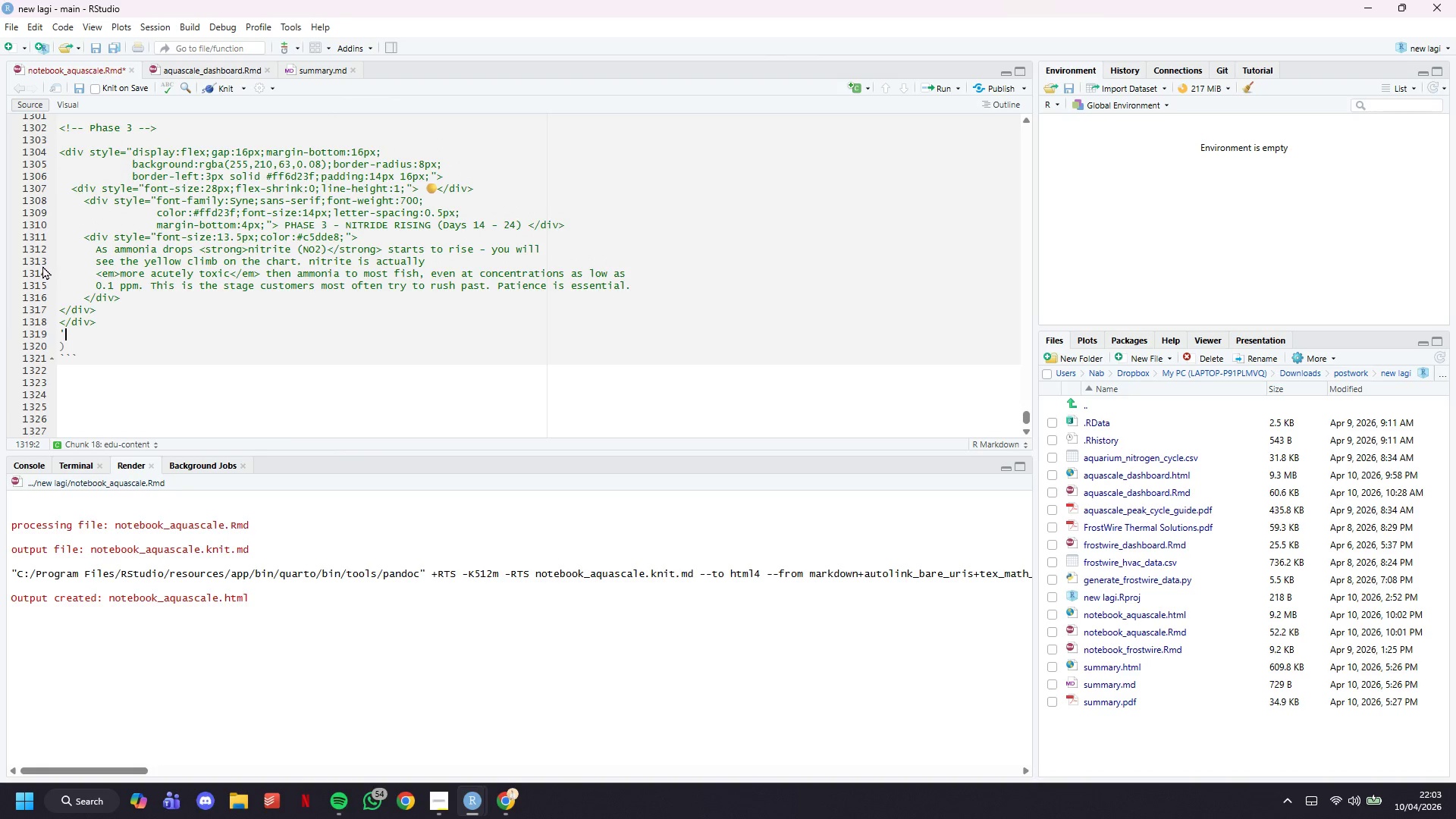 
key(Control+S)
 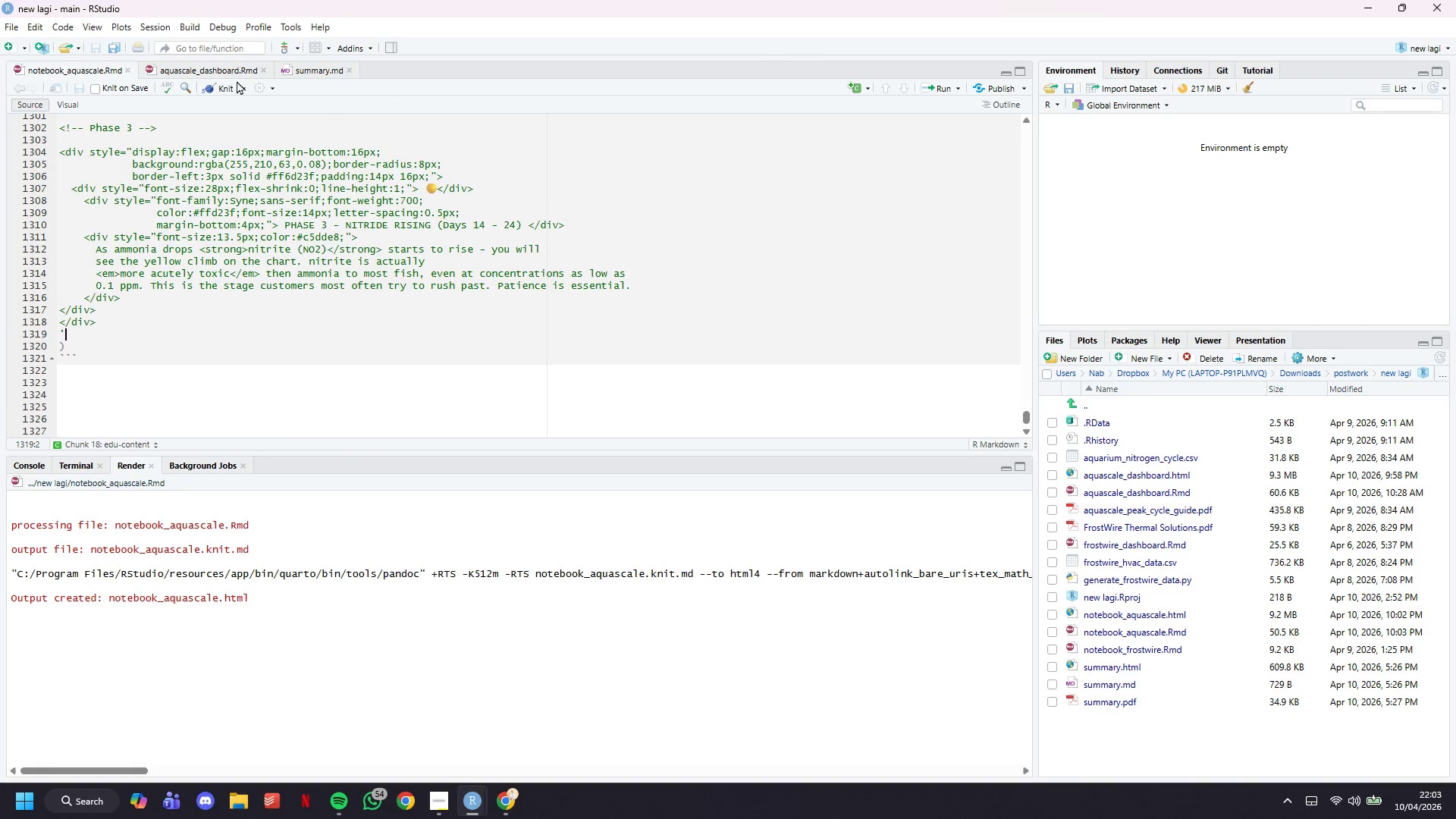 
left_click([221, 89])
 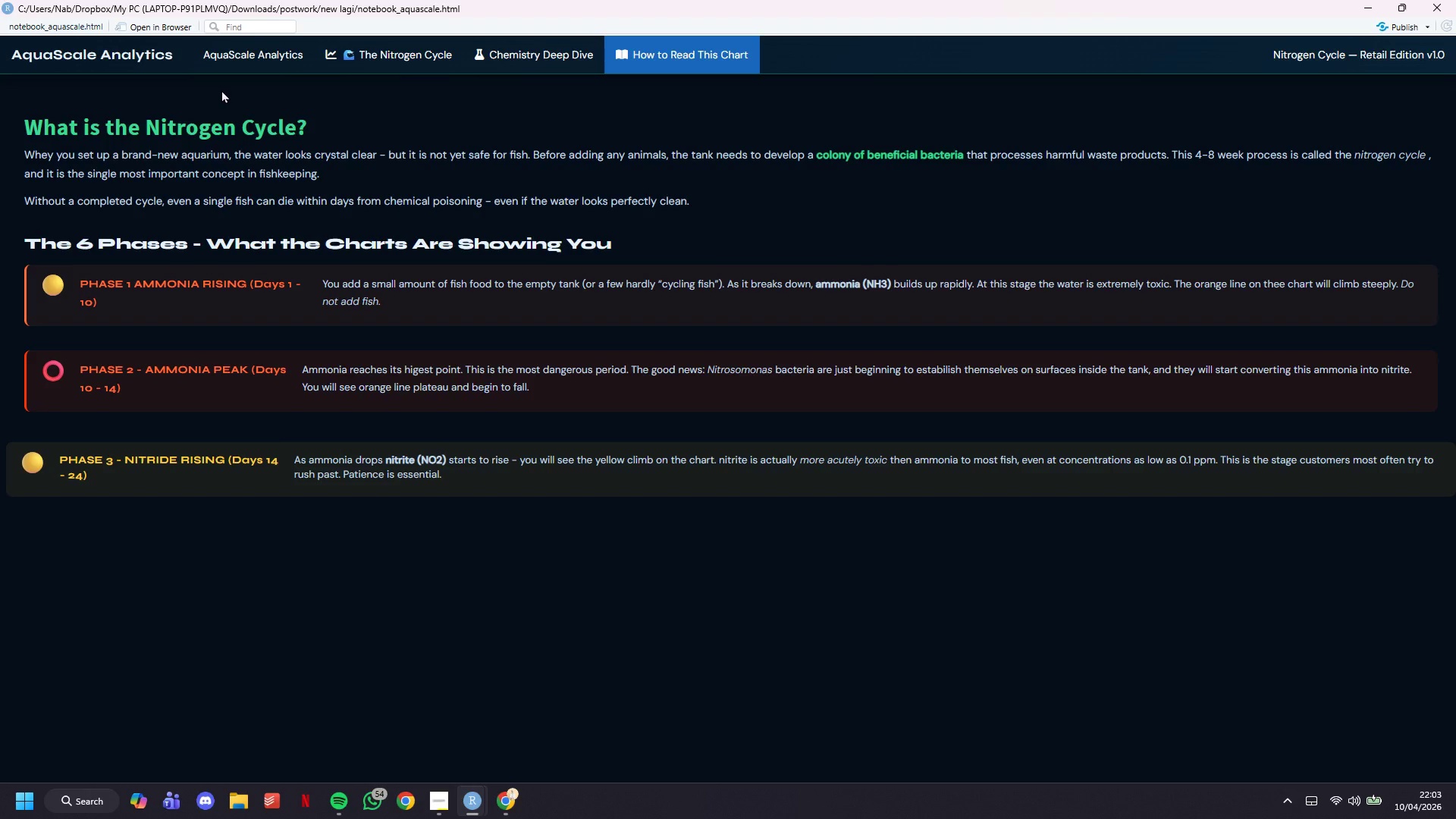 
wait(24.41)
 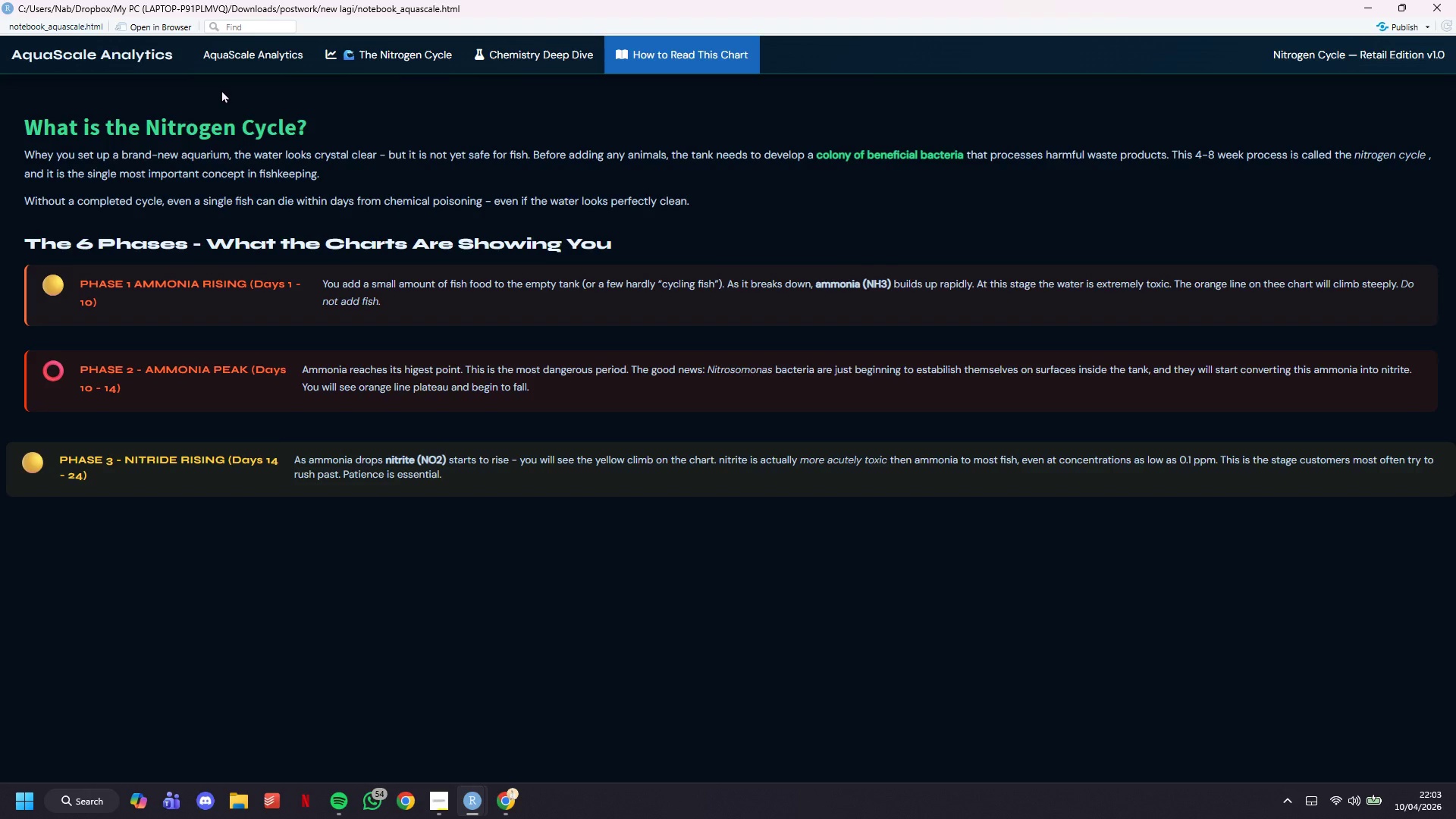 
left_click([423, 724])
 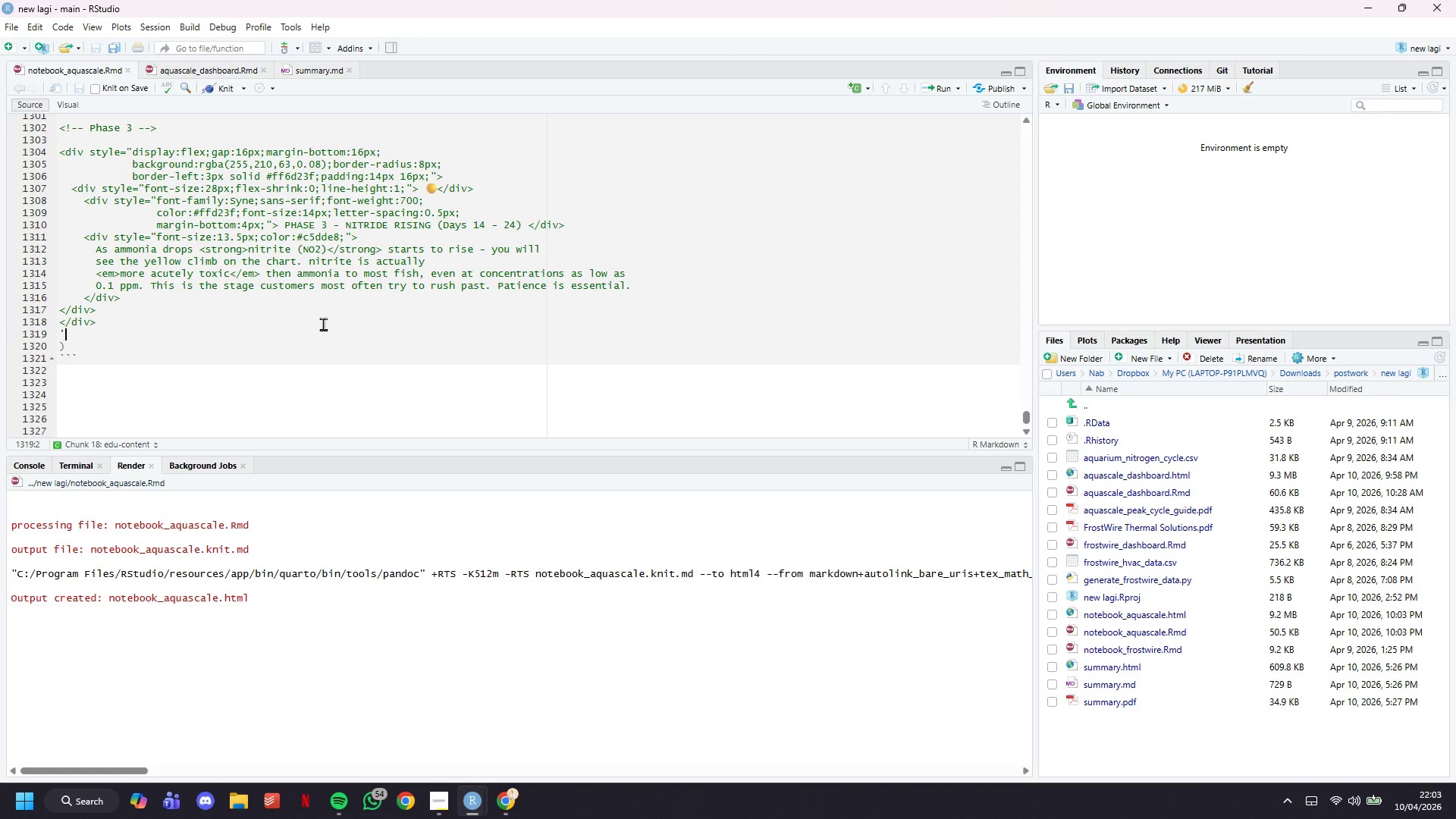 
wait(16.48)
 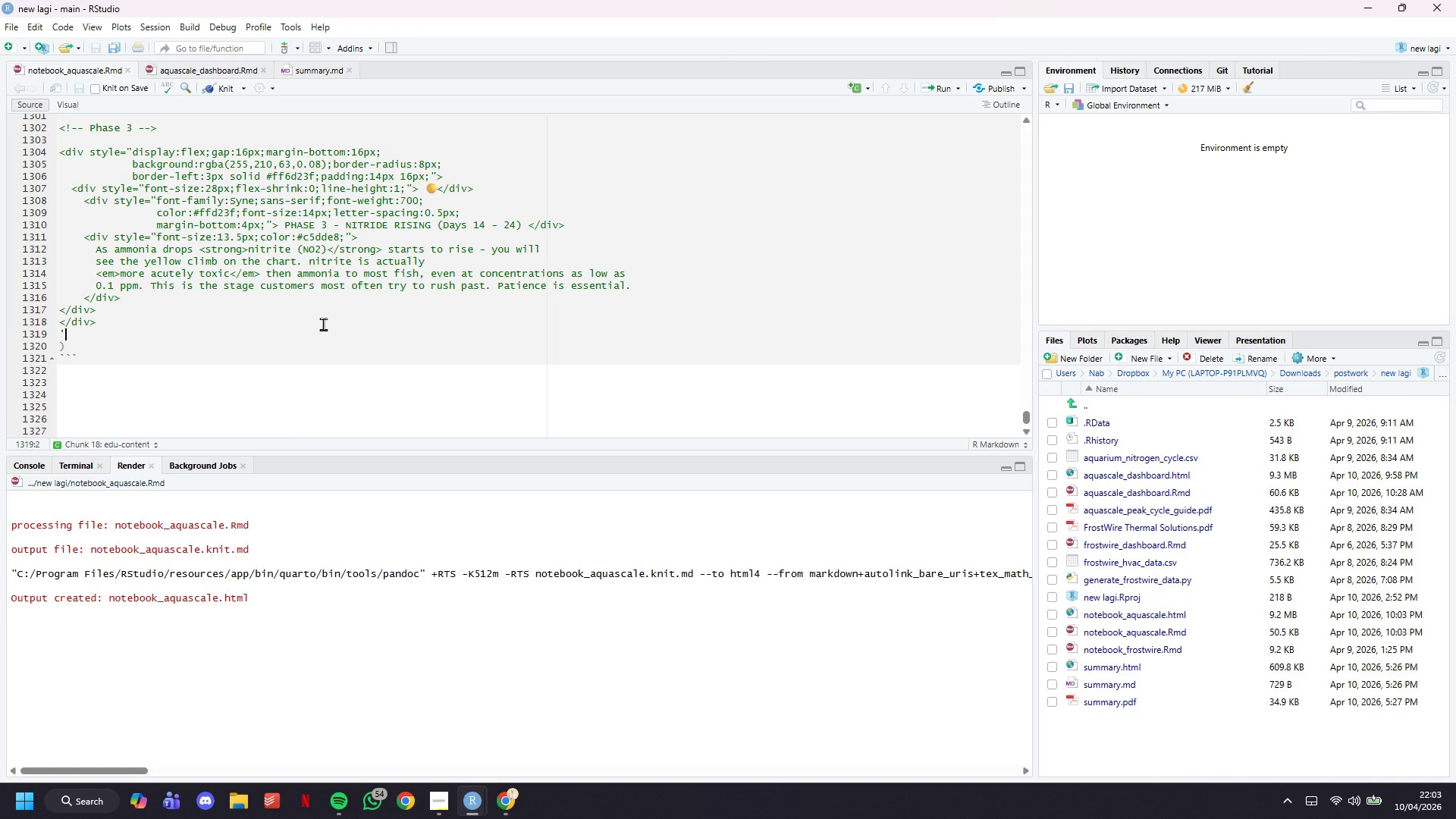 
scroll: coordinate [372, 348], scroll_direction: up, amount: 7.0
 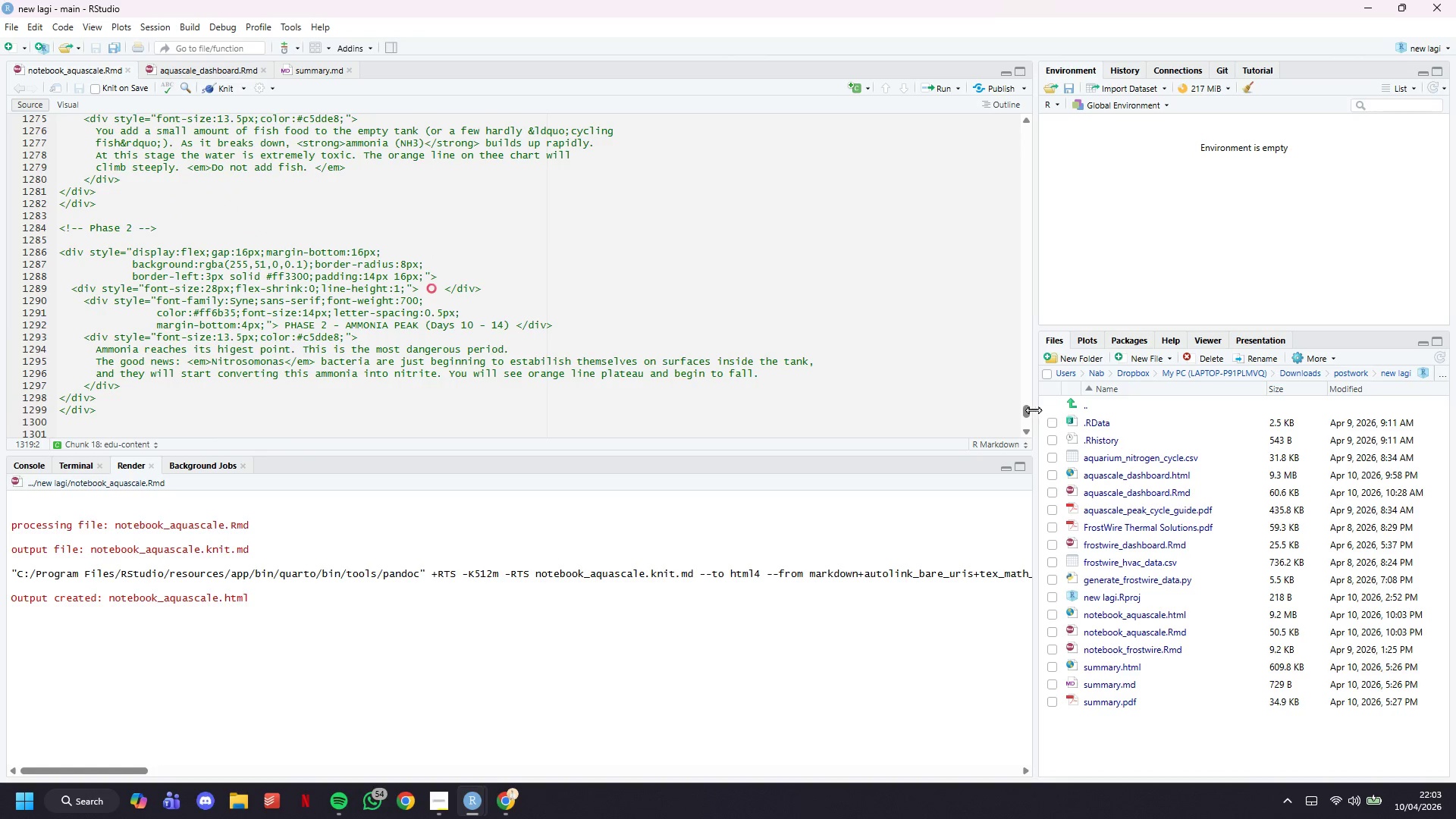 
left_click_drag(start_coordinate=[1029, 409], to_coordinate=[991, 146])
 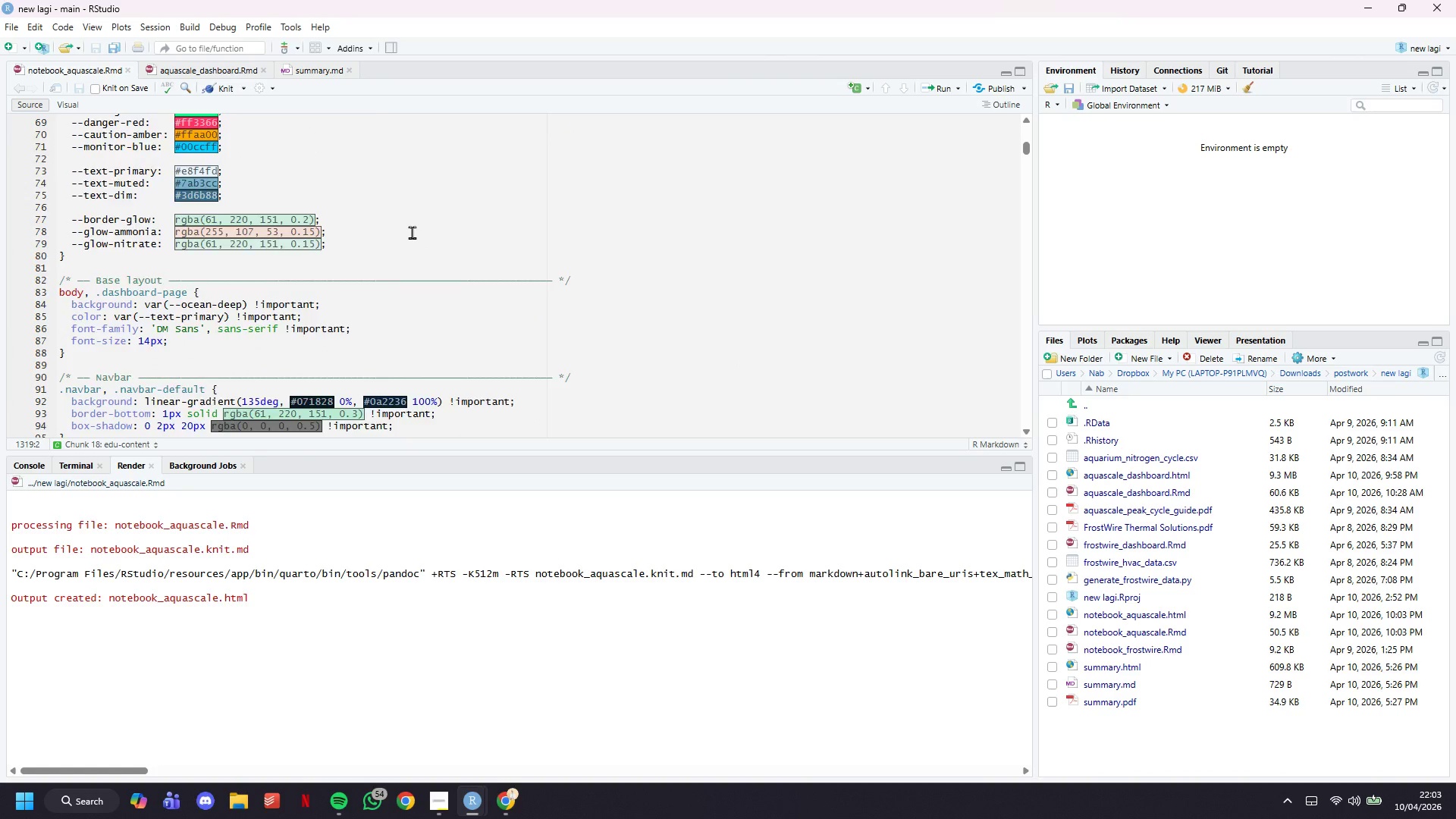 
scroll: coordinate [381, 337], scroll_direction: down, amount: 27.0
 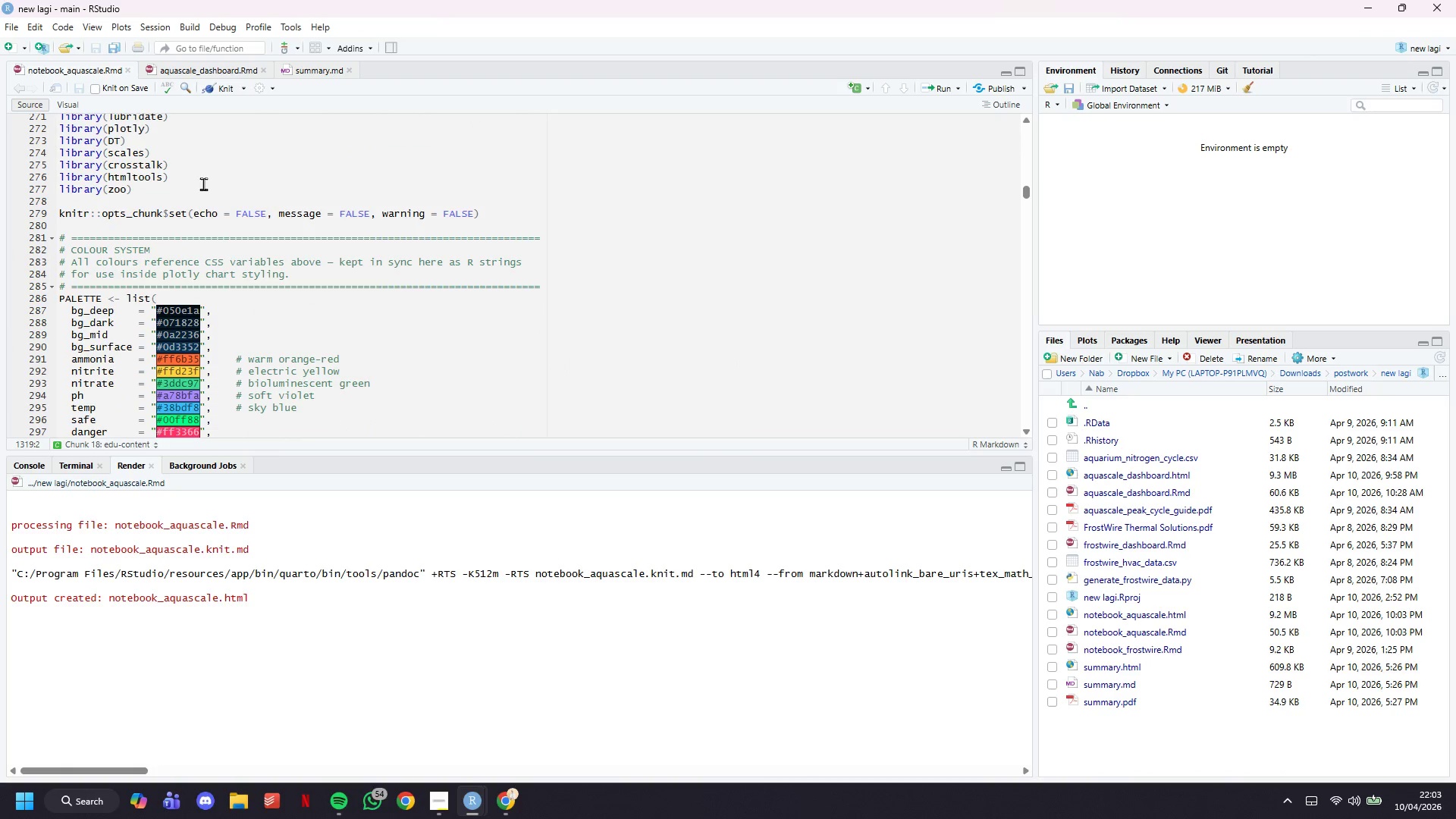 
left_click([203, 184])
 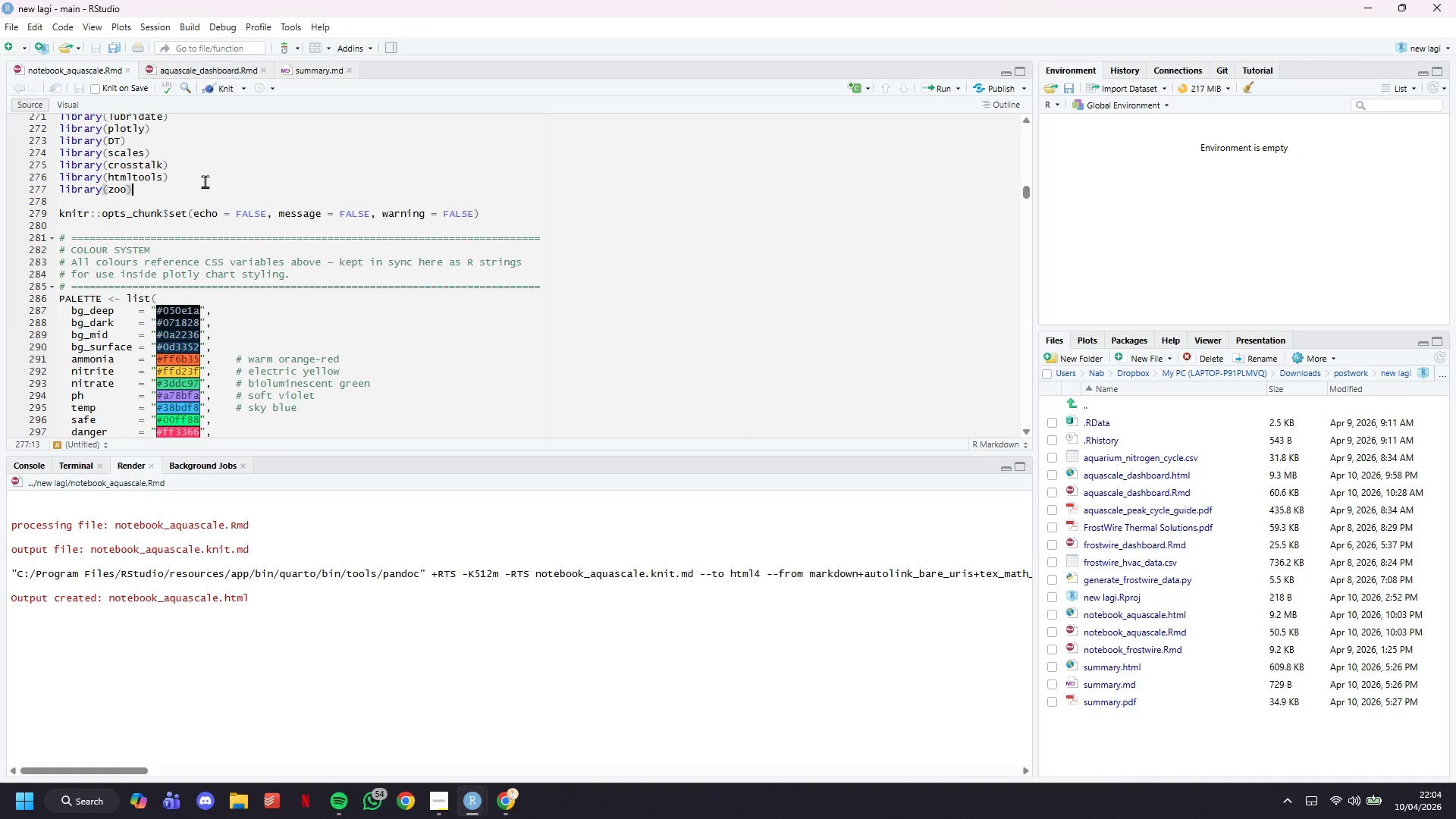 
key(Enter)
 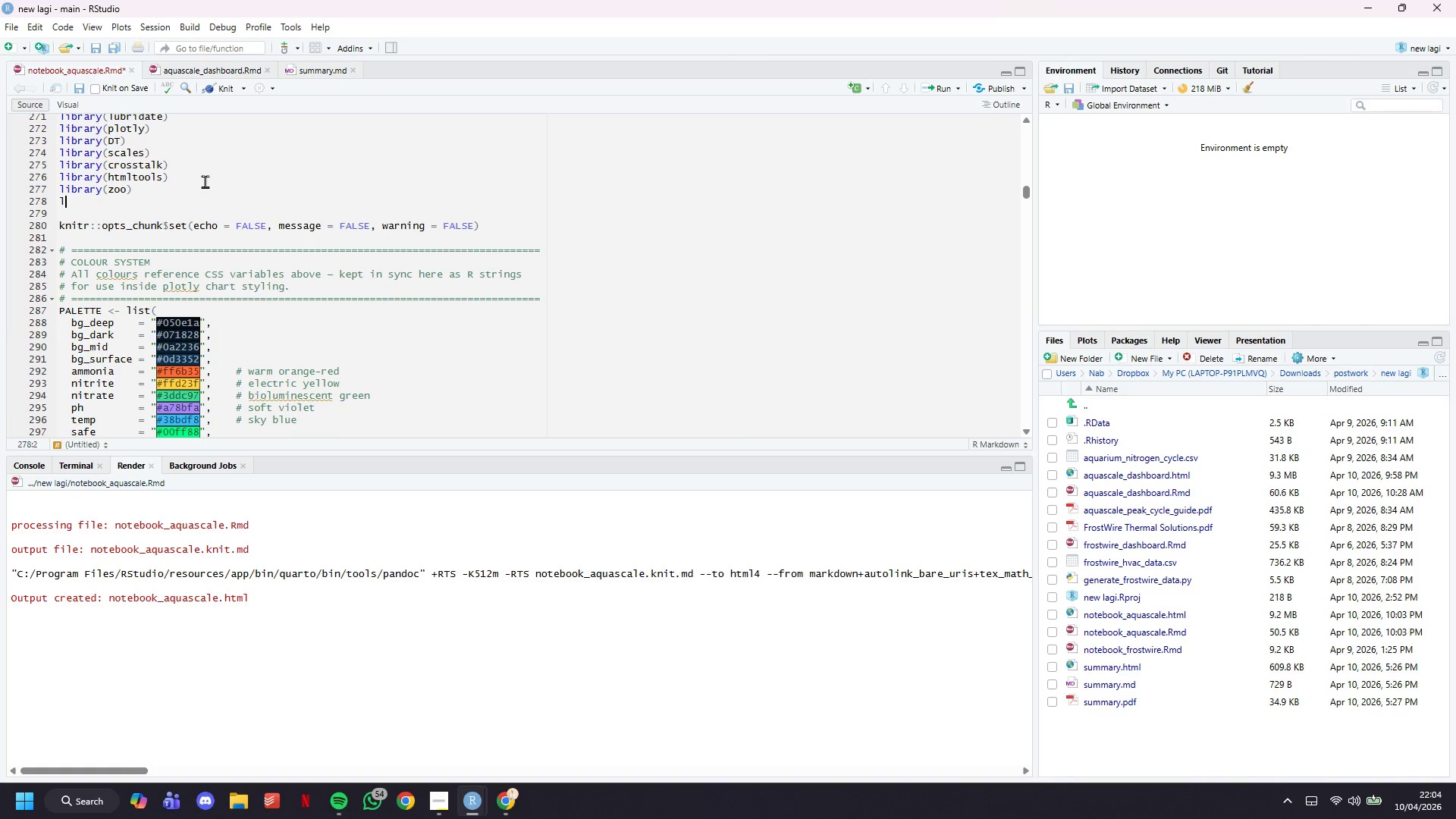 
type(lir)
key(Backspace)
type(brary(dyg)
key(Tab)
 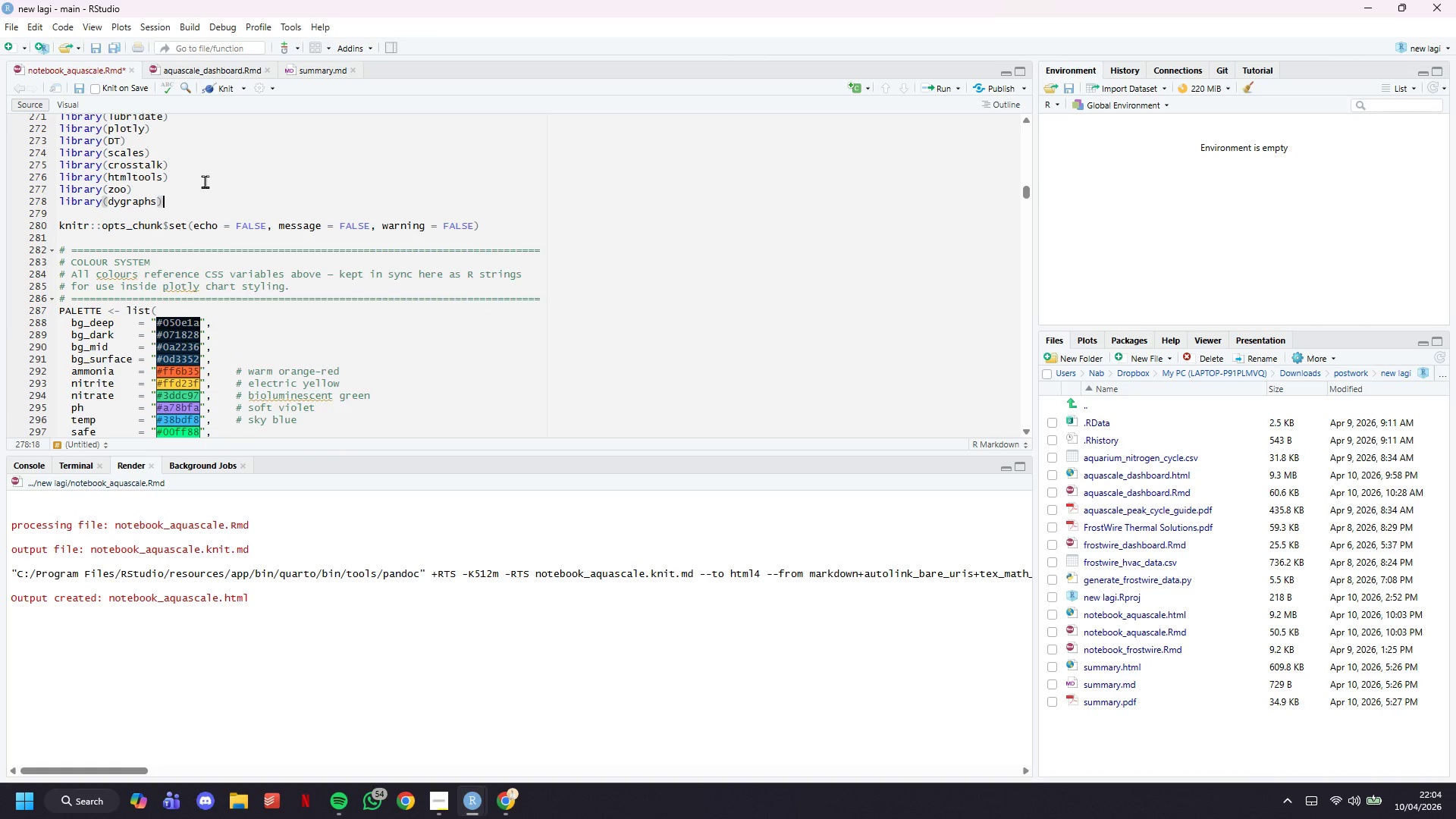 
 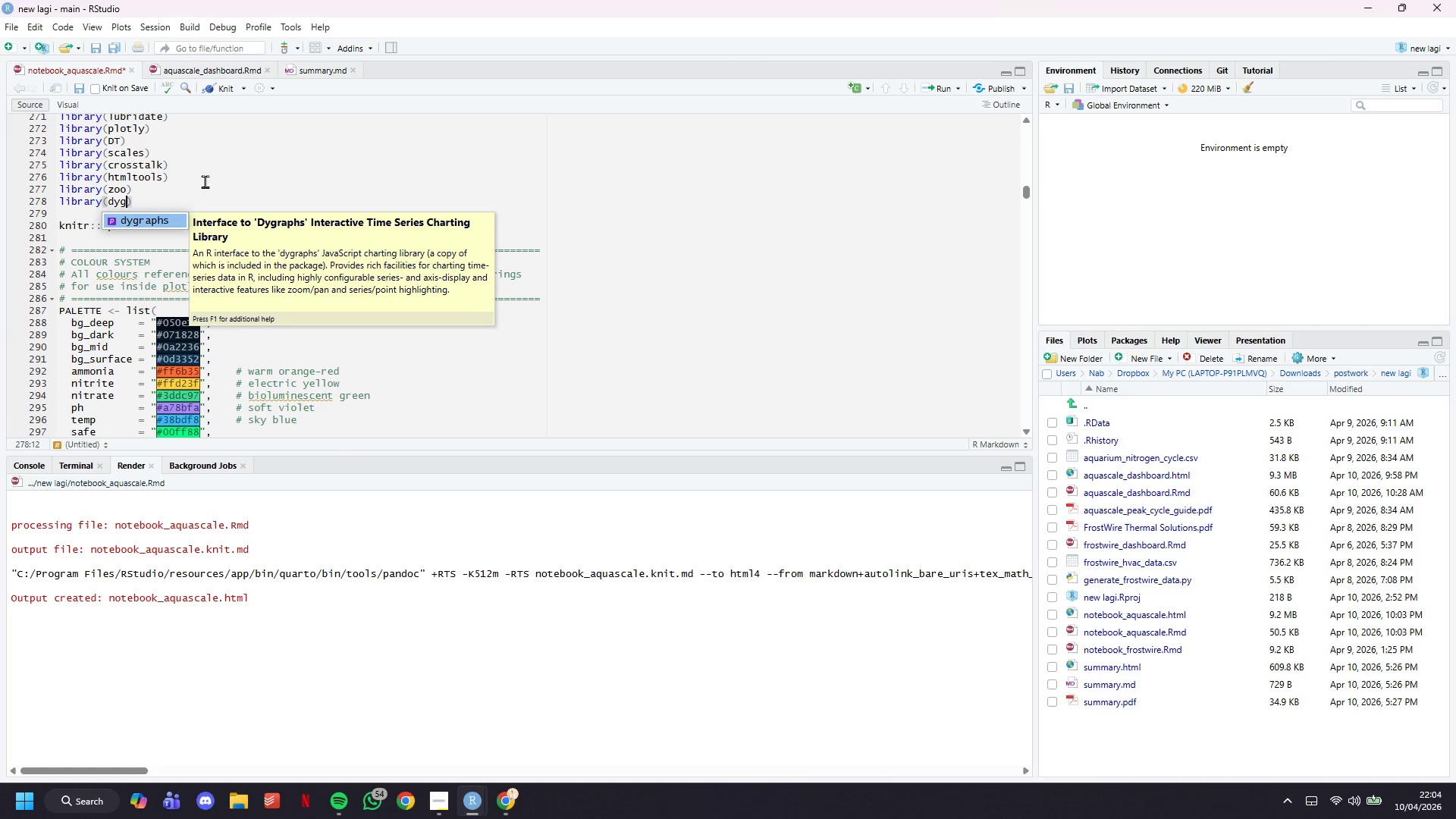 
key(ArrowRight)
 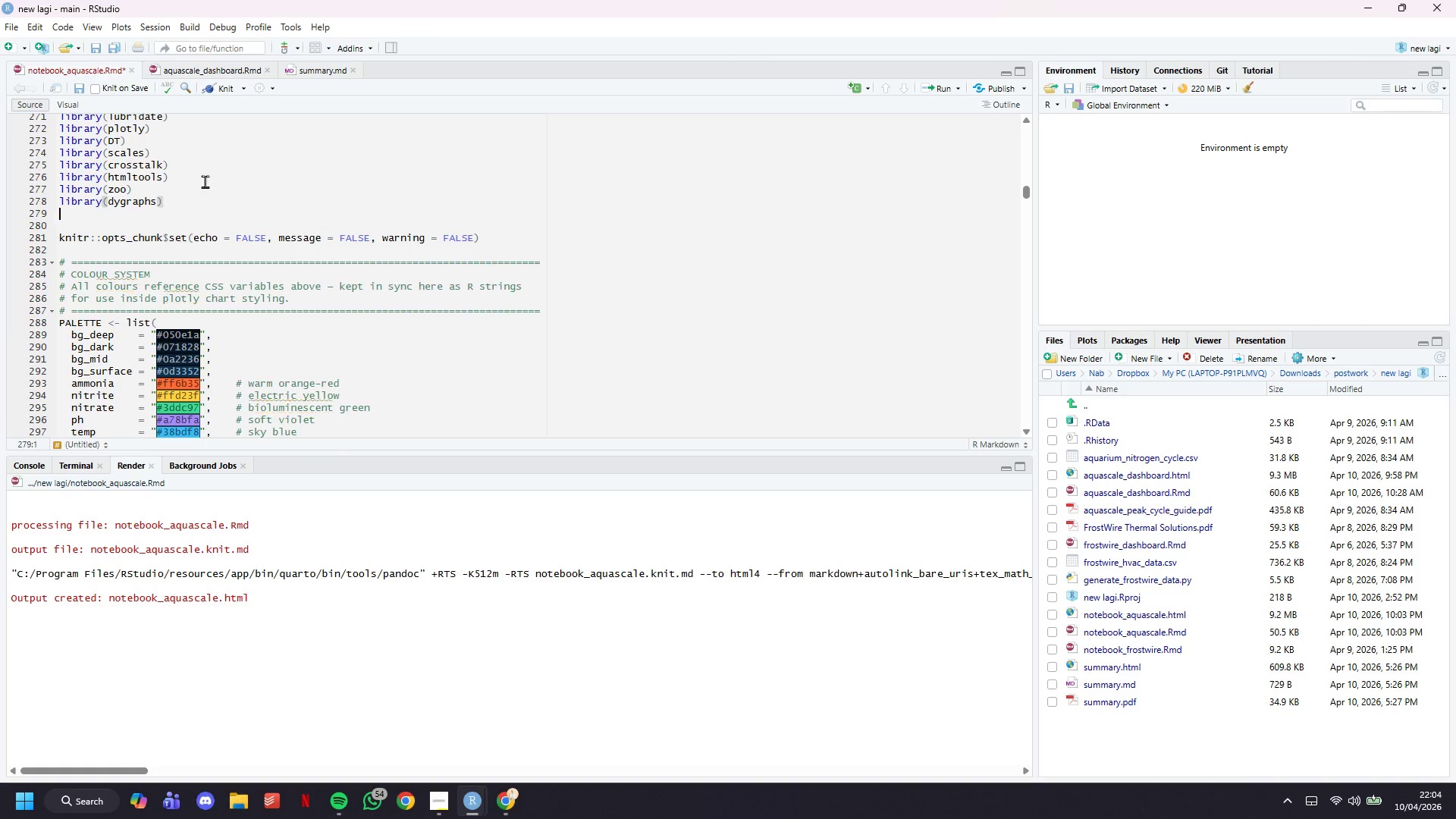 
key(Enter)
 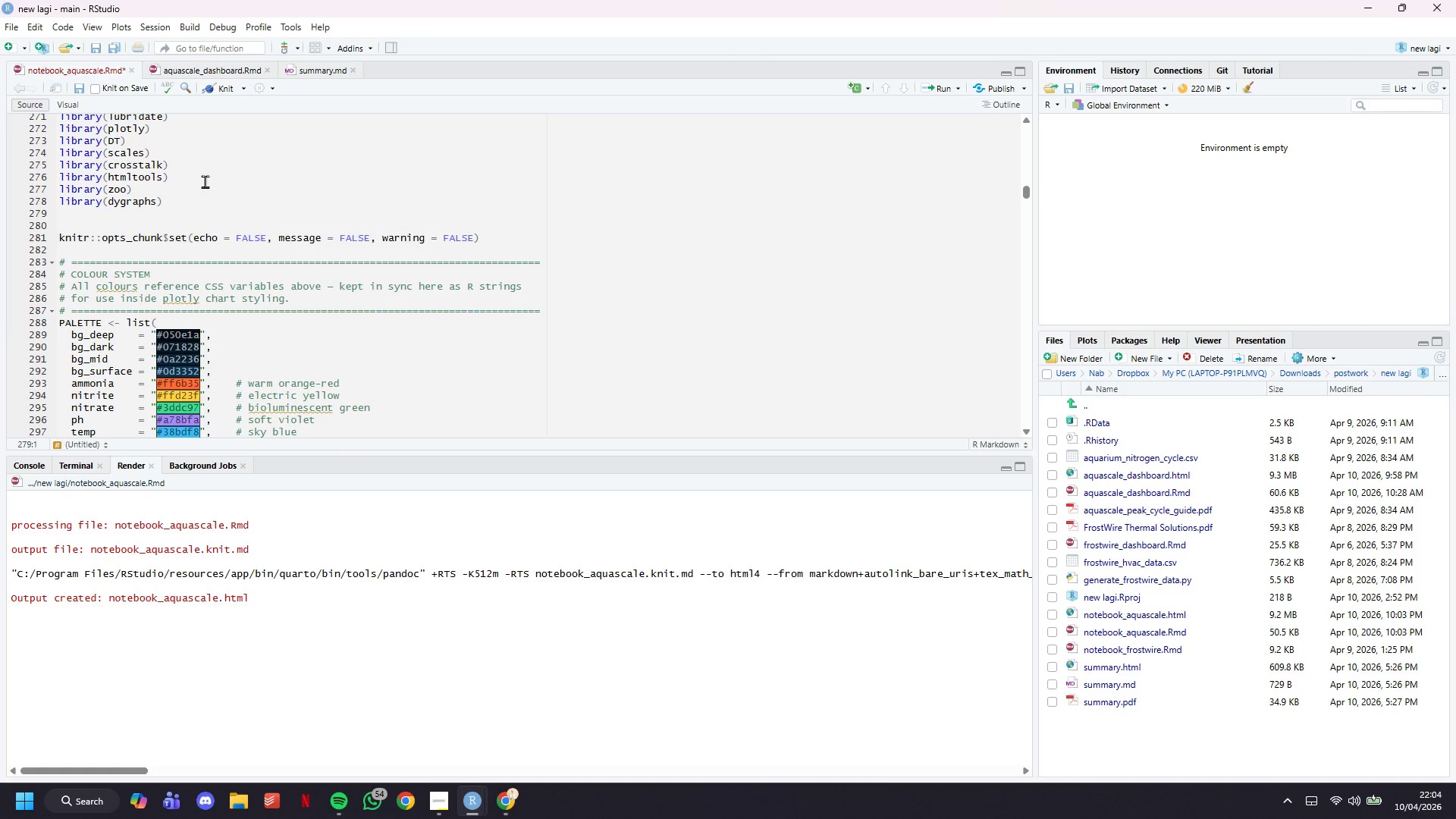 
type(library(xts)
 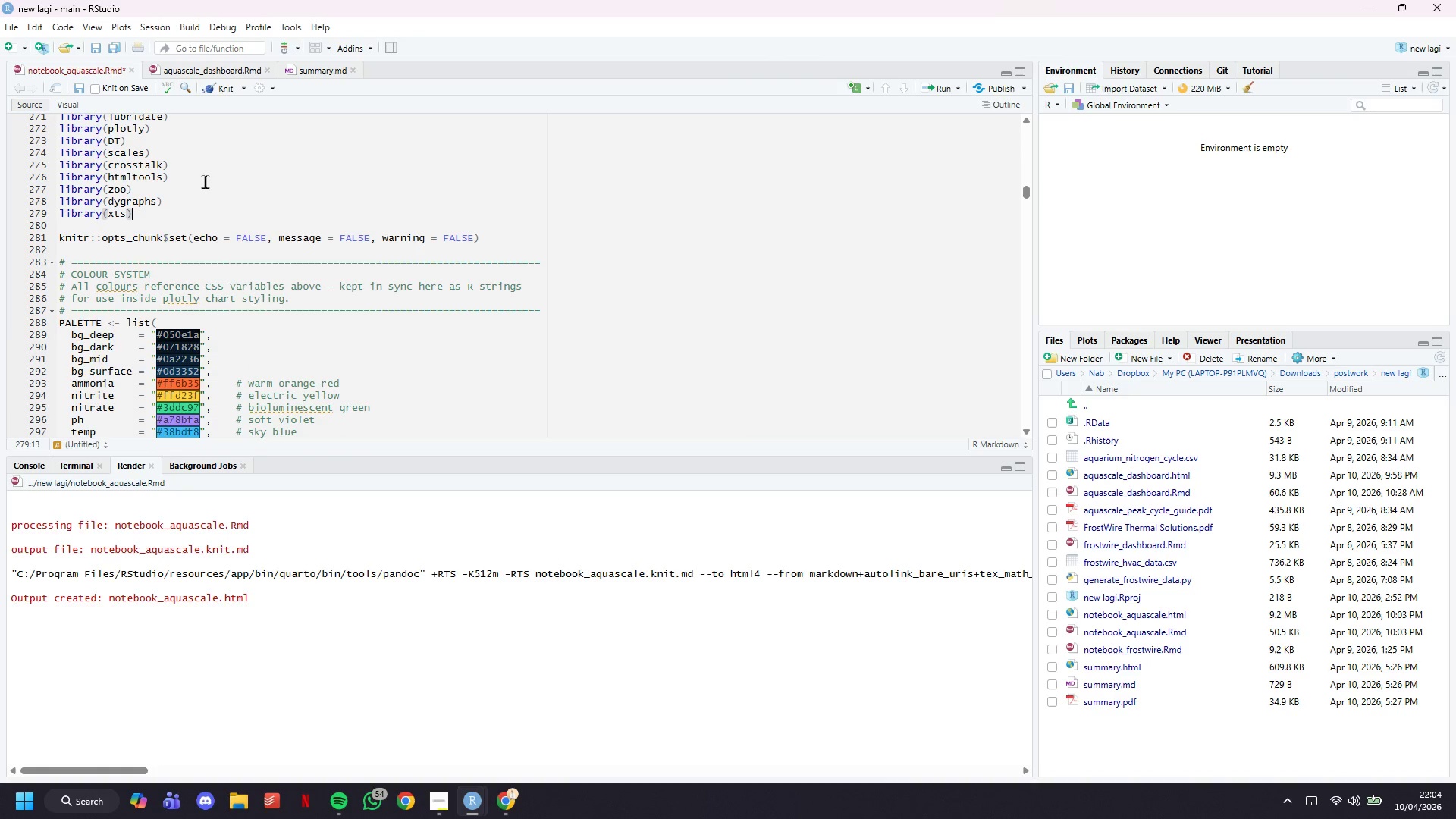 
 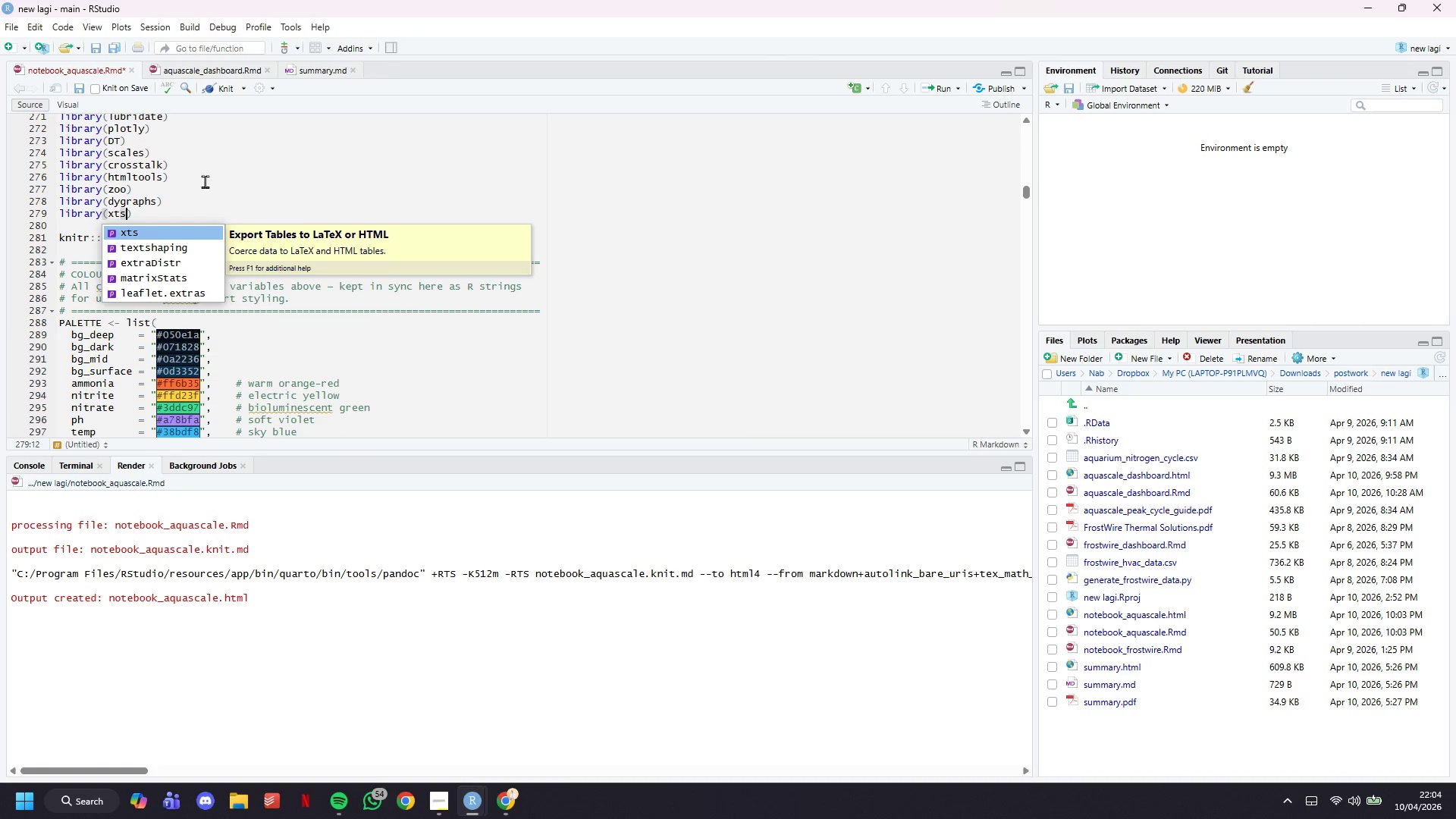 
key(ArrowRight)
 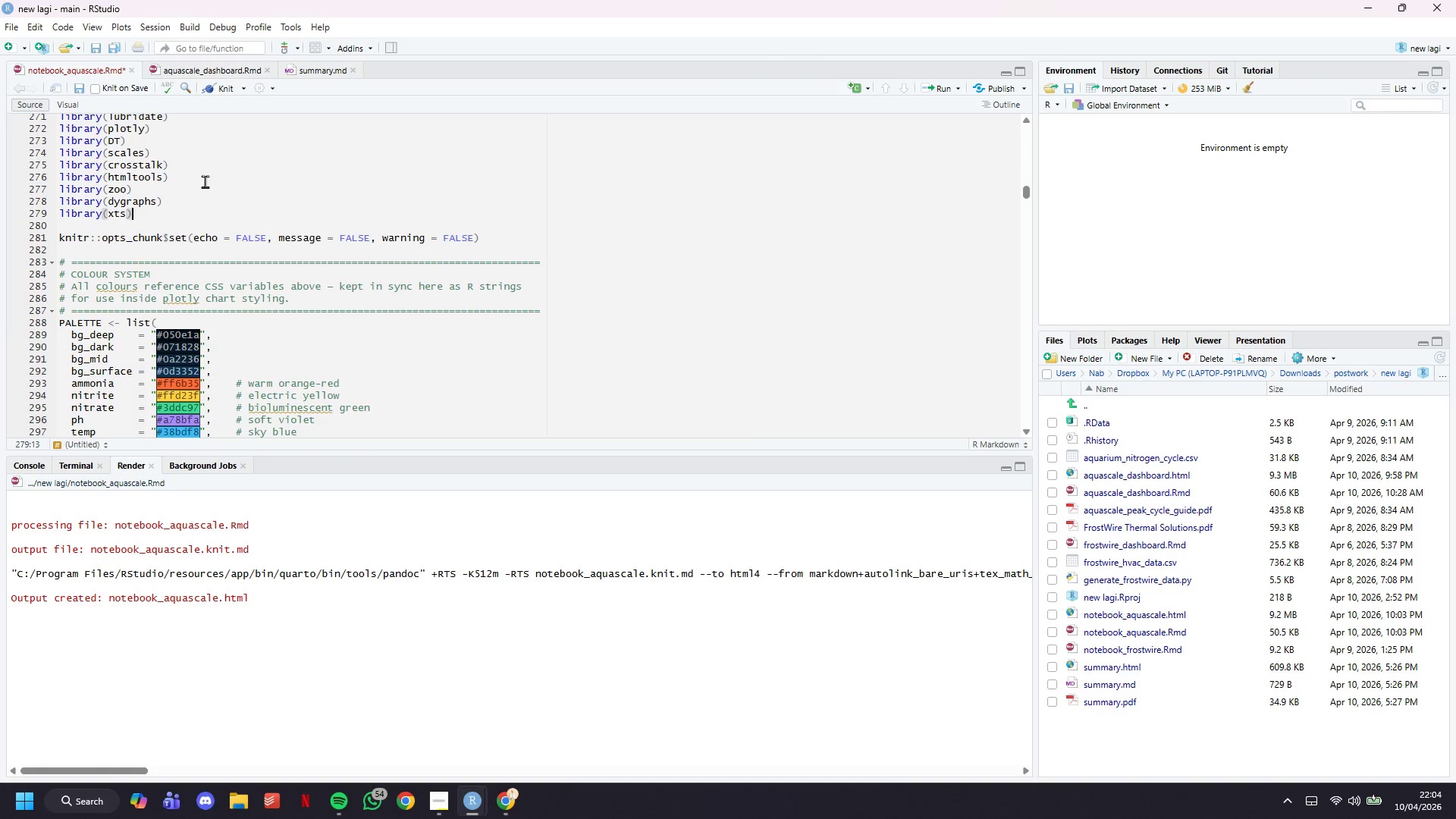 
key(Control+S)
 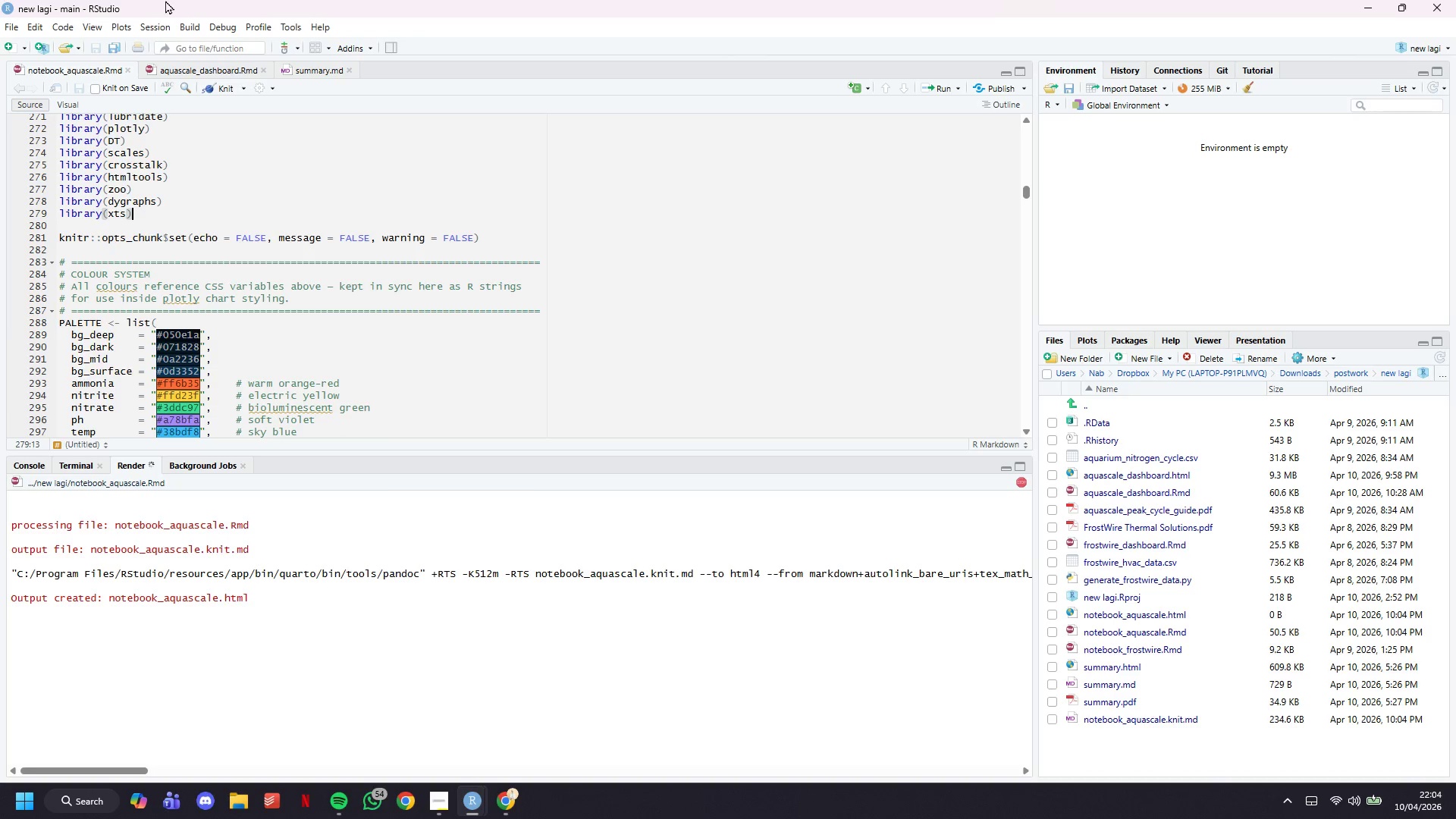 
wait(20.03)
 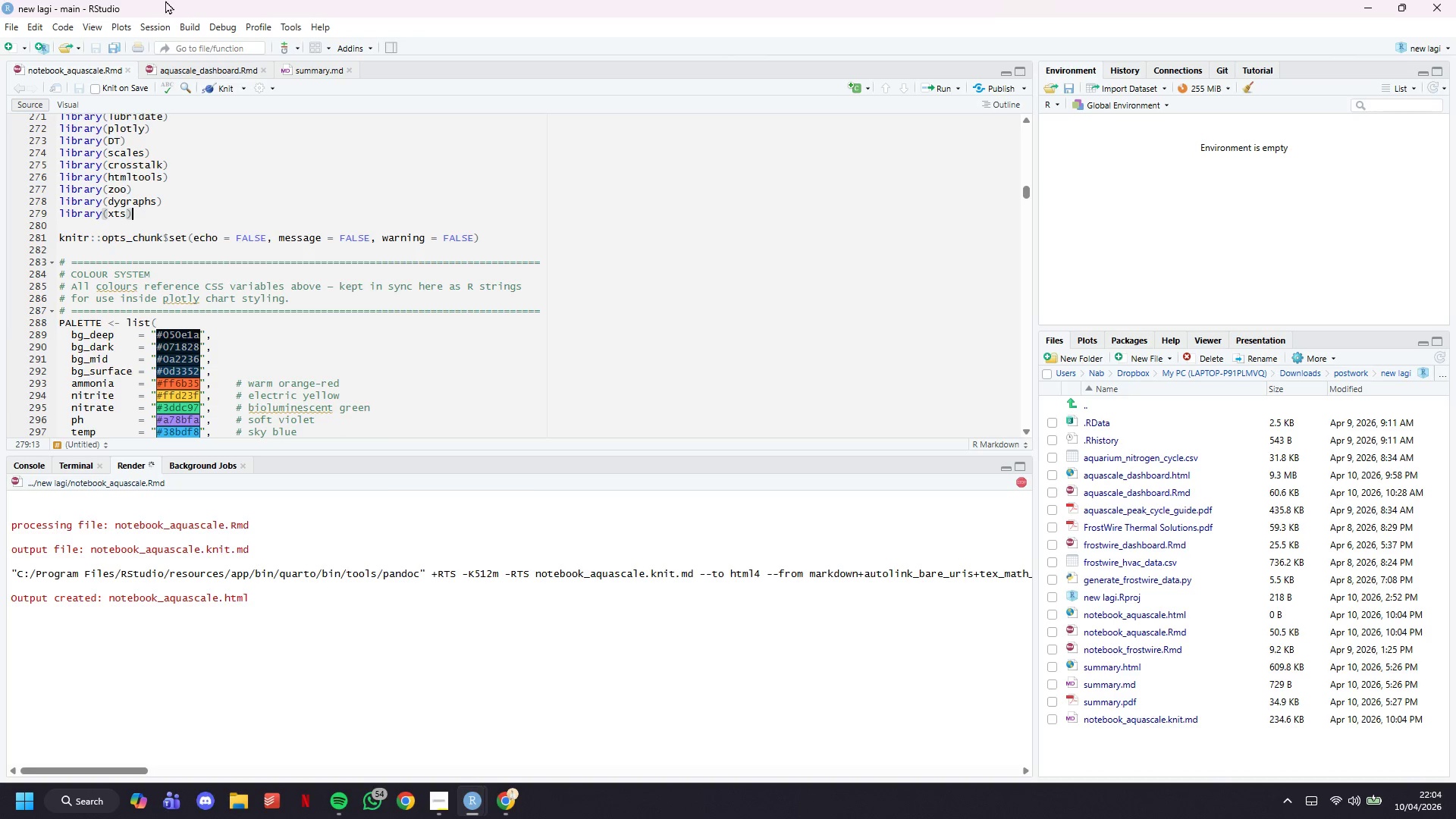 
left_click([1377, 0])
 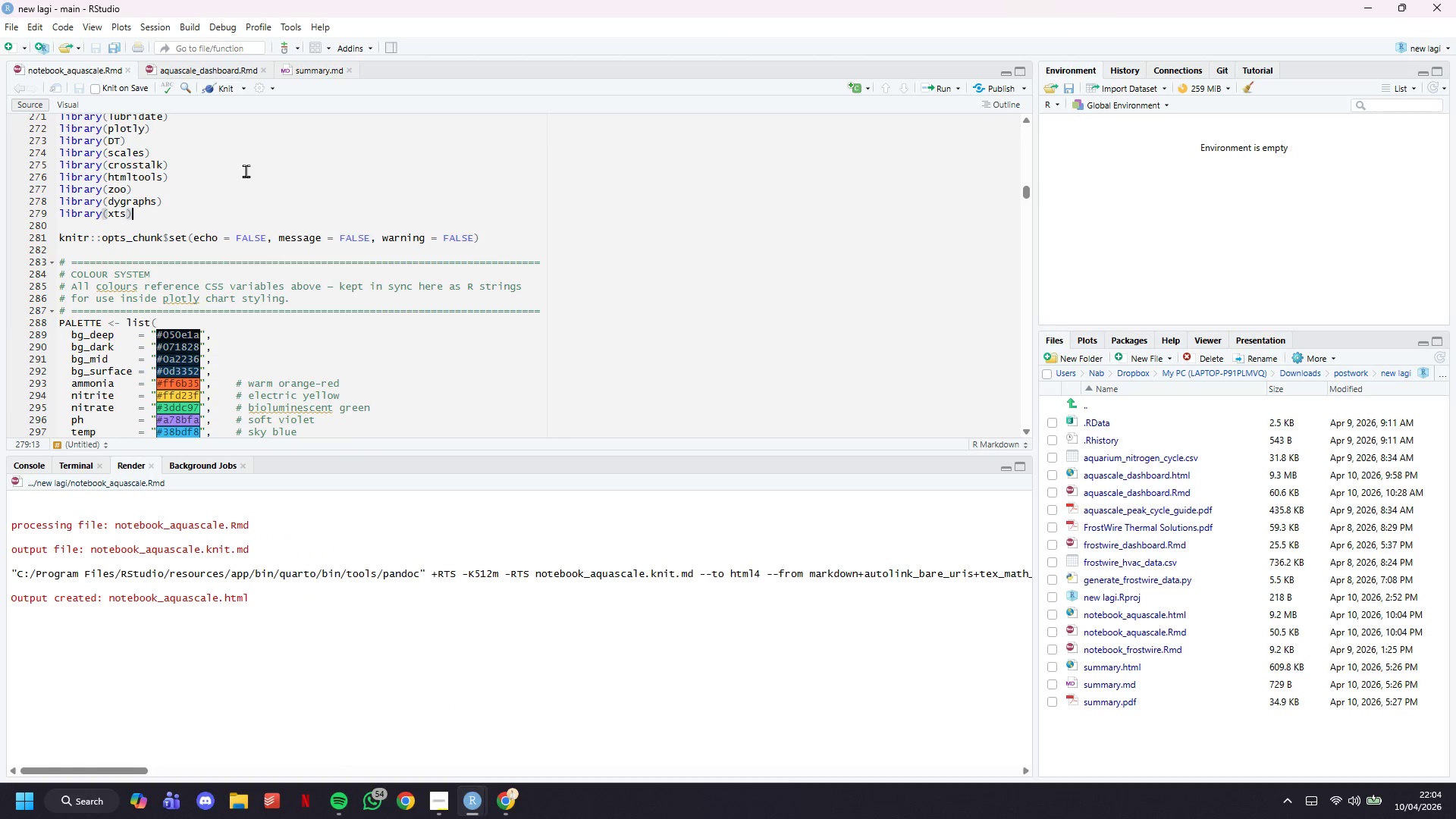 
scroll: coordinate [340, 310], scroll_direction: down, amount: 36.0
 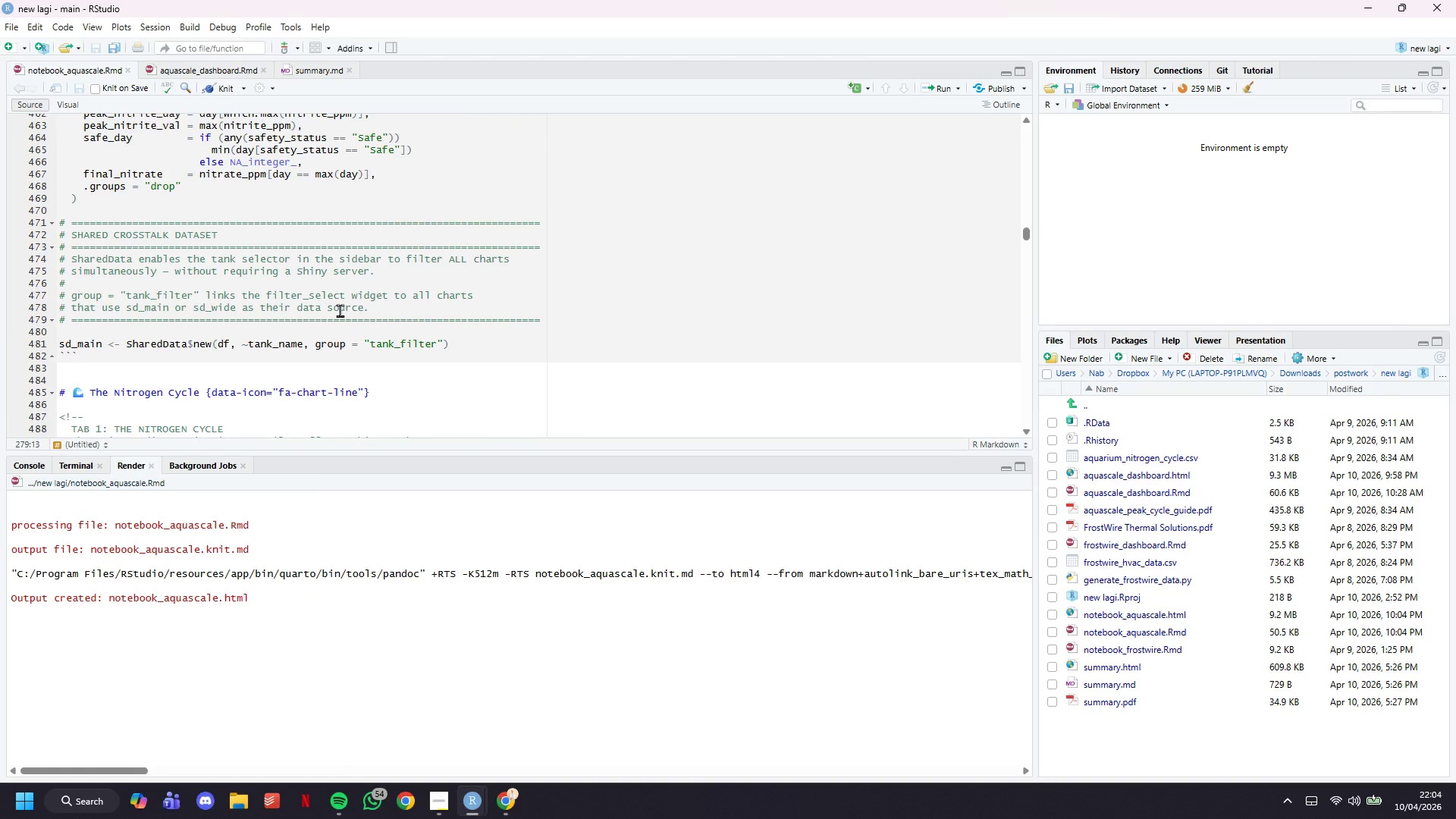 
left_click([346, 311])
 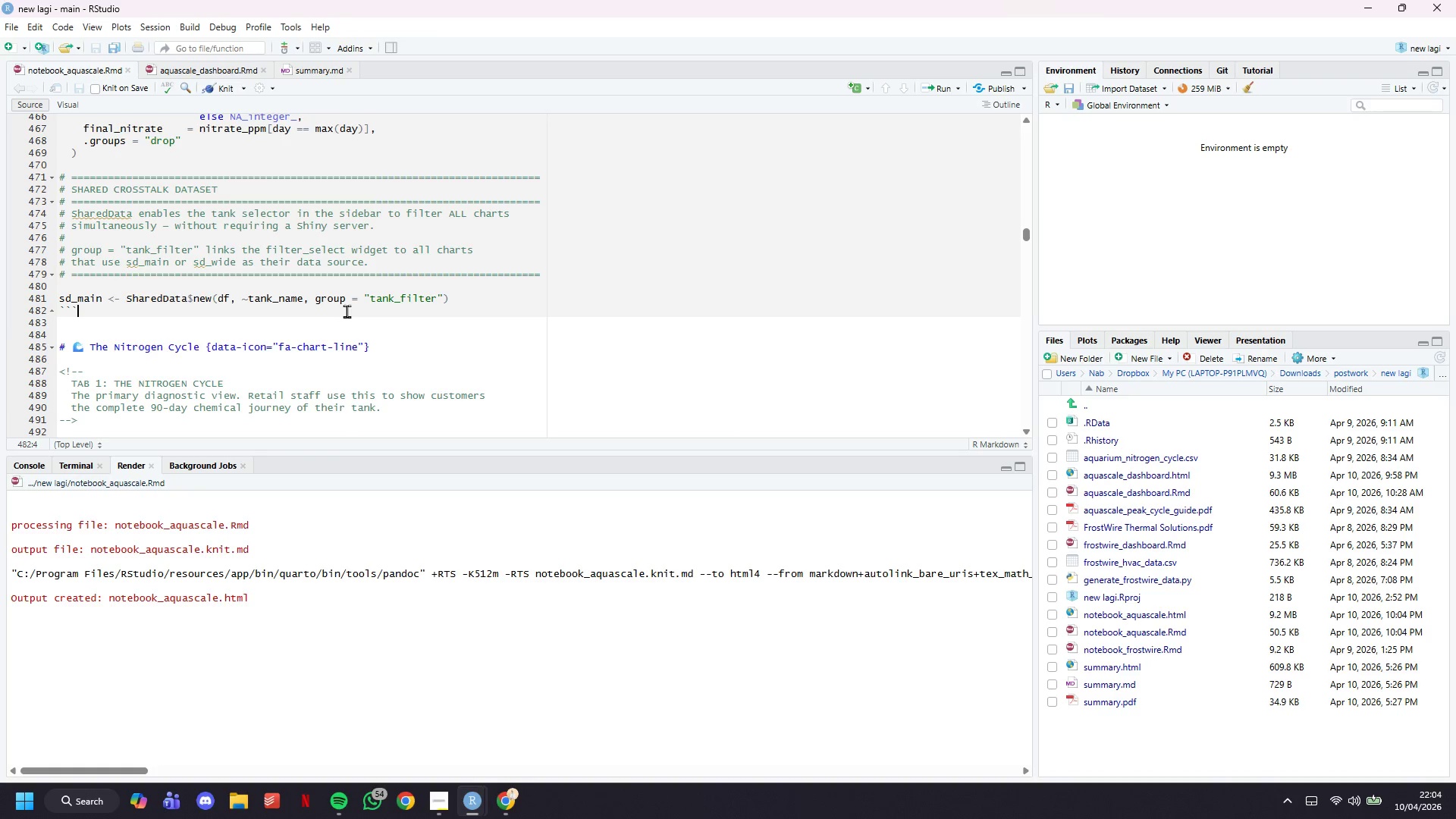 
key(ArrowLeft)
 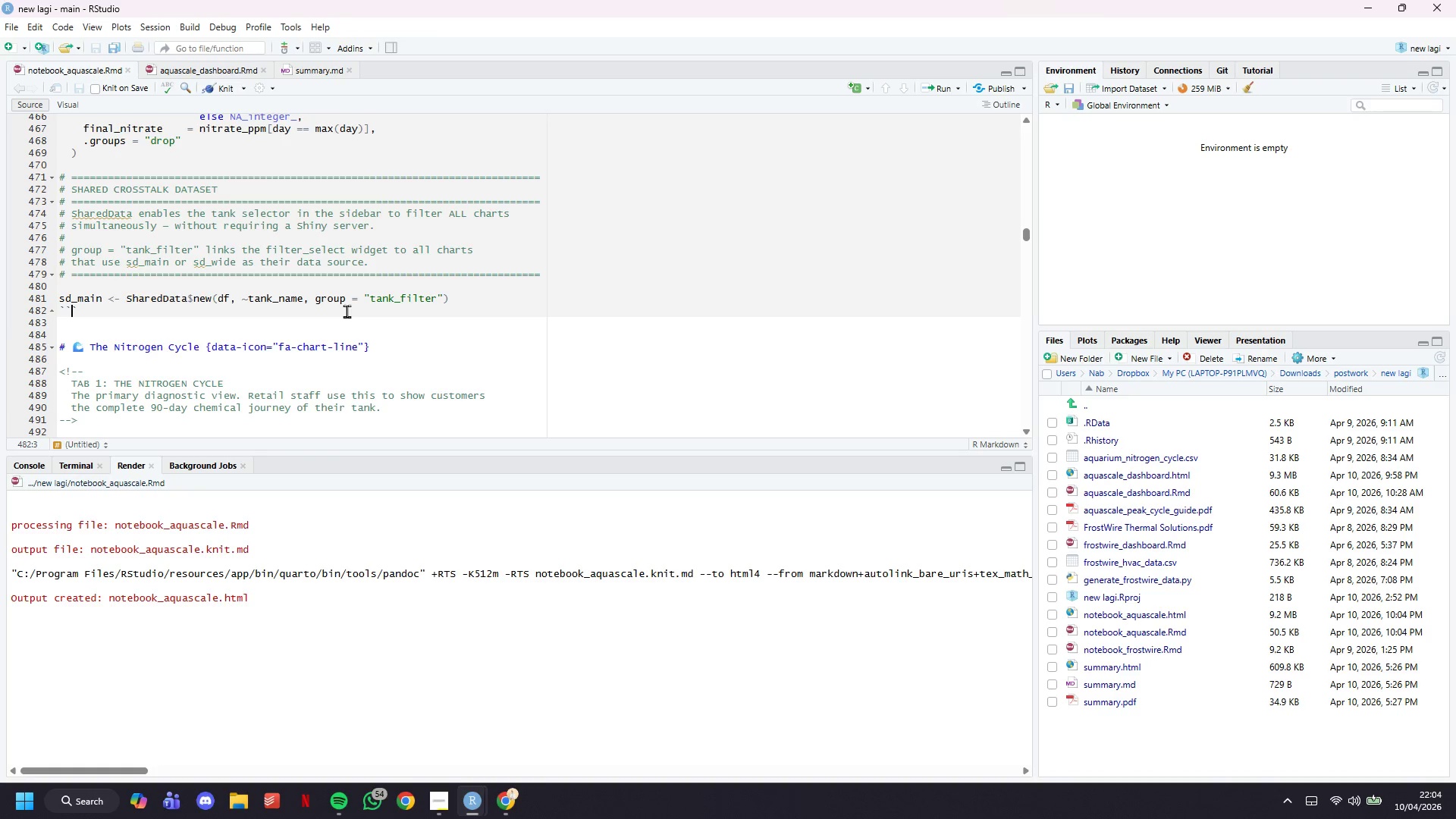 
key(ArrowLeft)
 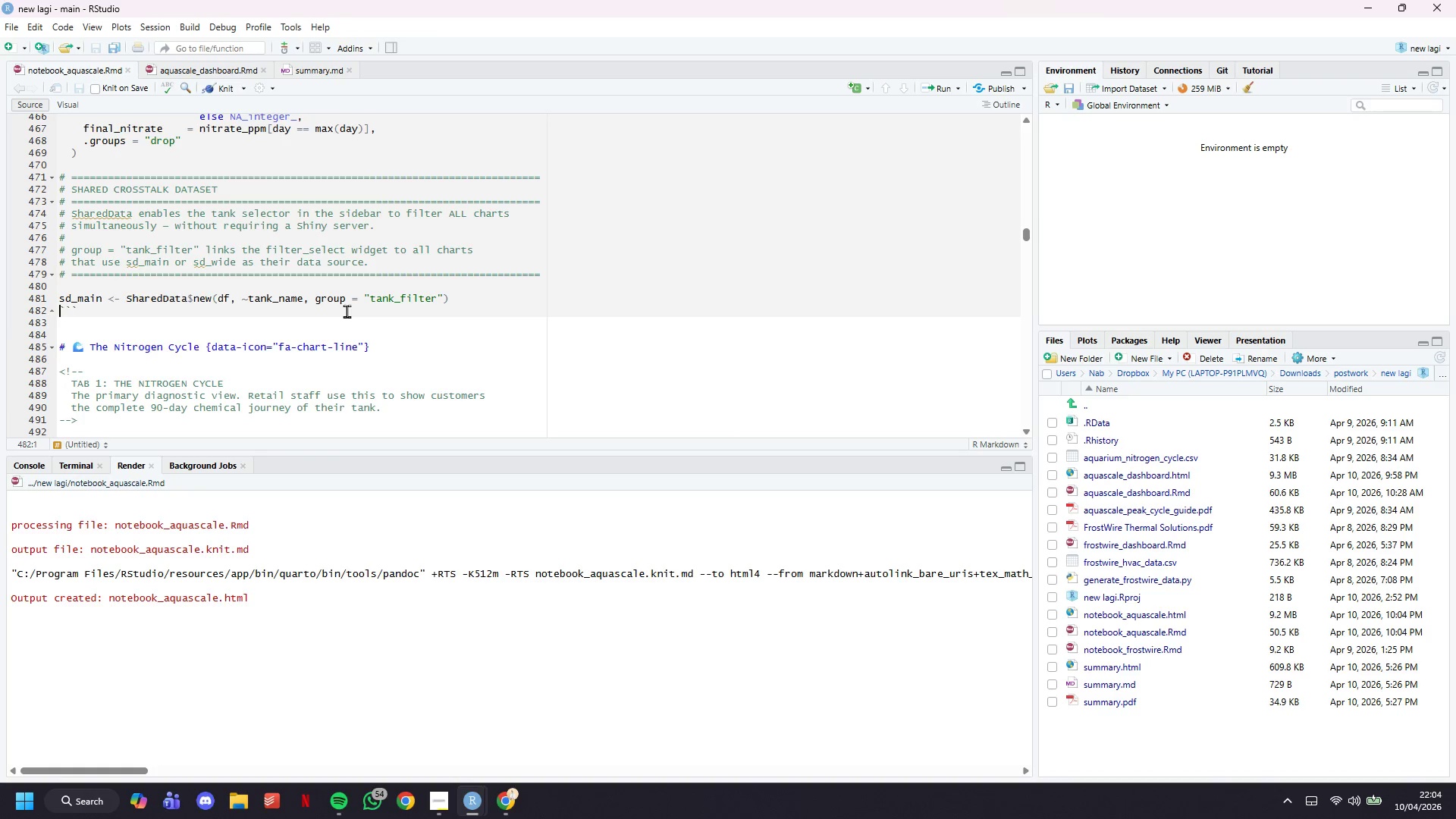 
key(ArrowLeft)
 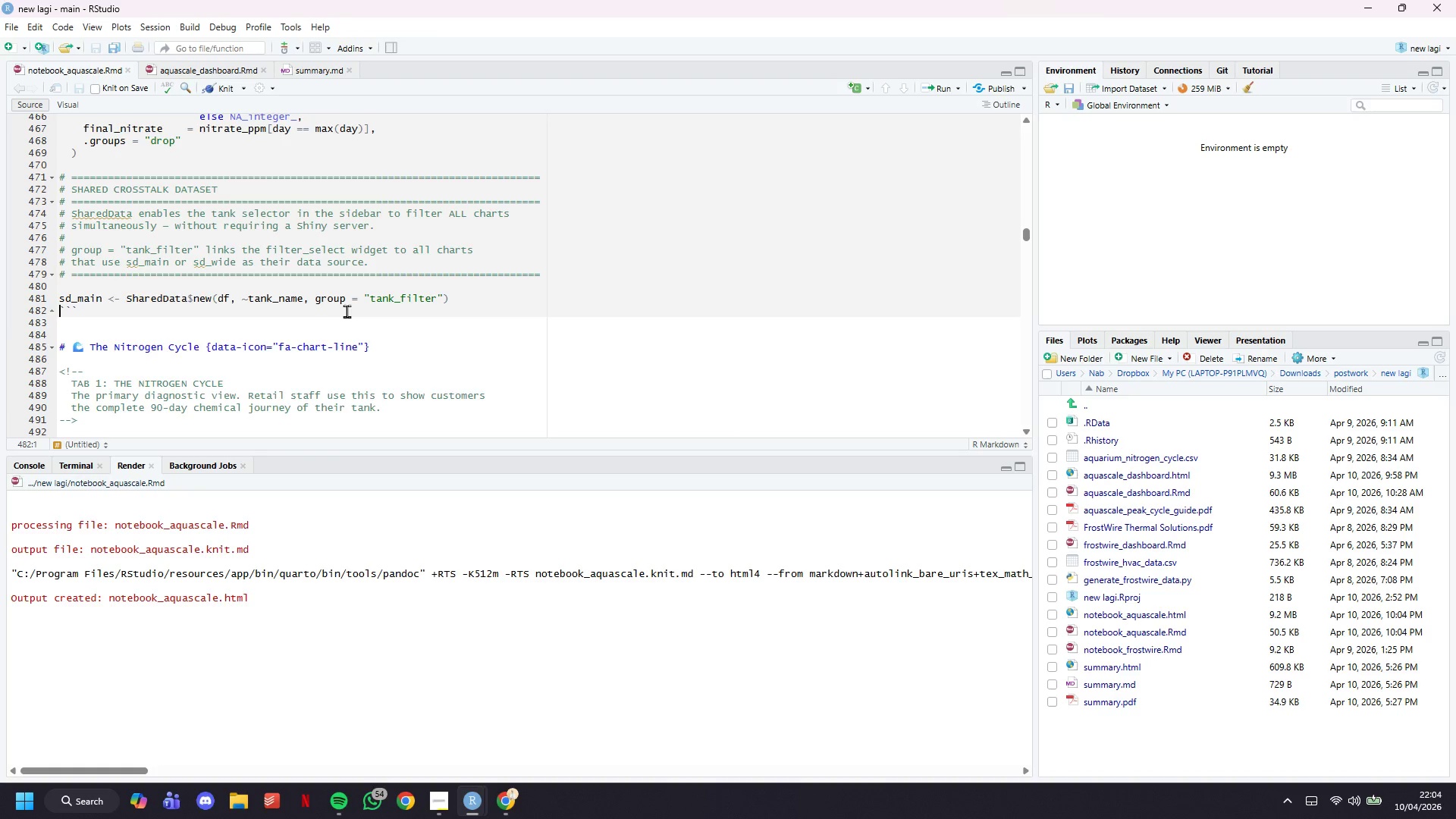 
key(Enter)
 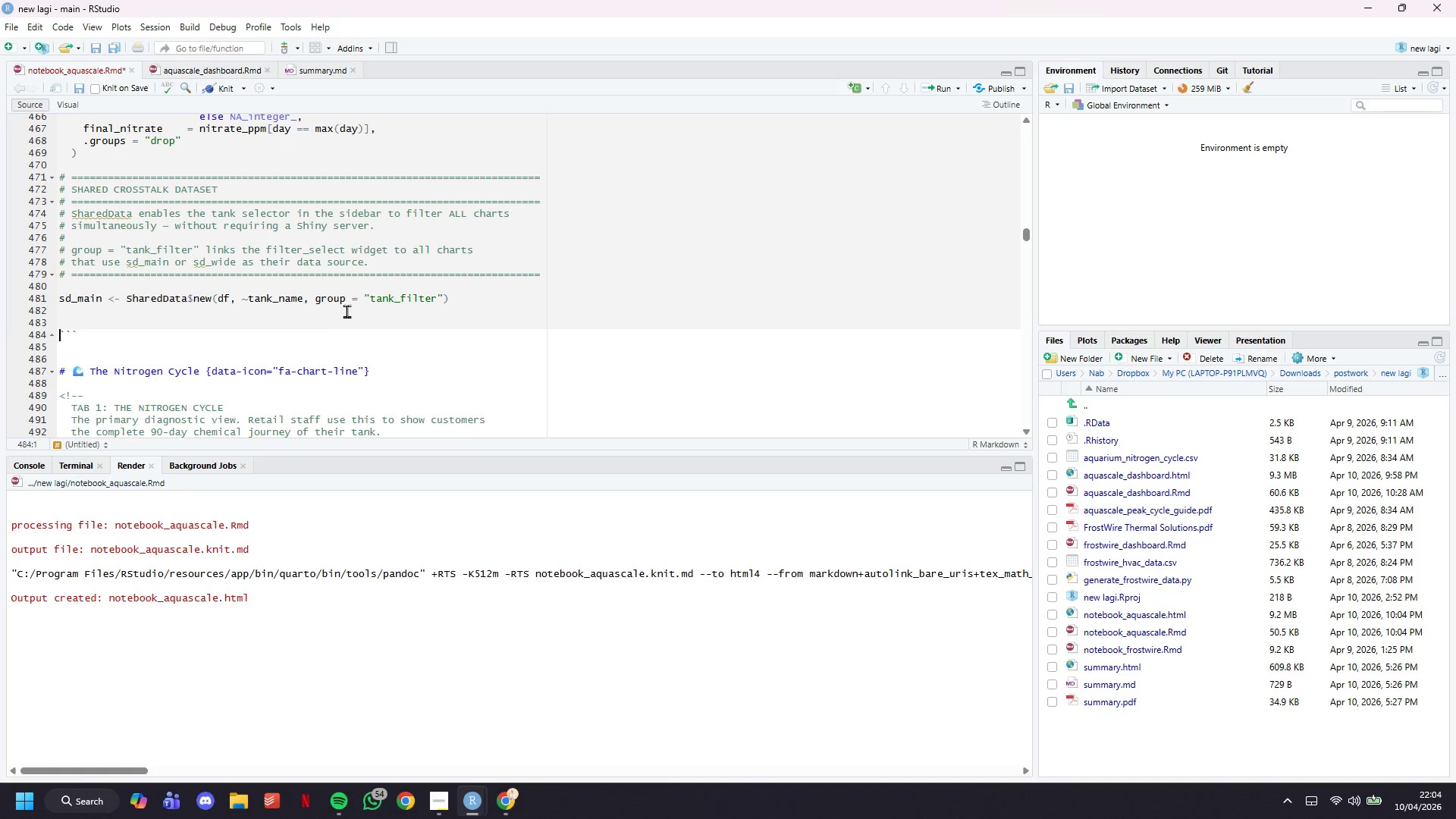 
key(Enter)
 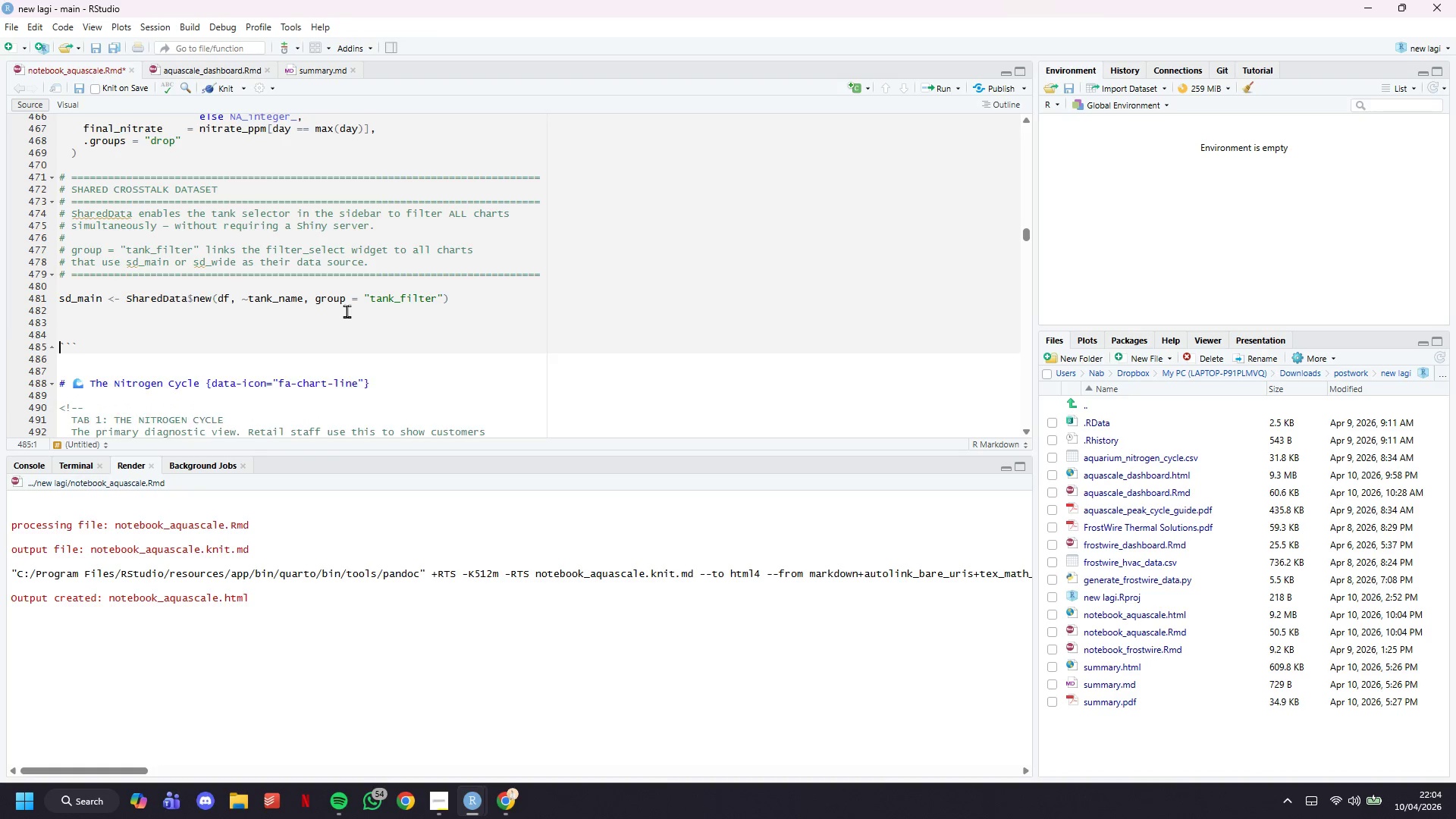 
key(Enter)
 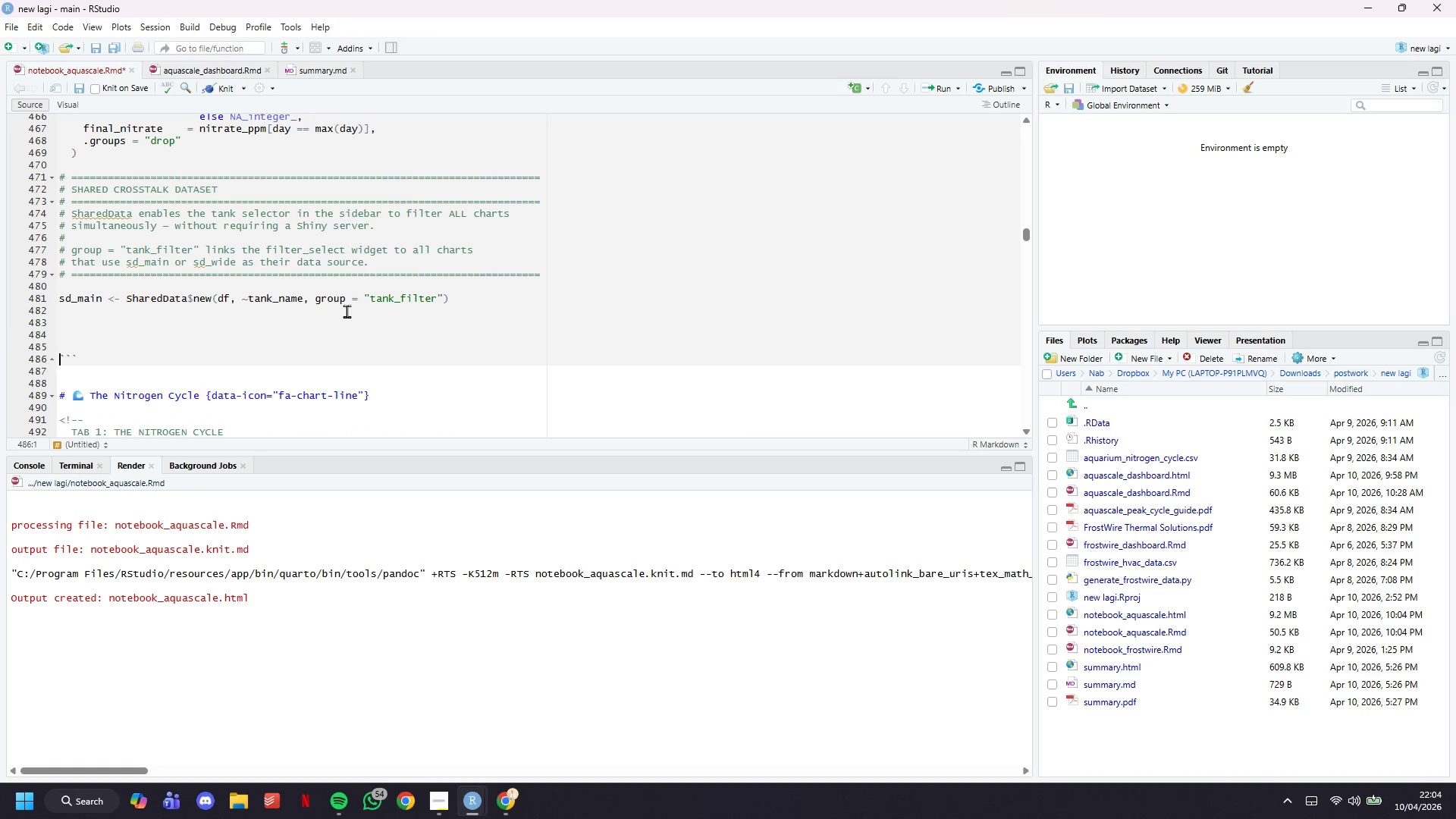 
key(Enter)
 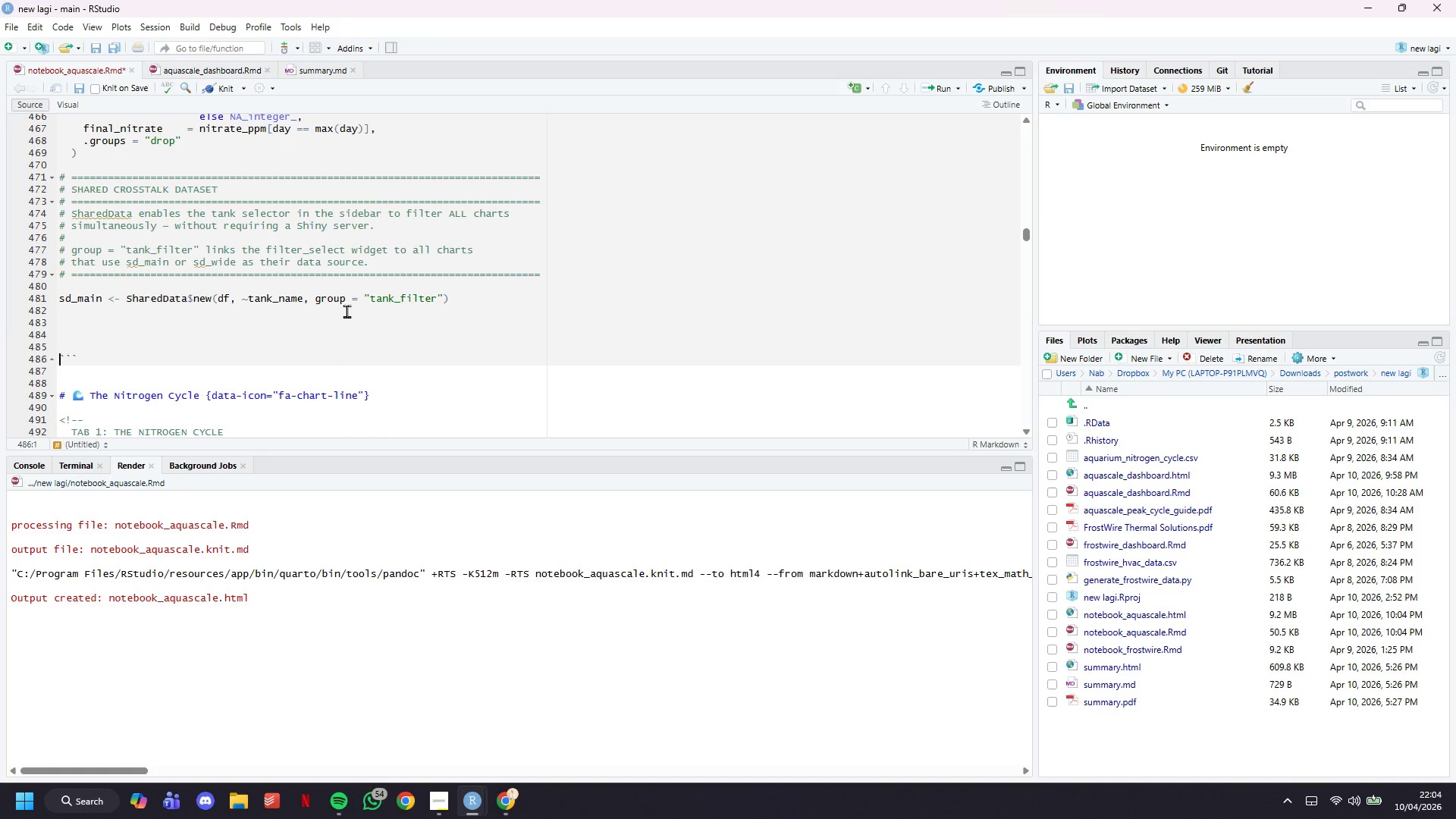 
key(ArrowUp)
 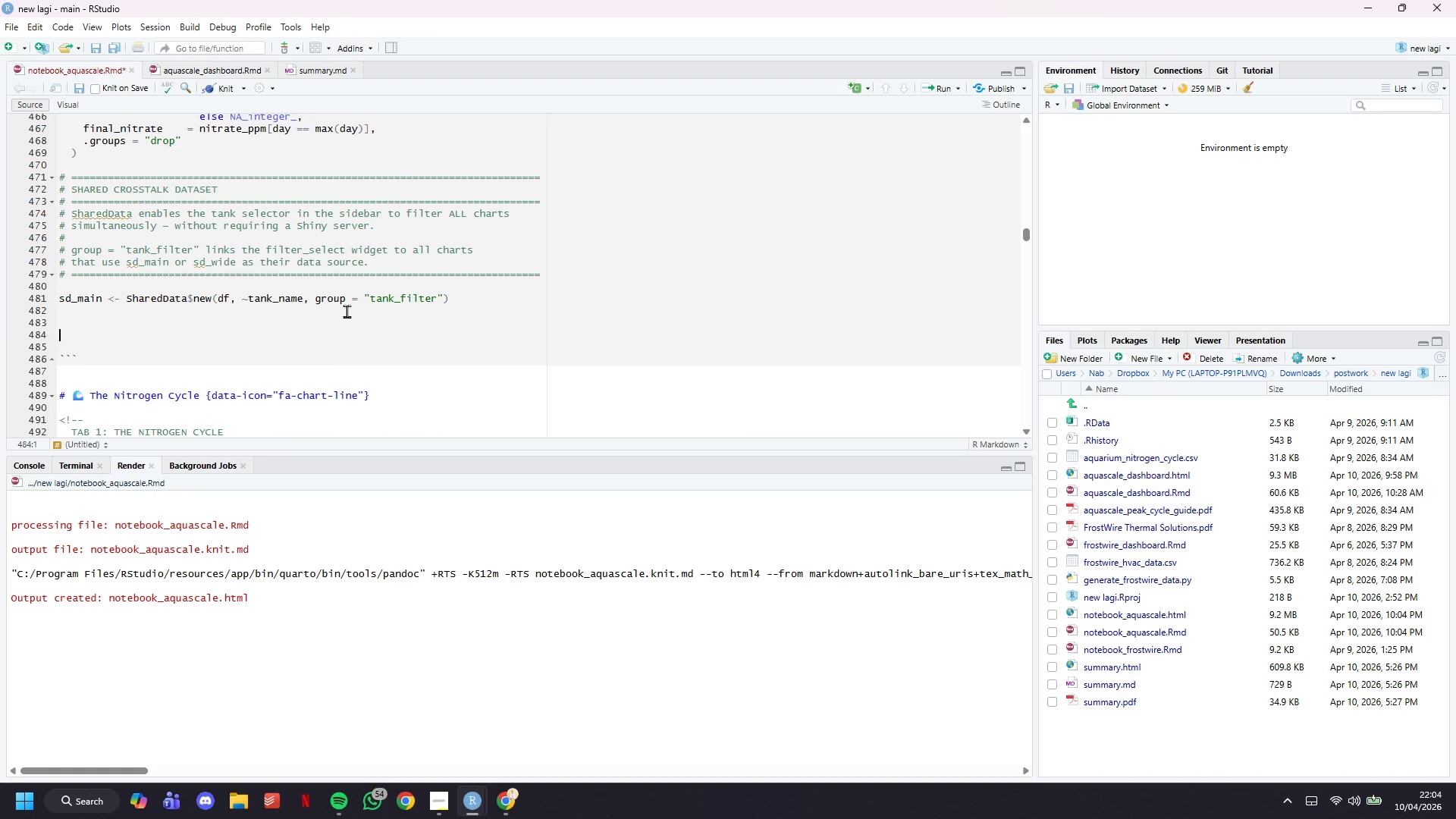 
key(ArrowUp)
 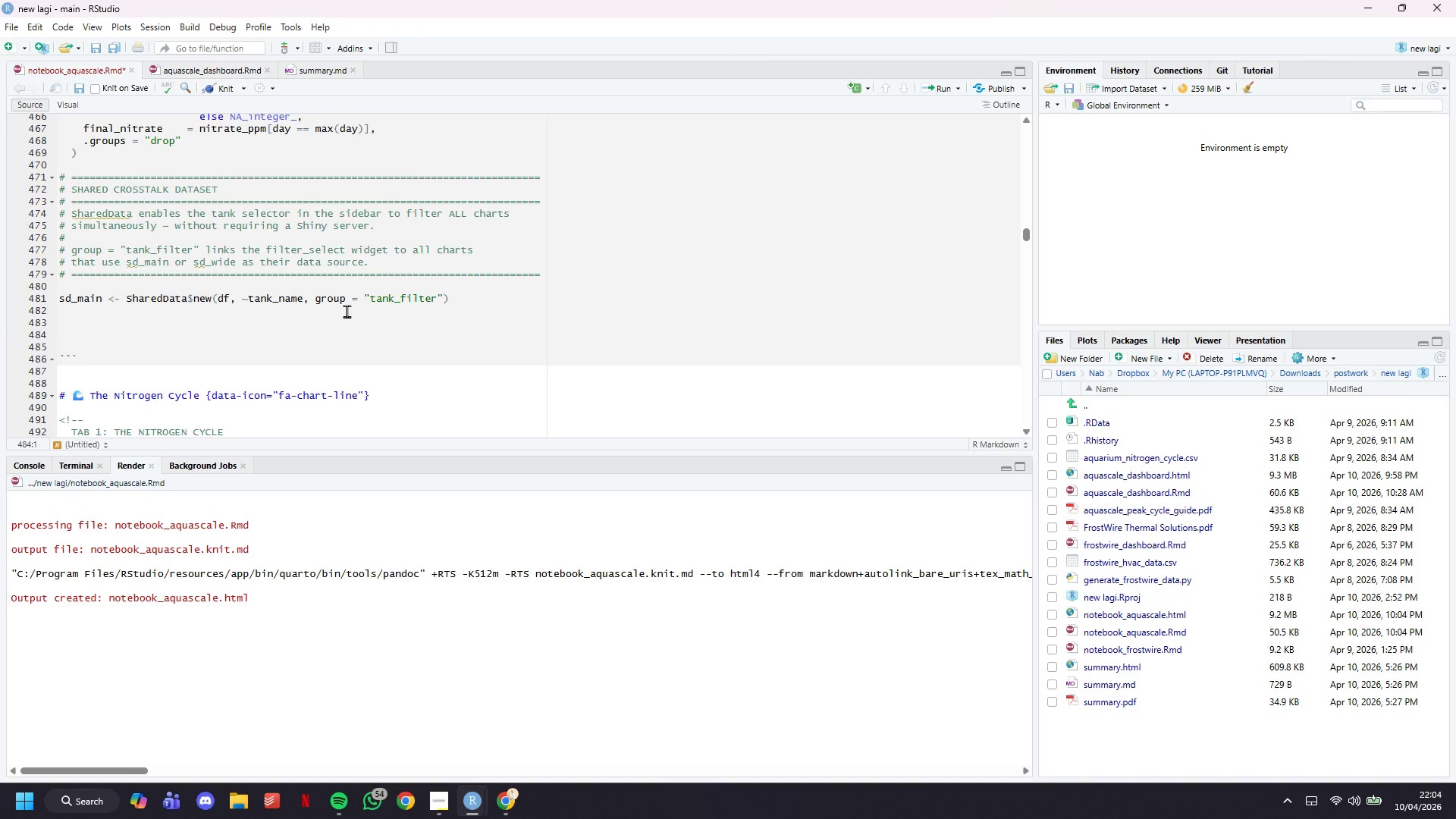 
wait(16.61)
 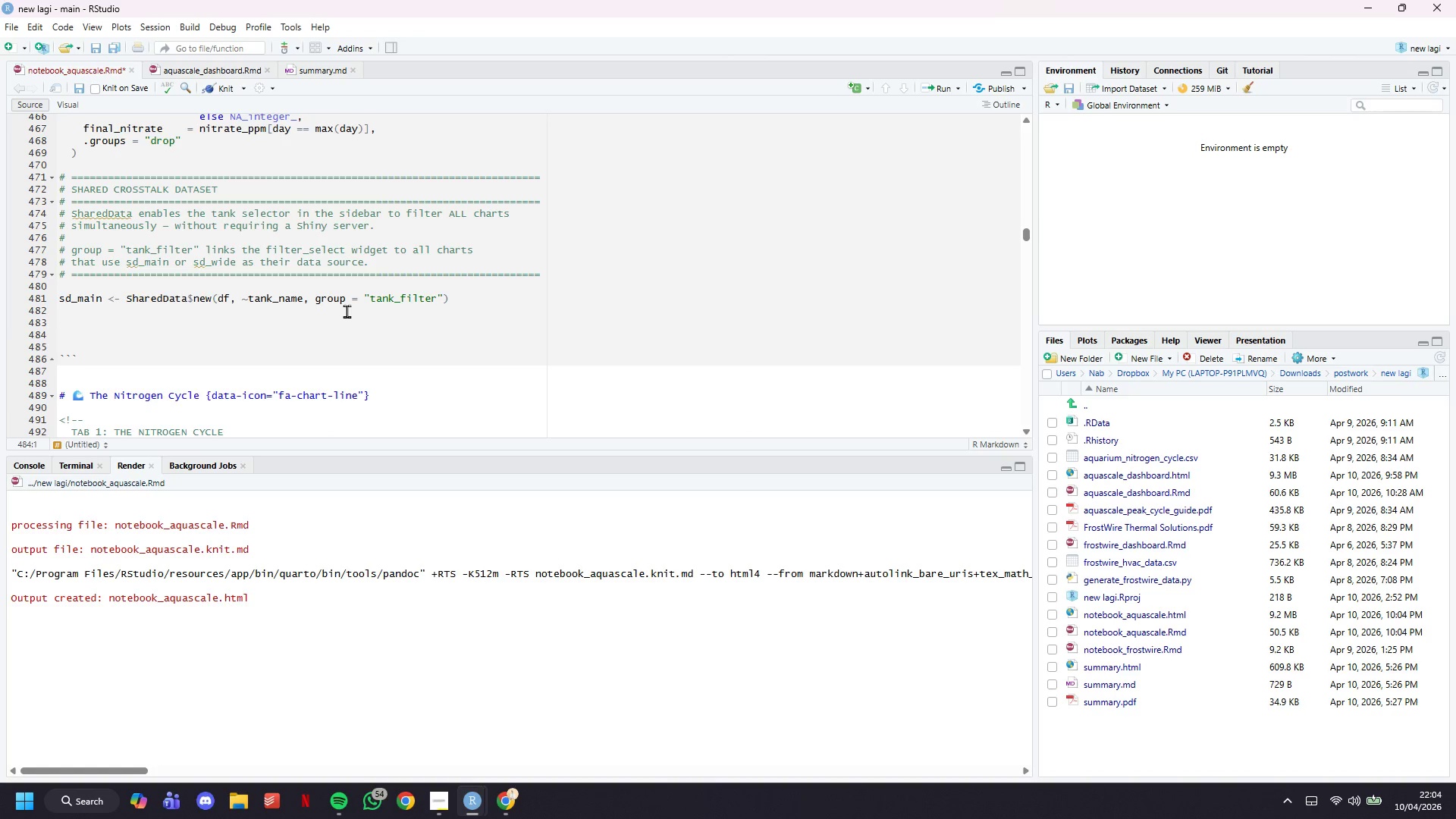 
key(Shift+ShiftLeft)
 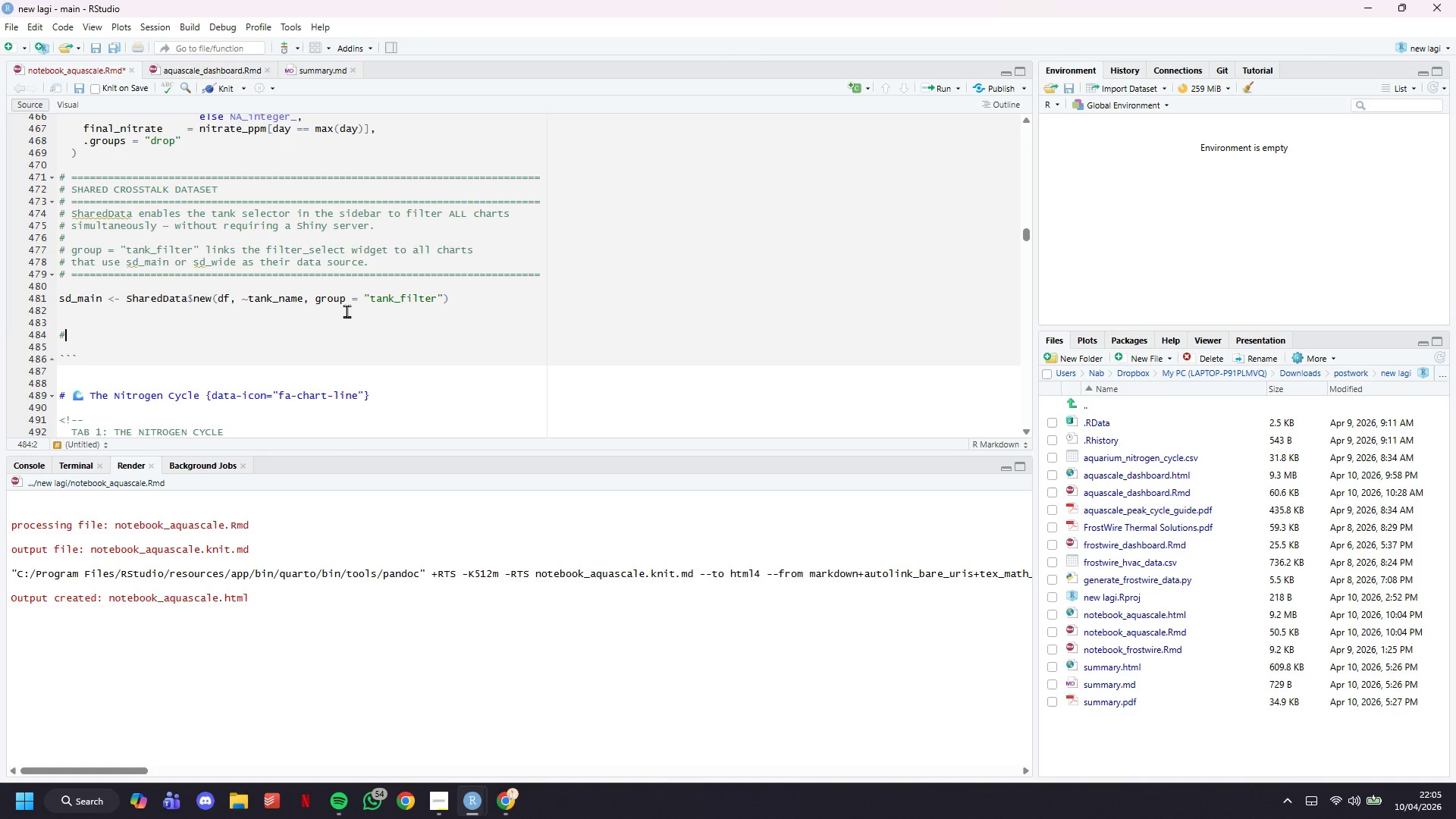 
key(Shift+3)
 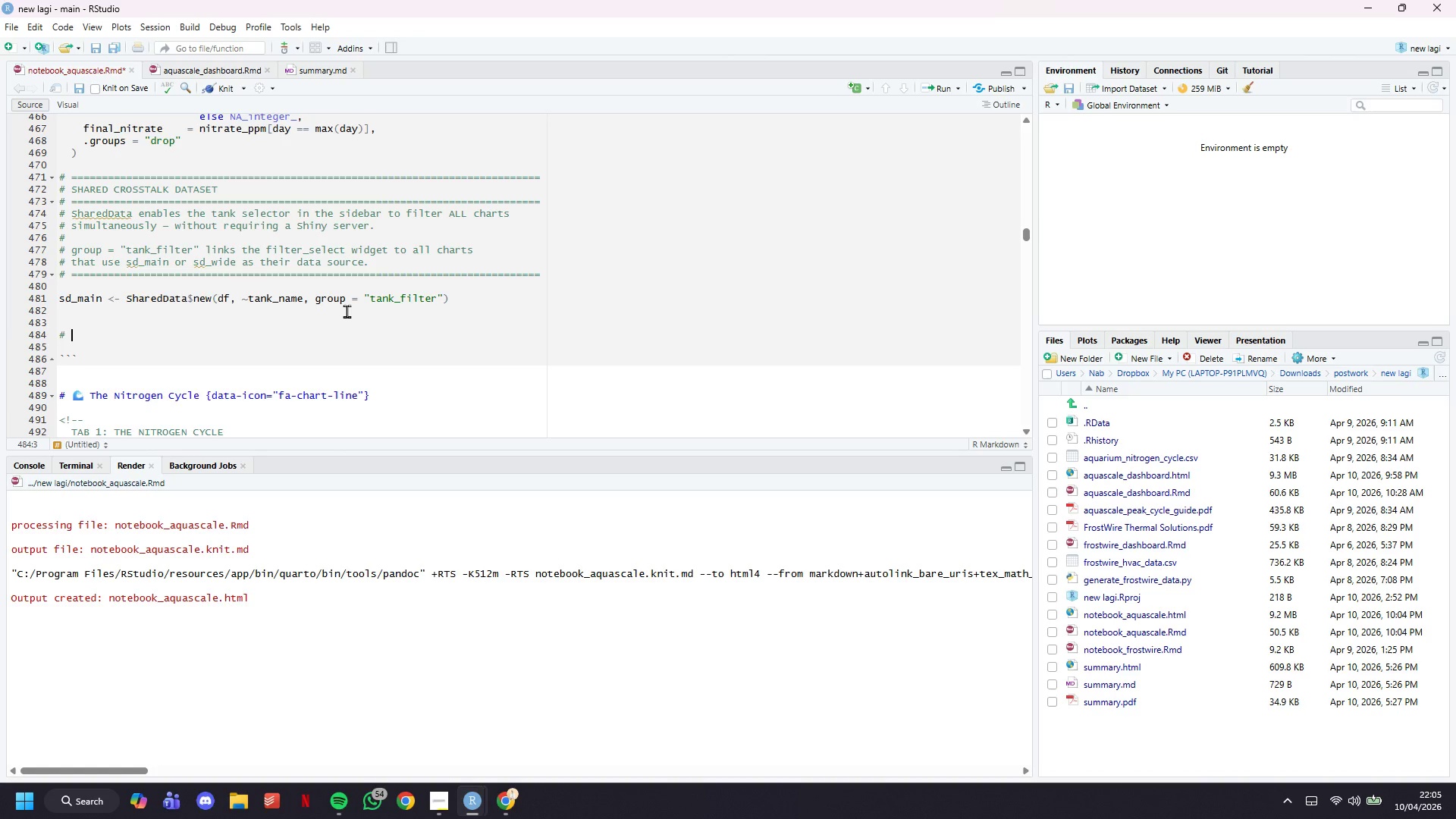 
key(Space)
 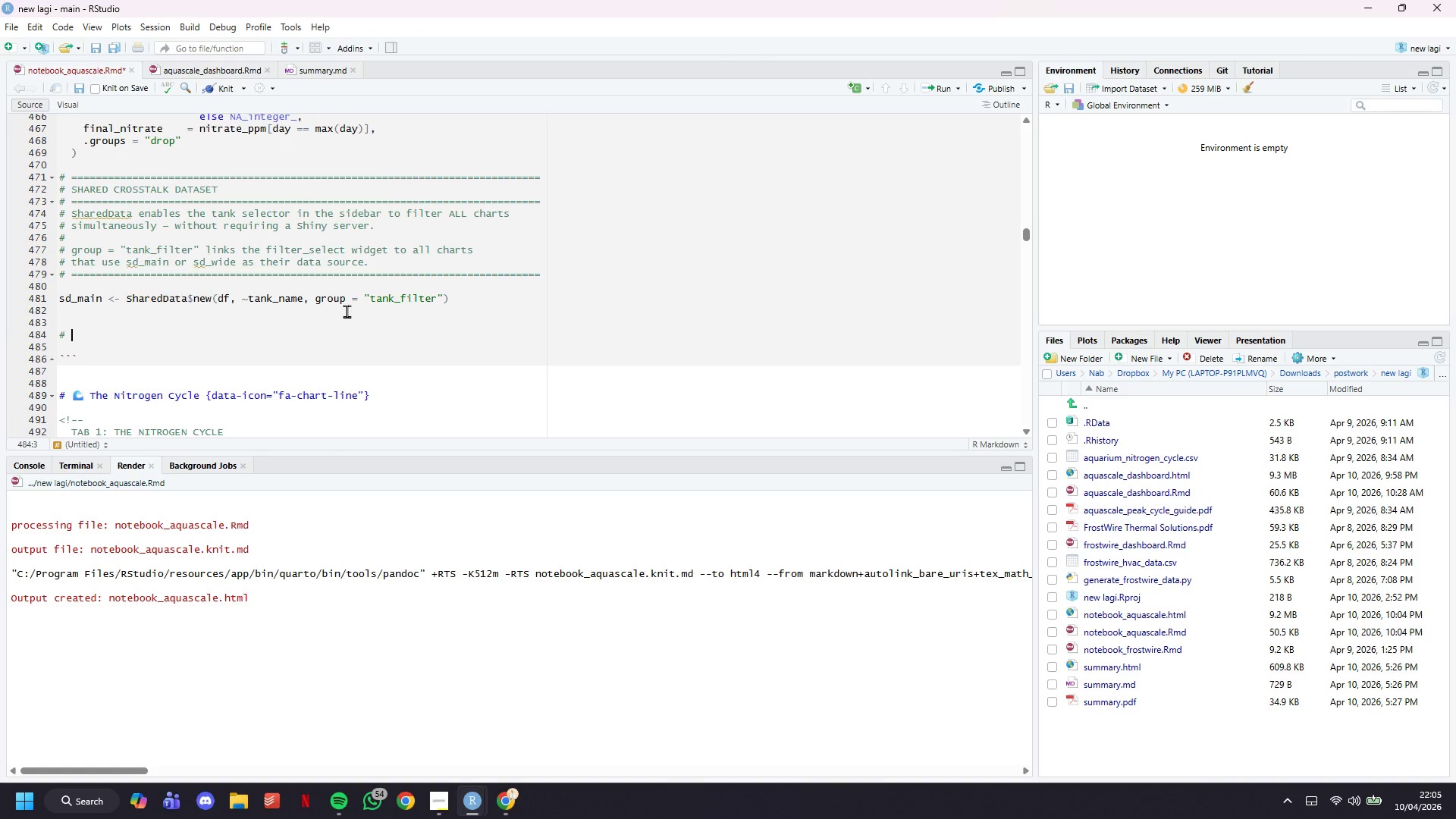 
hold_key(key=Equal, duration=1.45)
 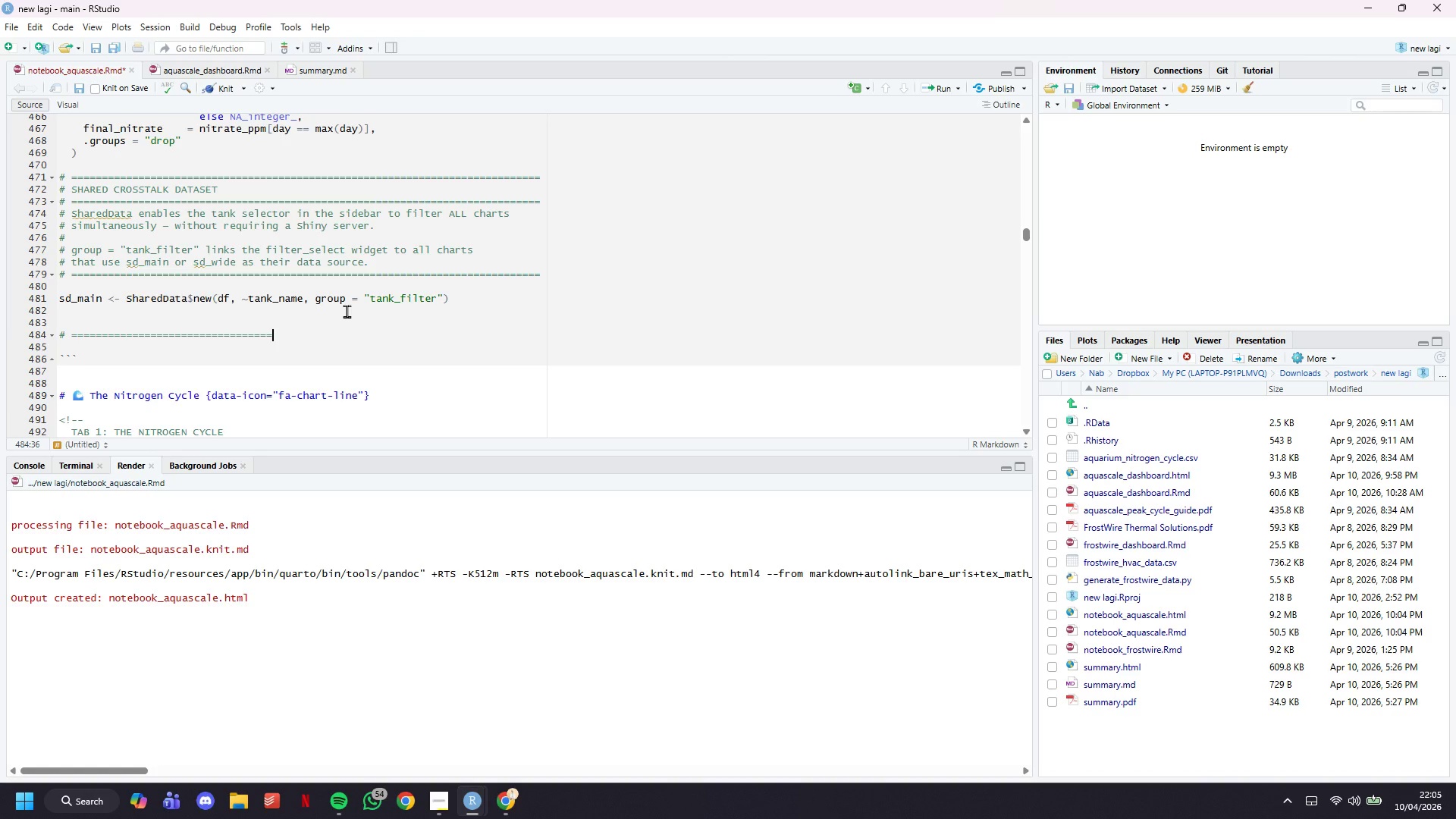 
key(Enter)
 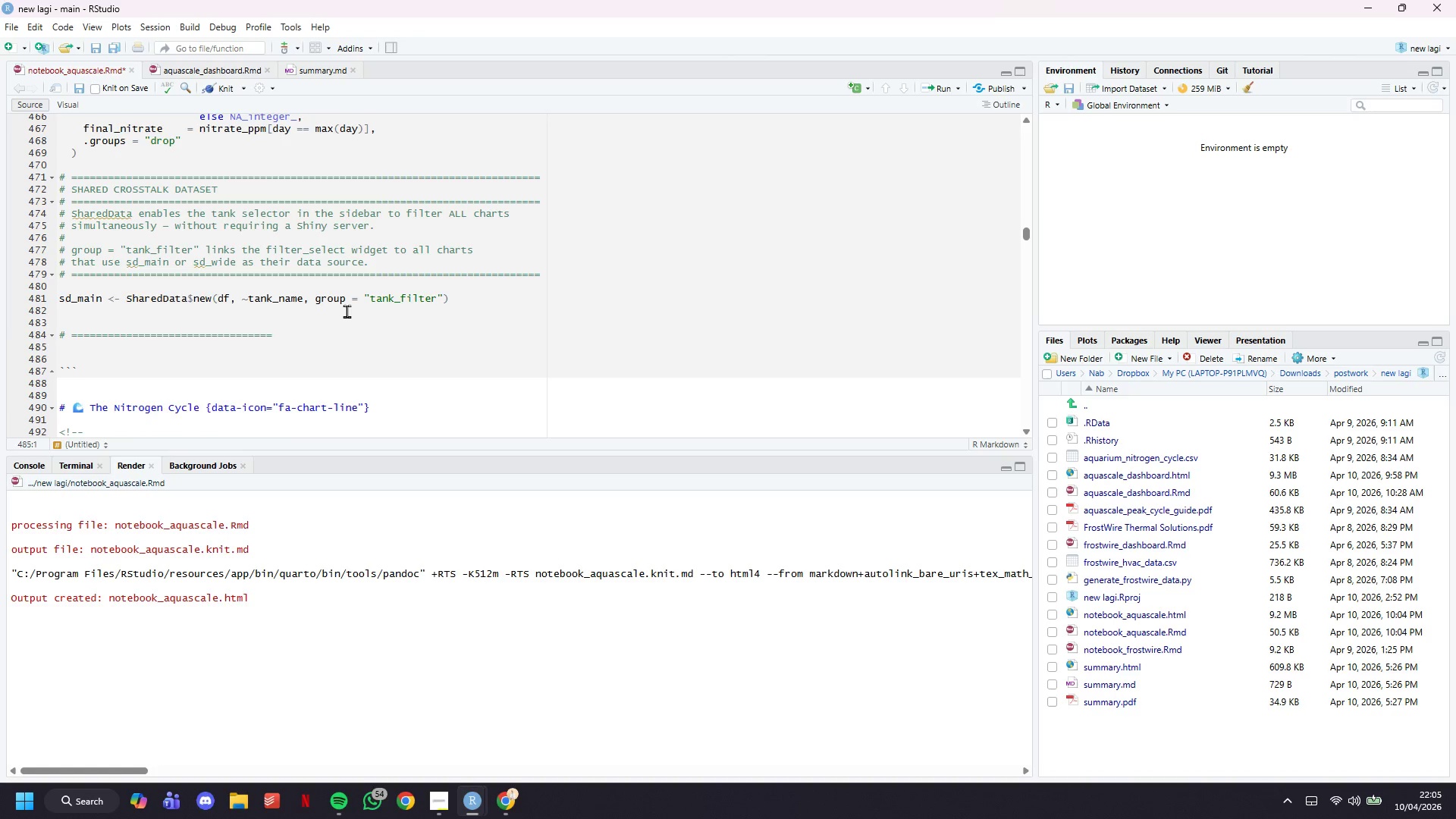 
key(Backspace)
 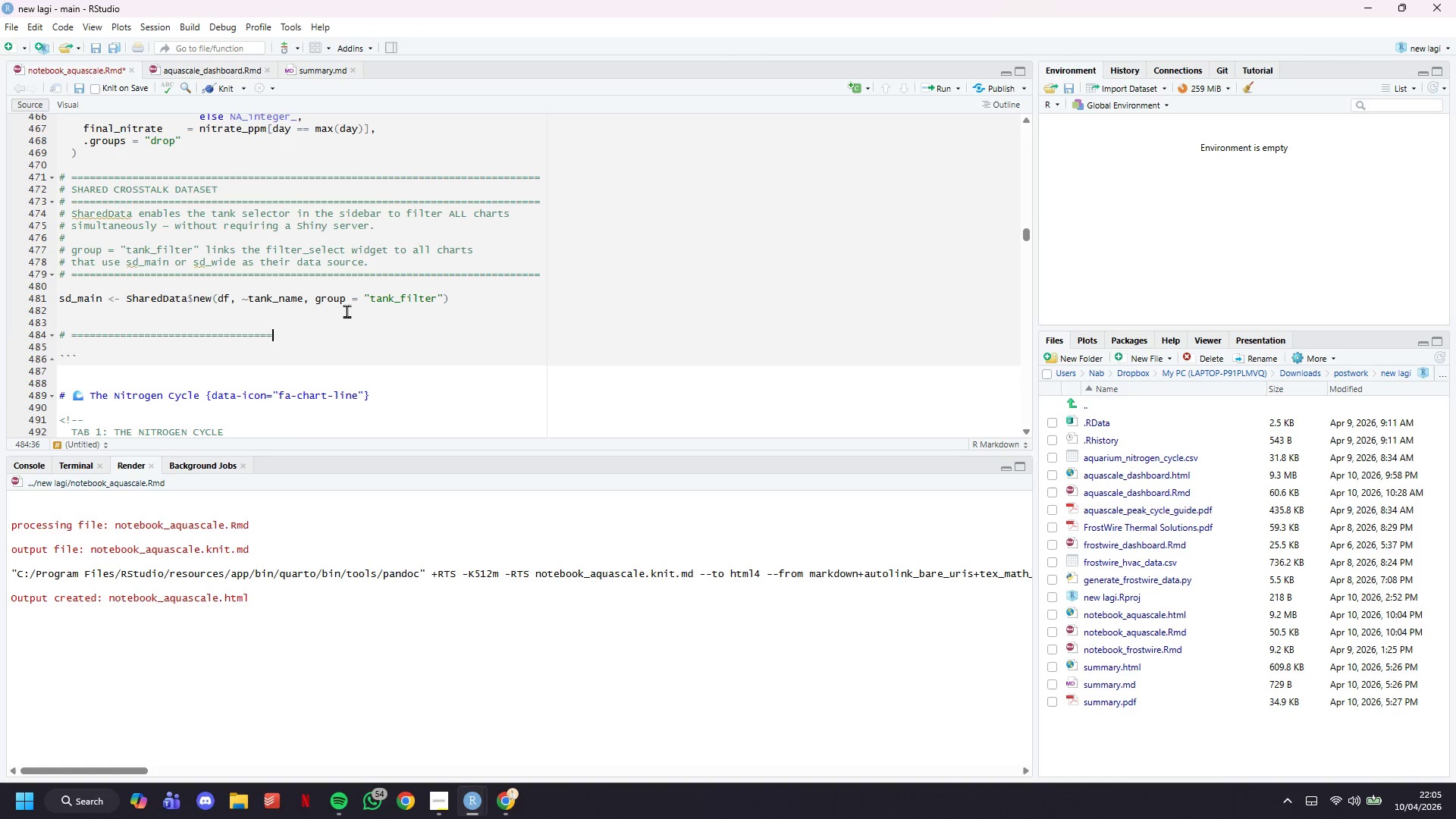 
hold_key(key=Equal, duration=1.5)
 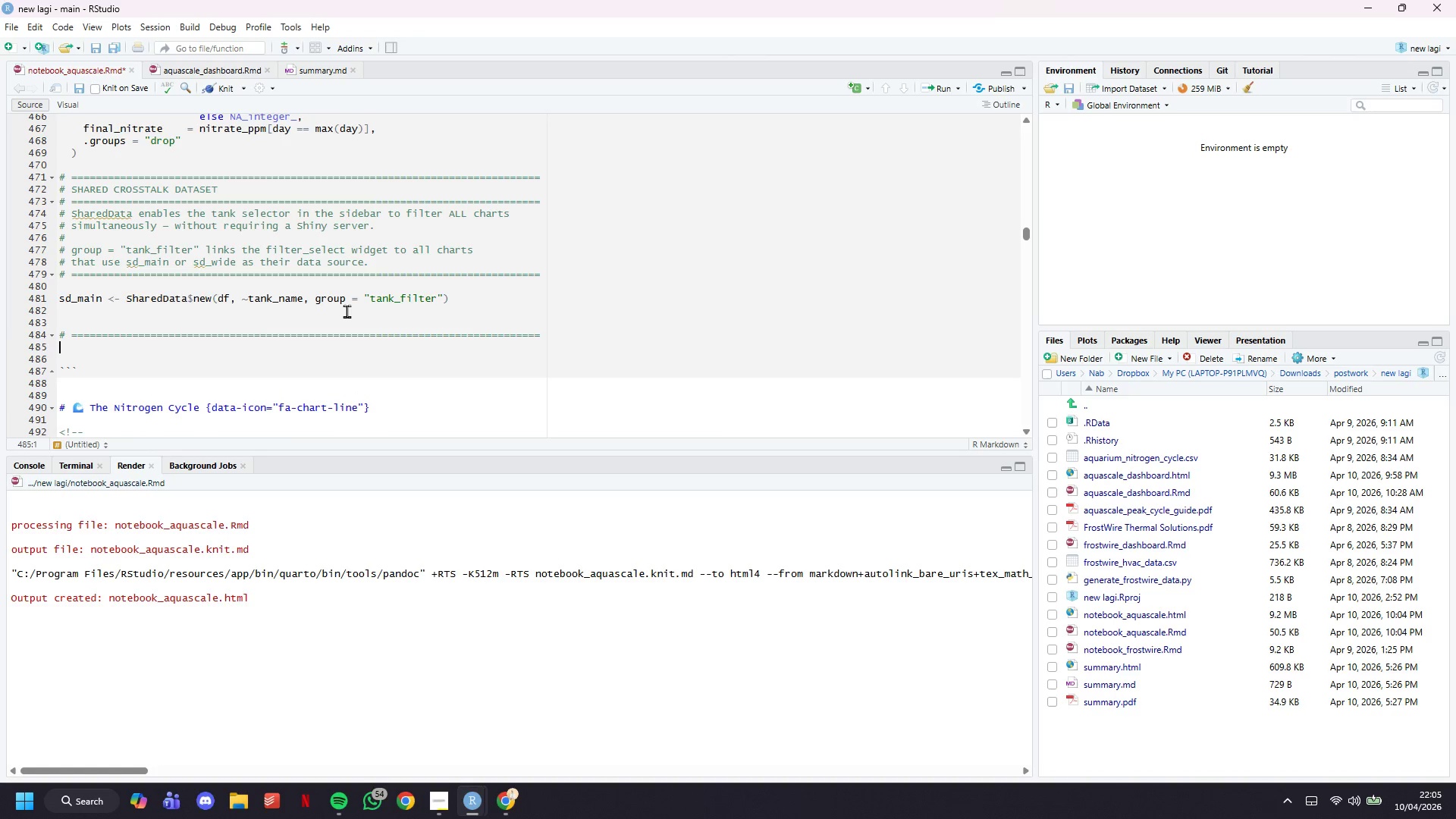 
key(Equal)
 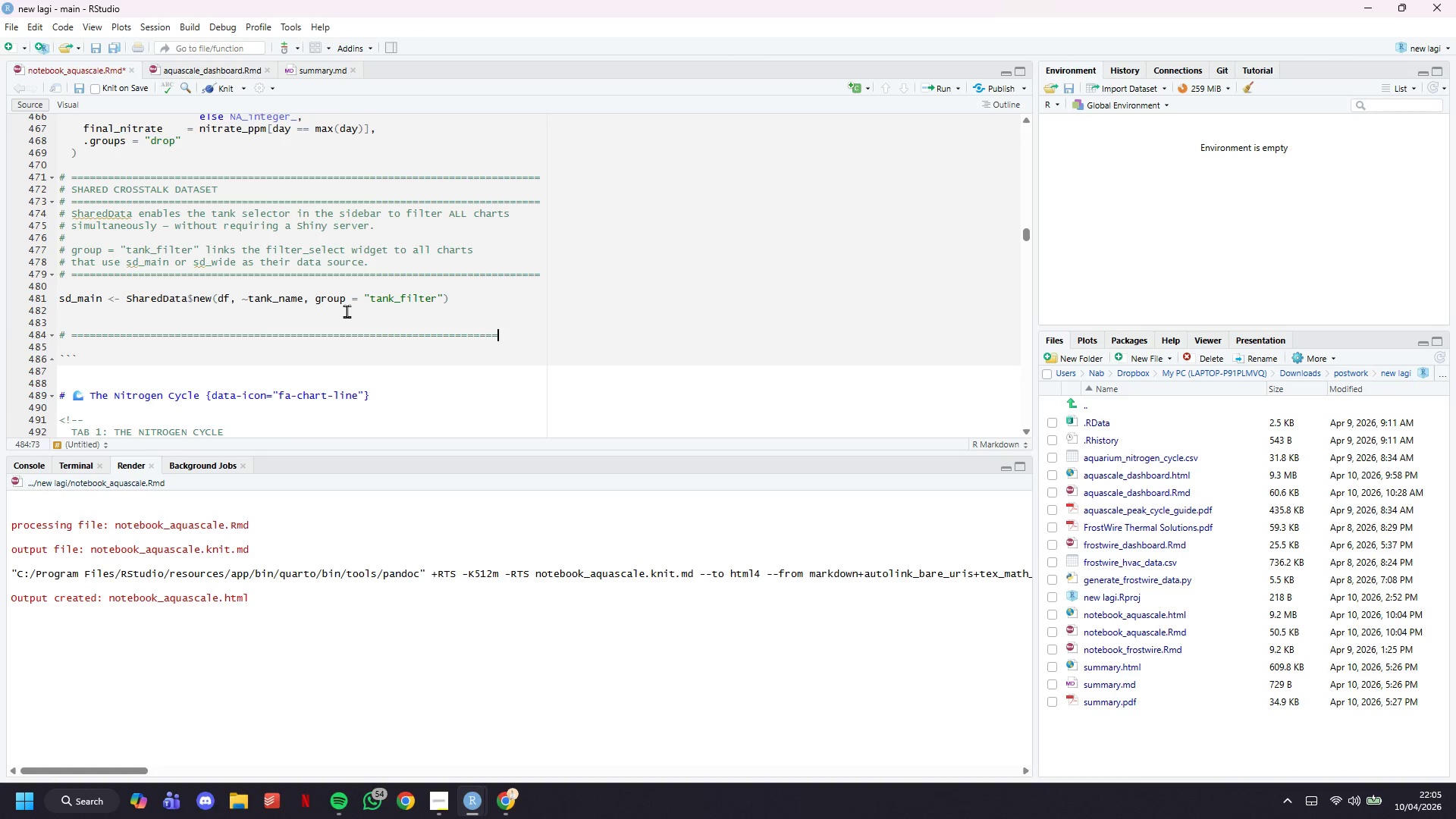 
key(Equal)
 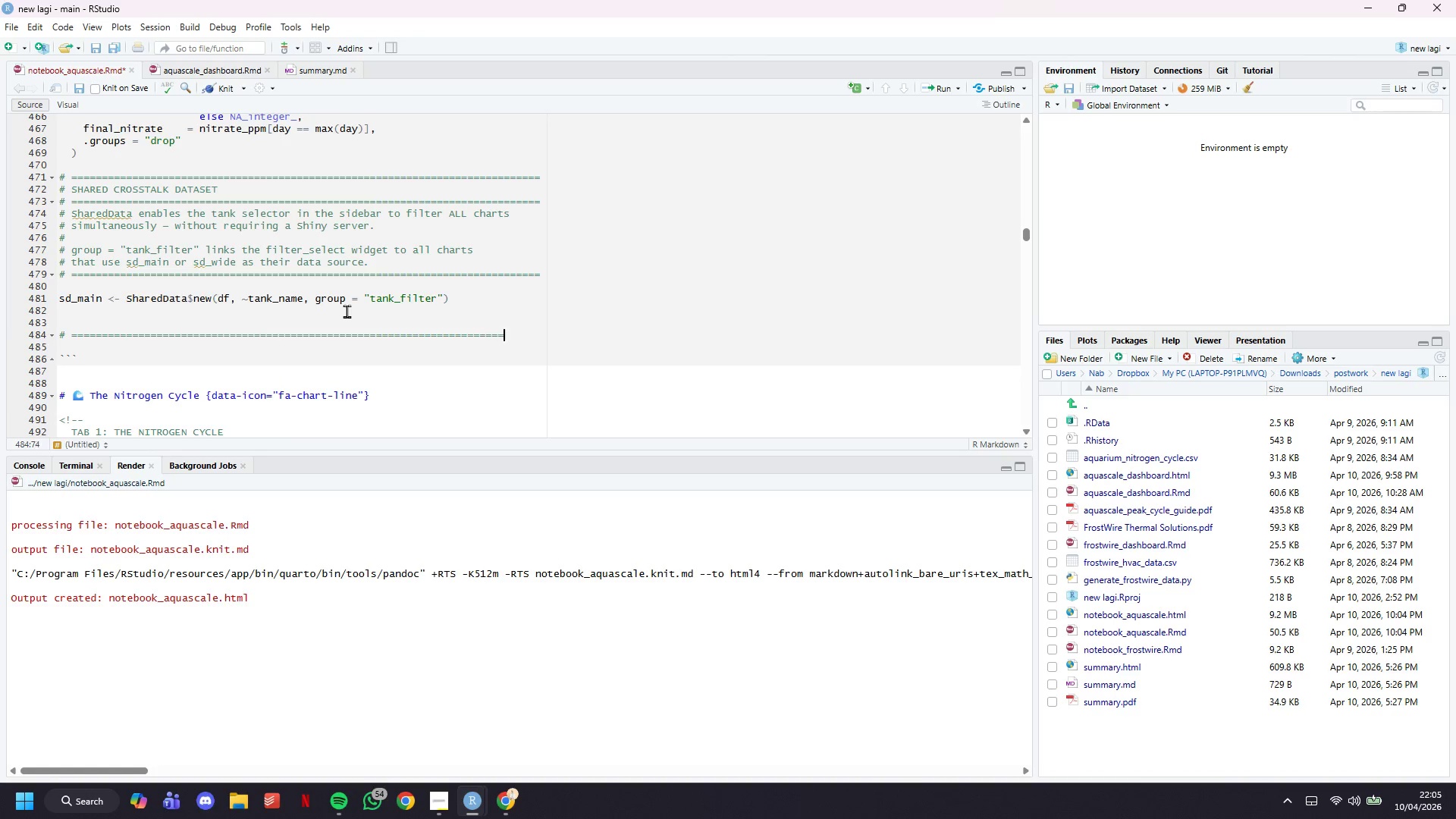 
key(Equal)
 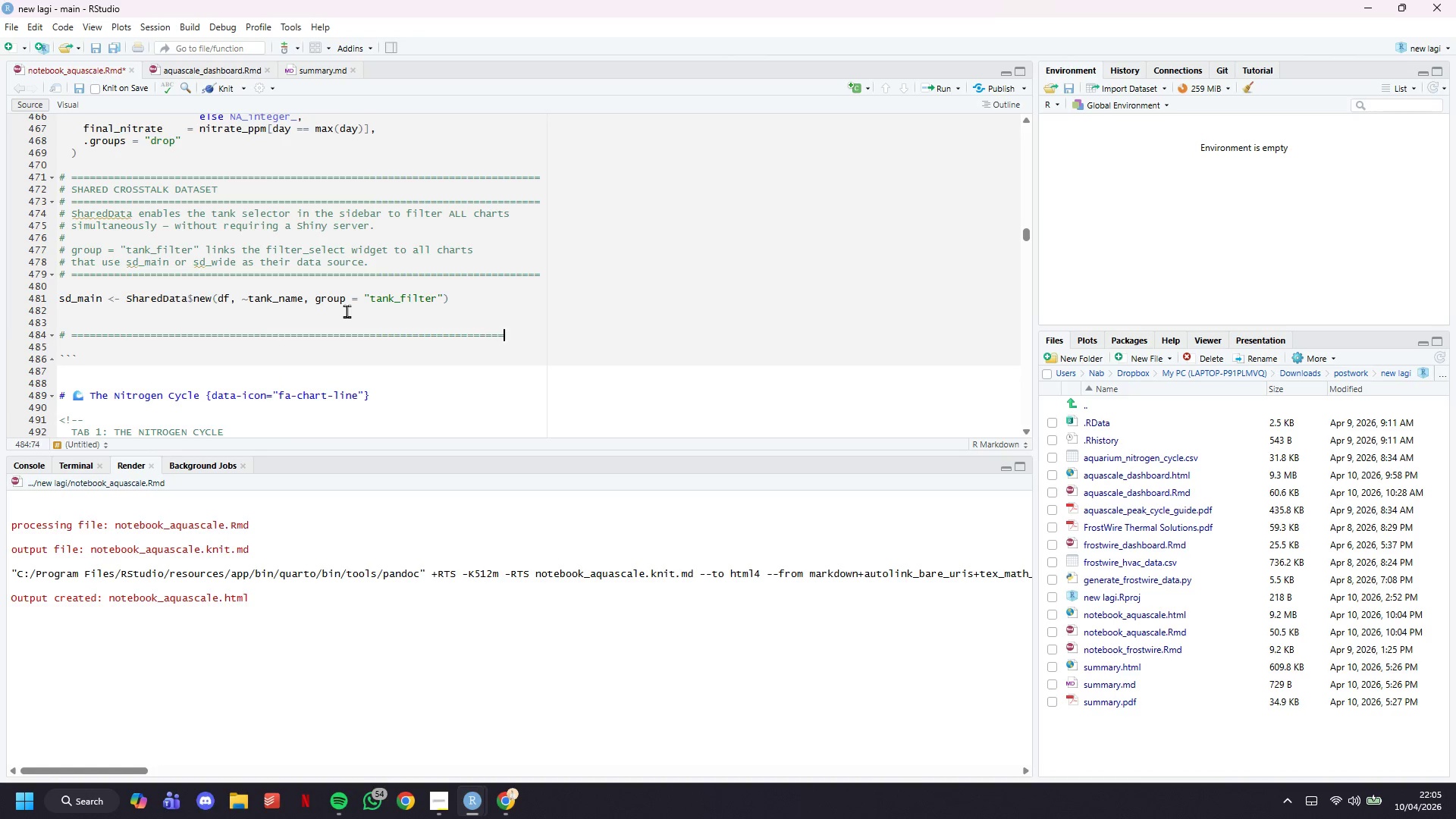 
key(Equal)
 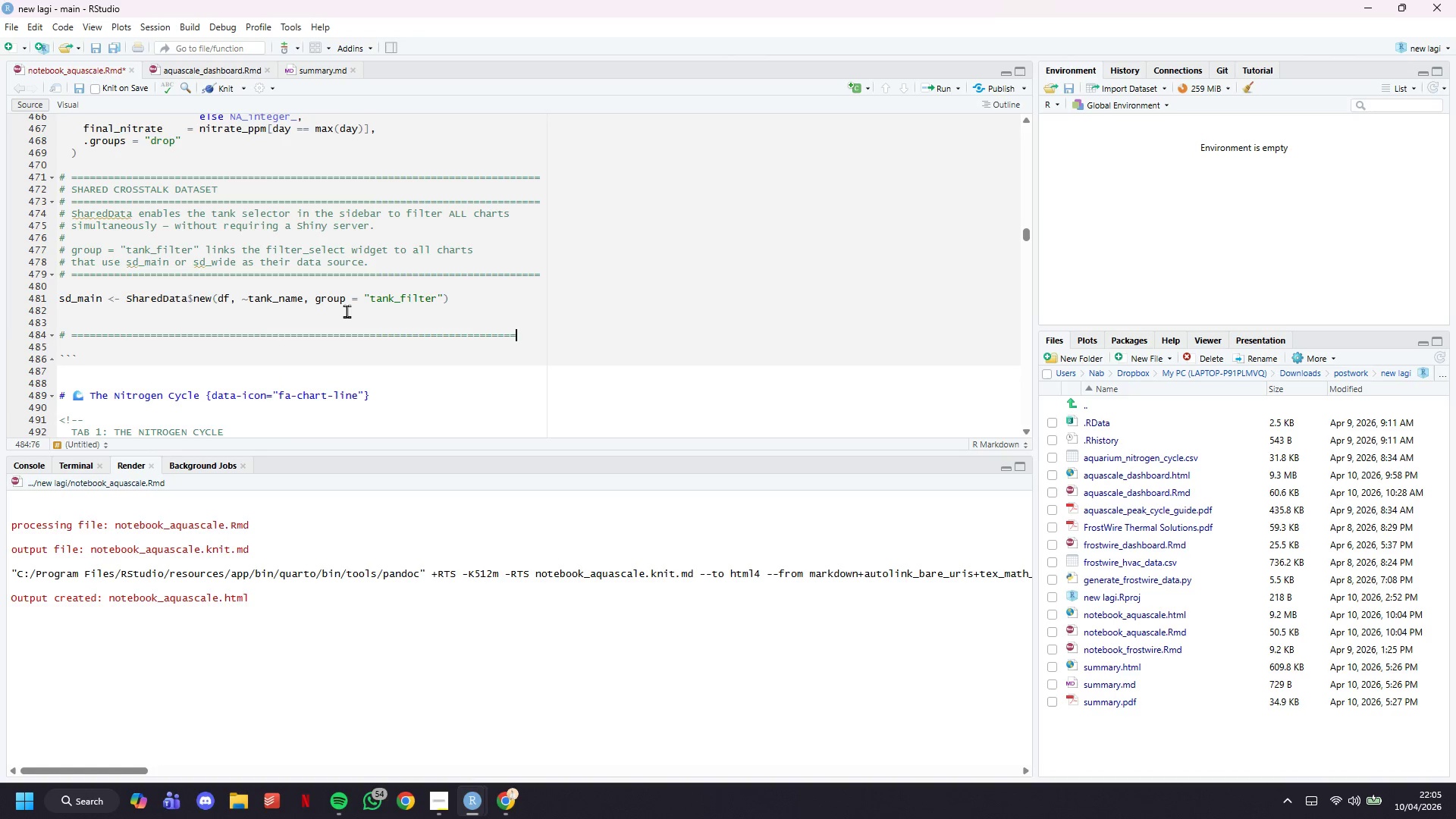 
key(Equal)
 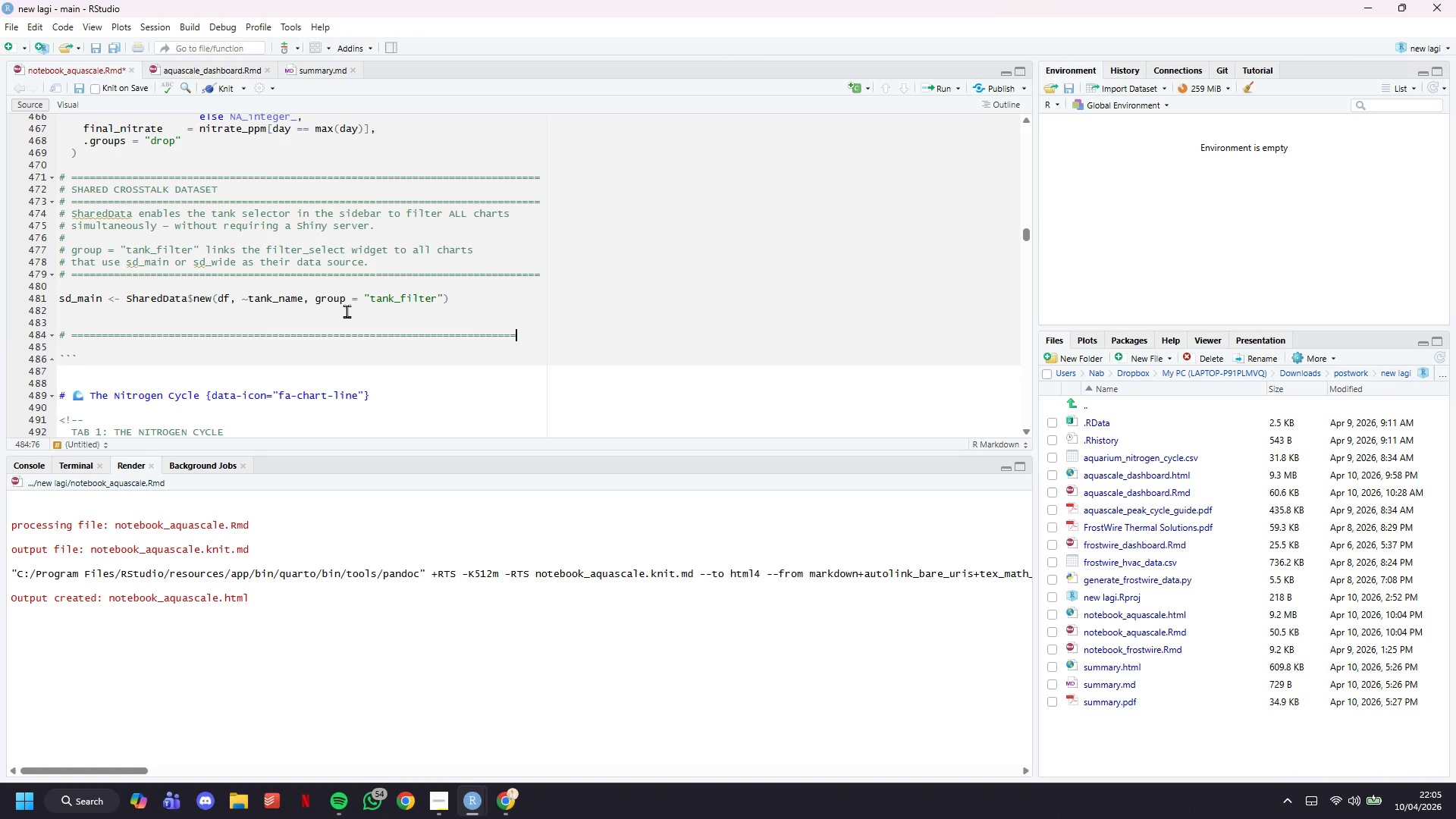 
key(Equal)
 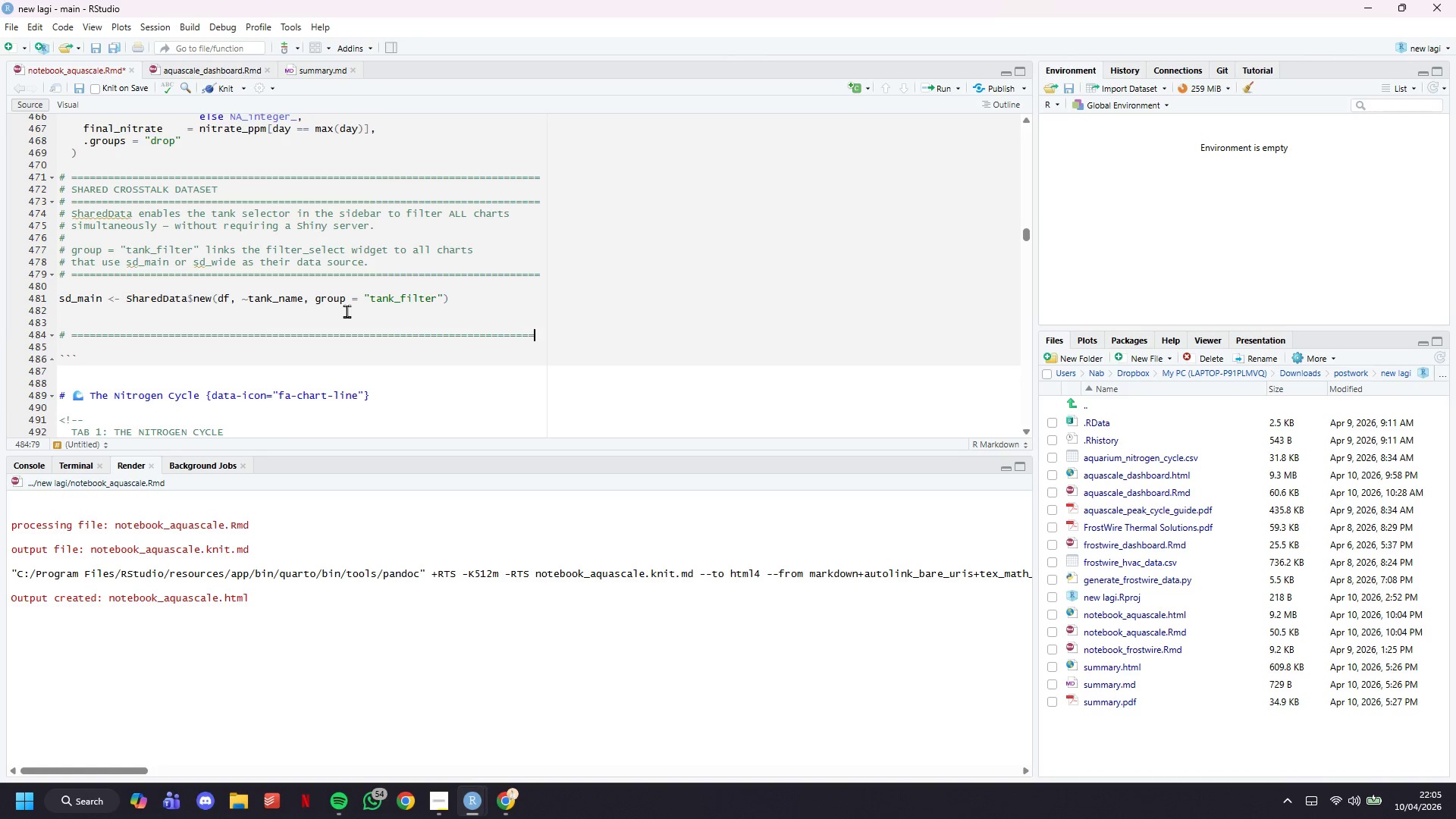 
key(Equal)
 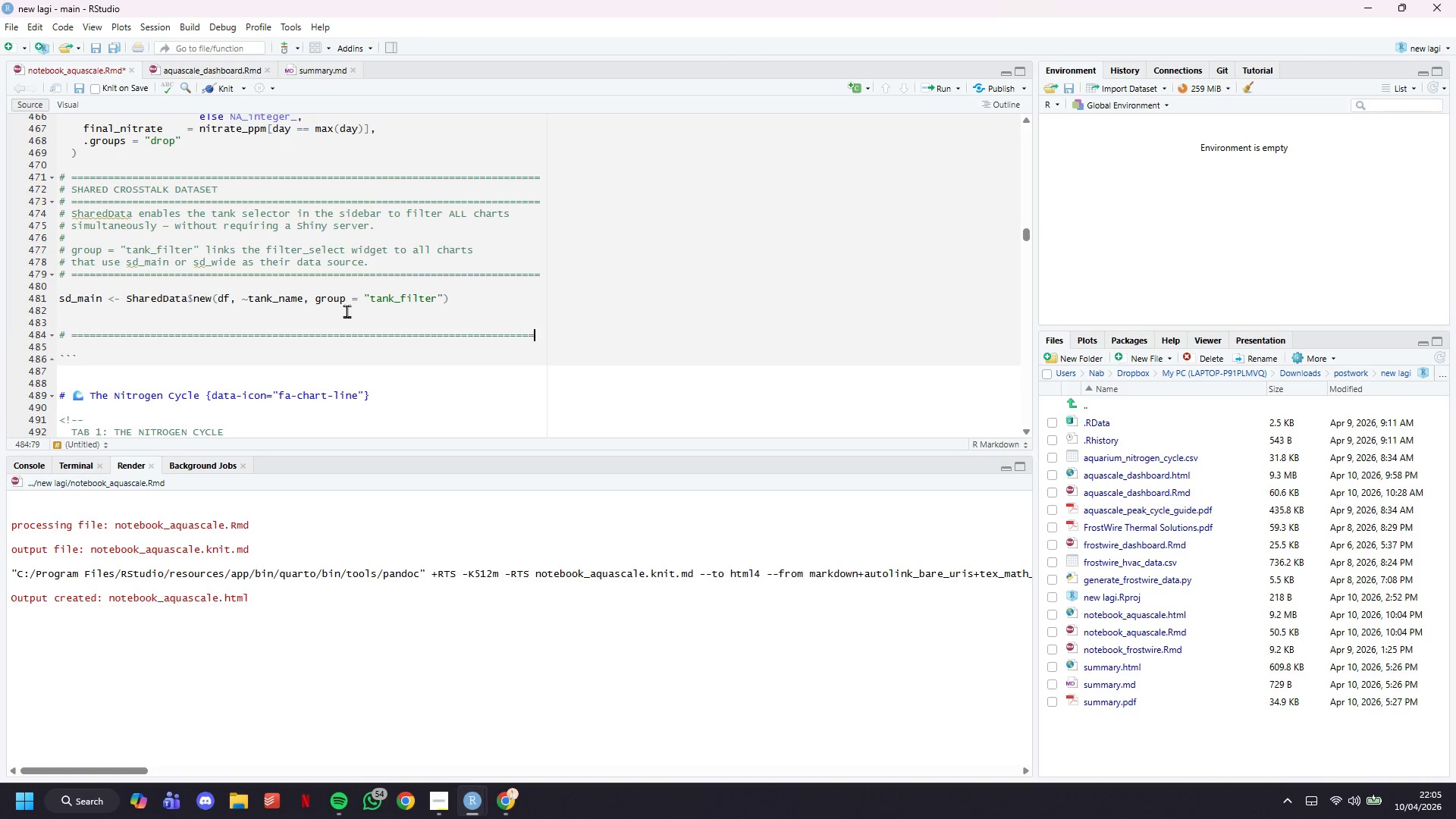 
key(Equal)
 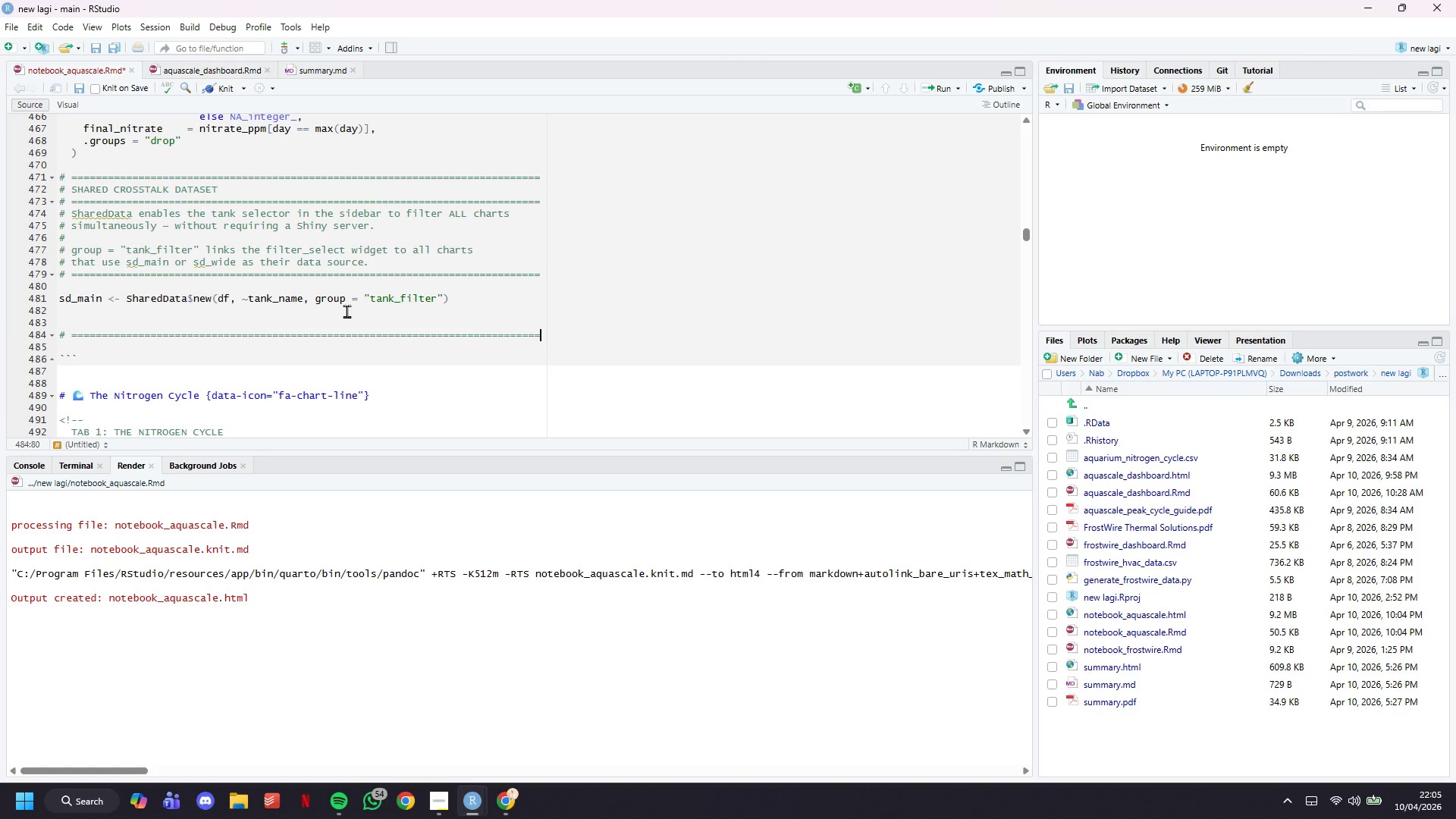 
key(Equal)
 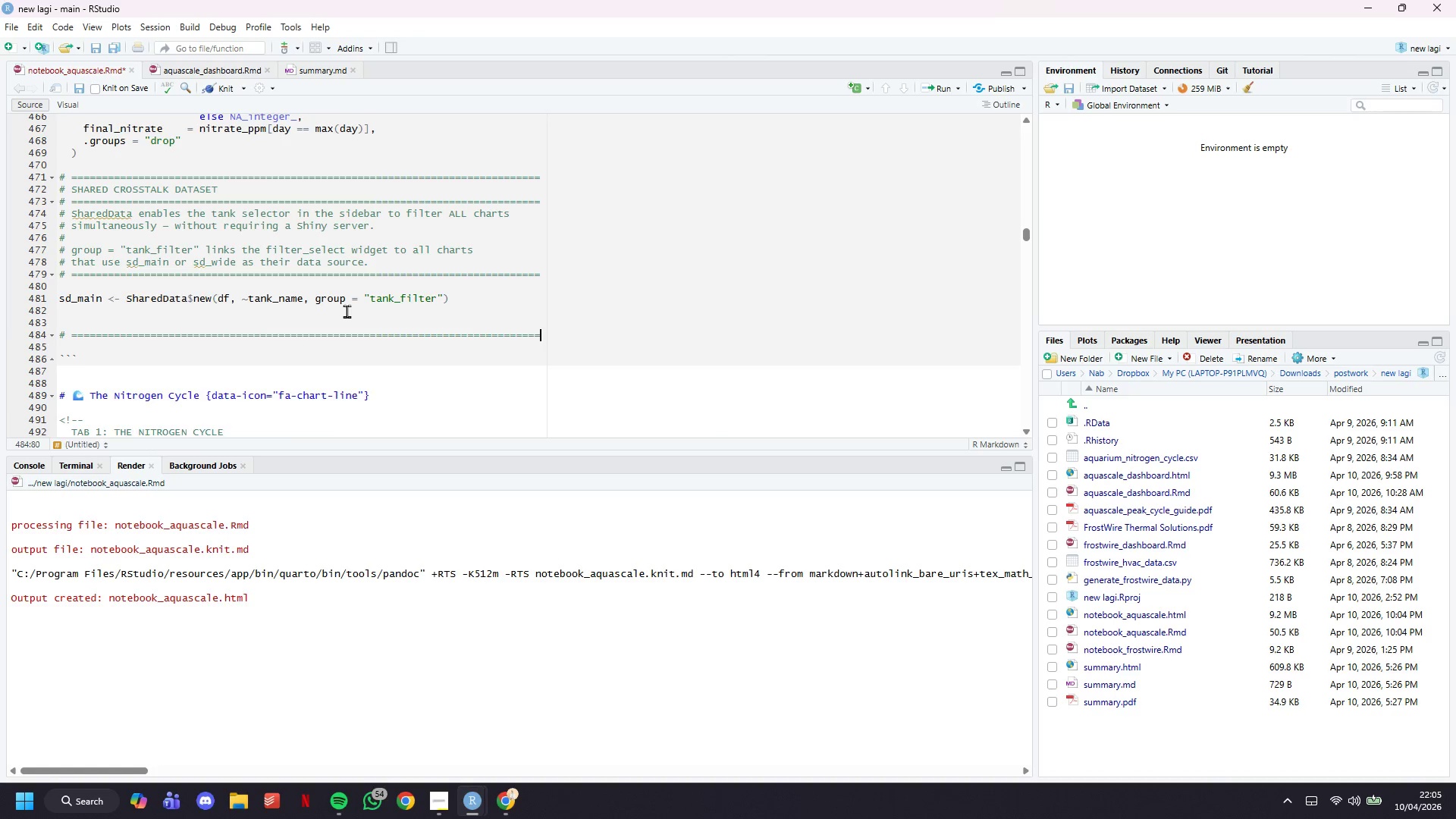 
key(Enter)
 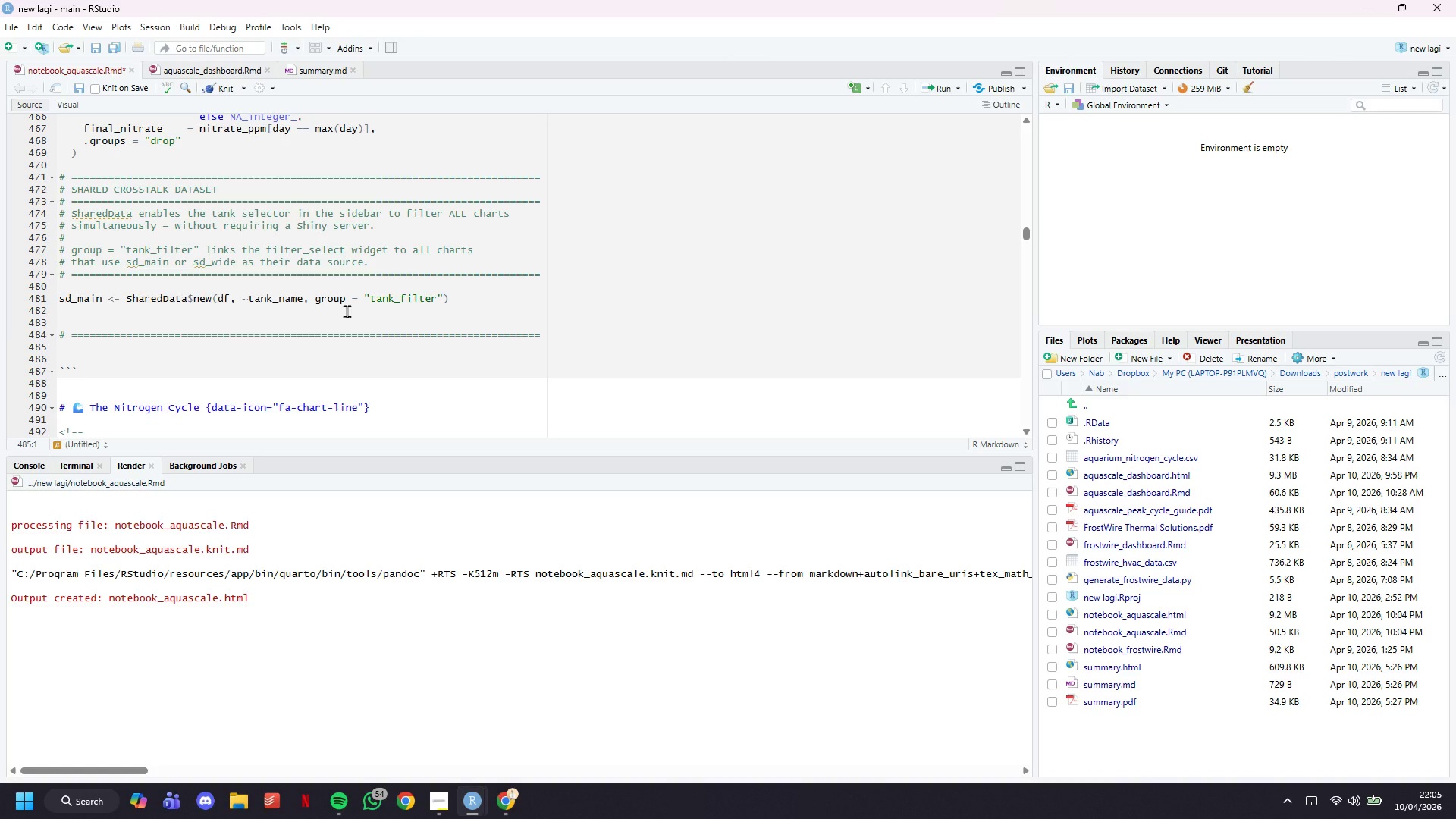 
type(# PRE-COMPUTED OBE)
key(Backspace)
type(JS)
key(Backspace)
type(ECTS)
 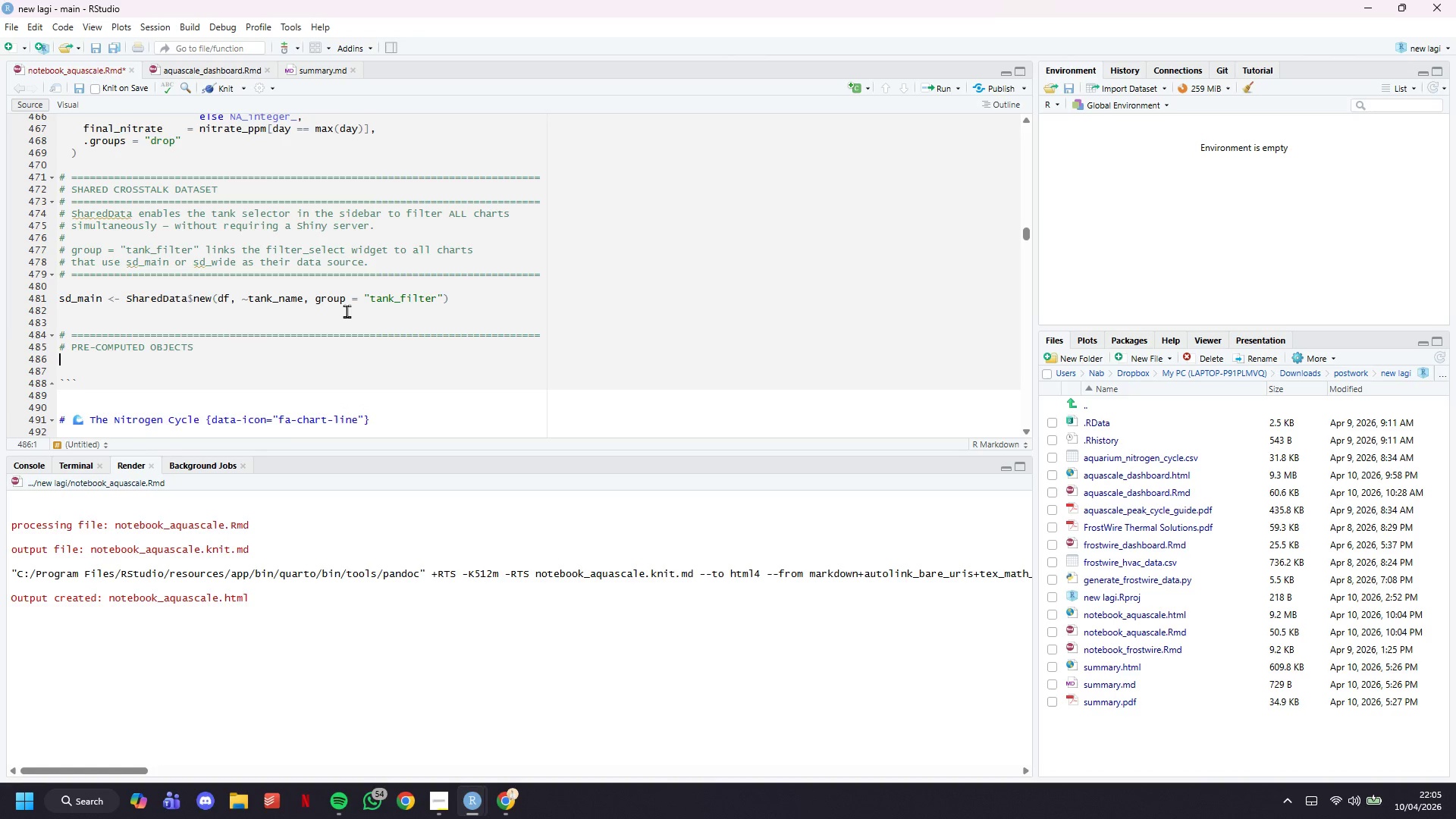 
key(Enter)
 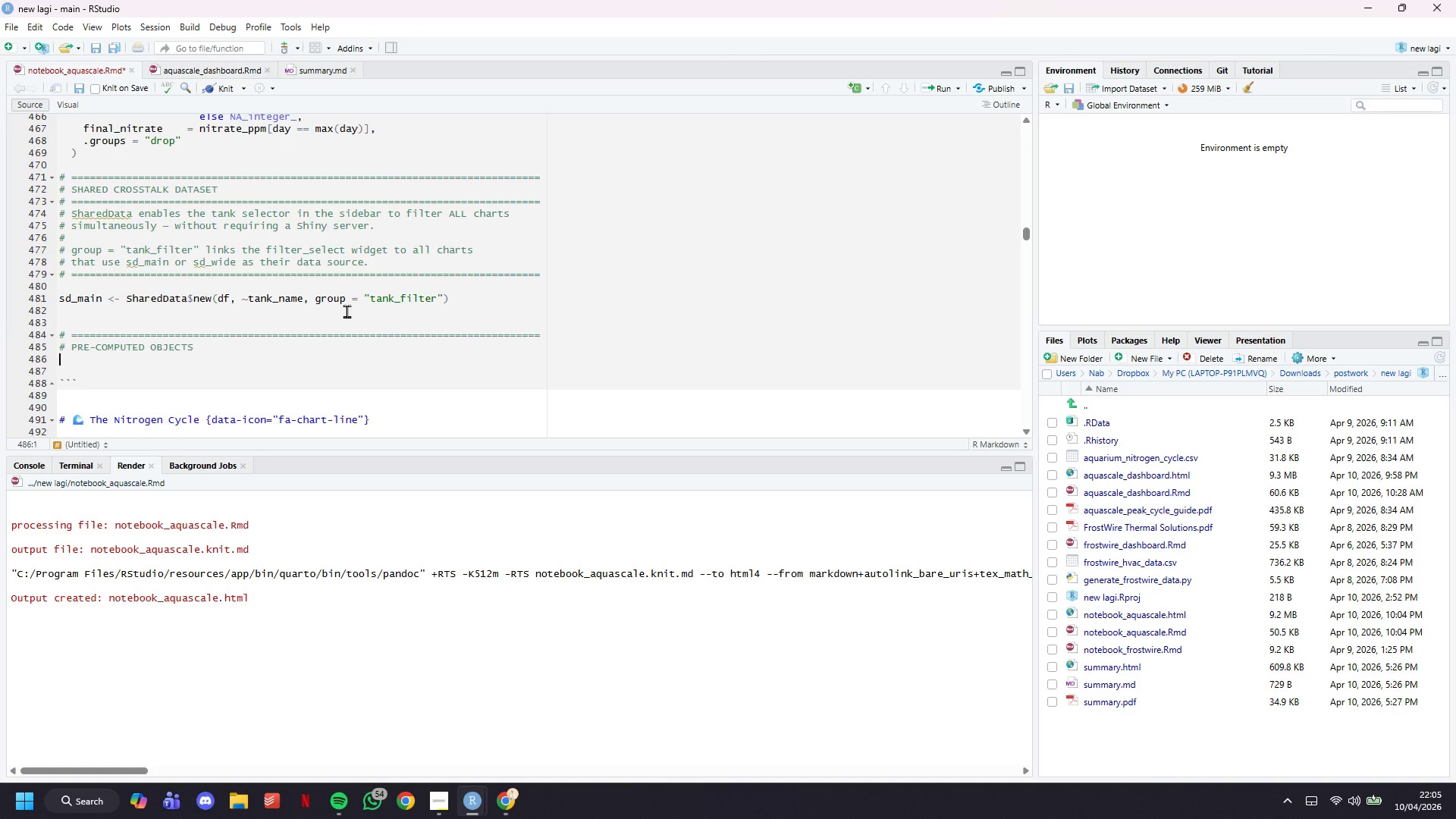 
key(Shift+3)
 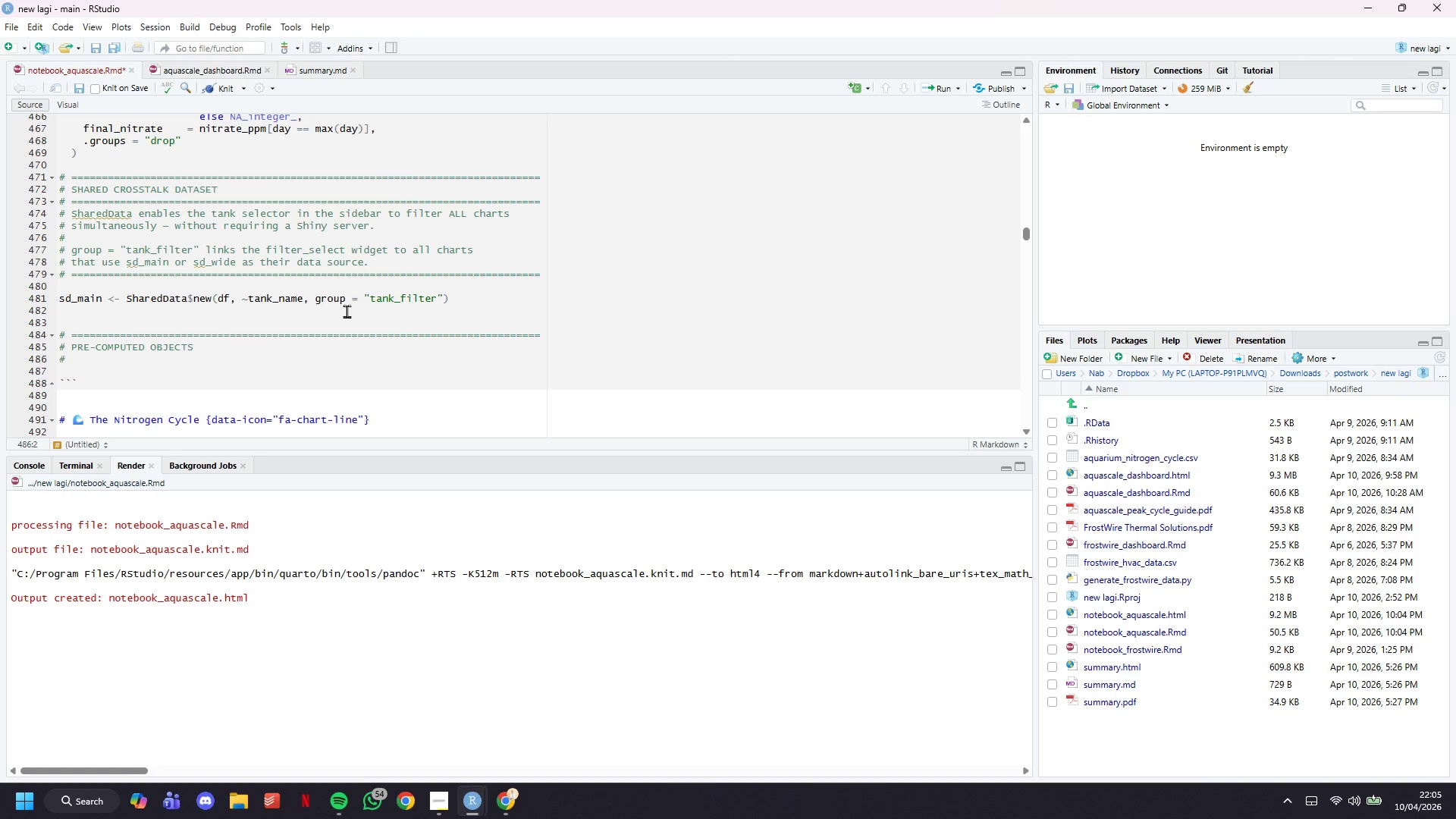 
key(Space)
 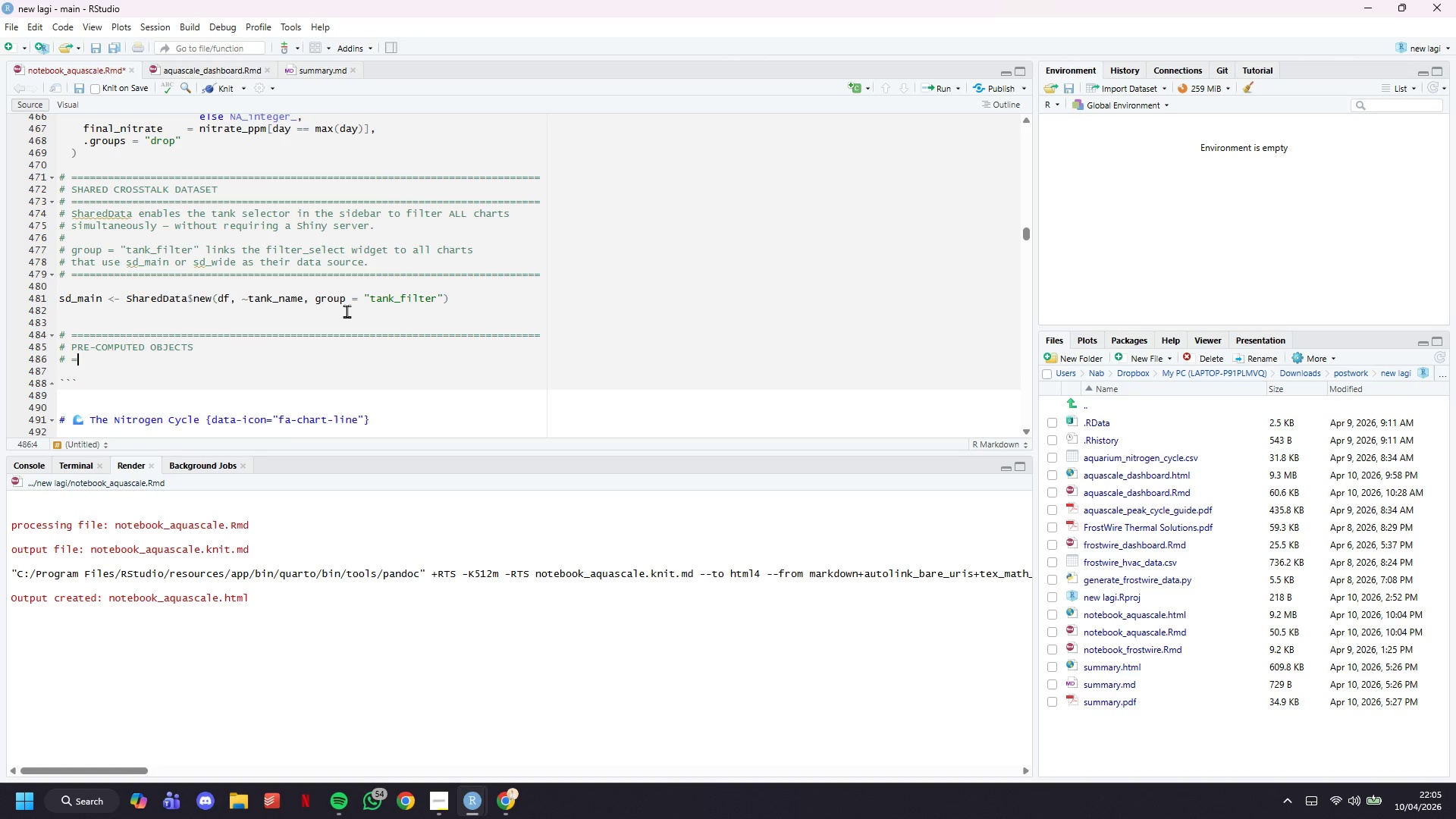 
hold_key(key=Equal, duration=1.5)
 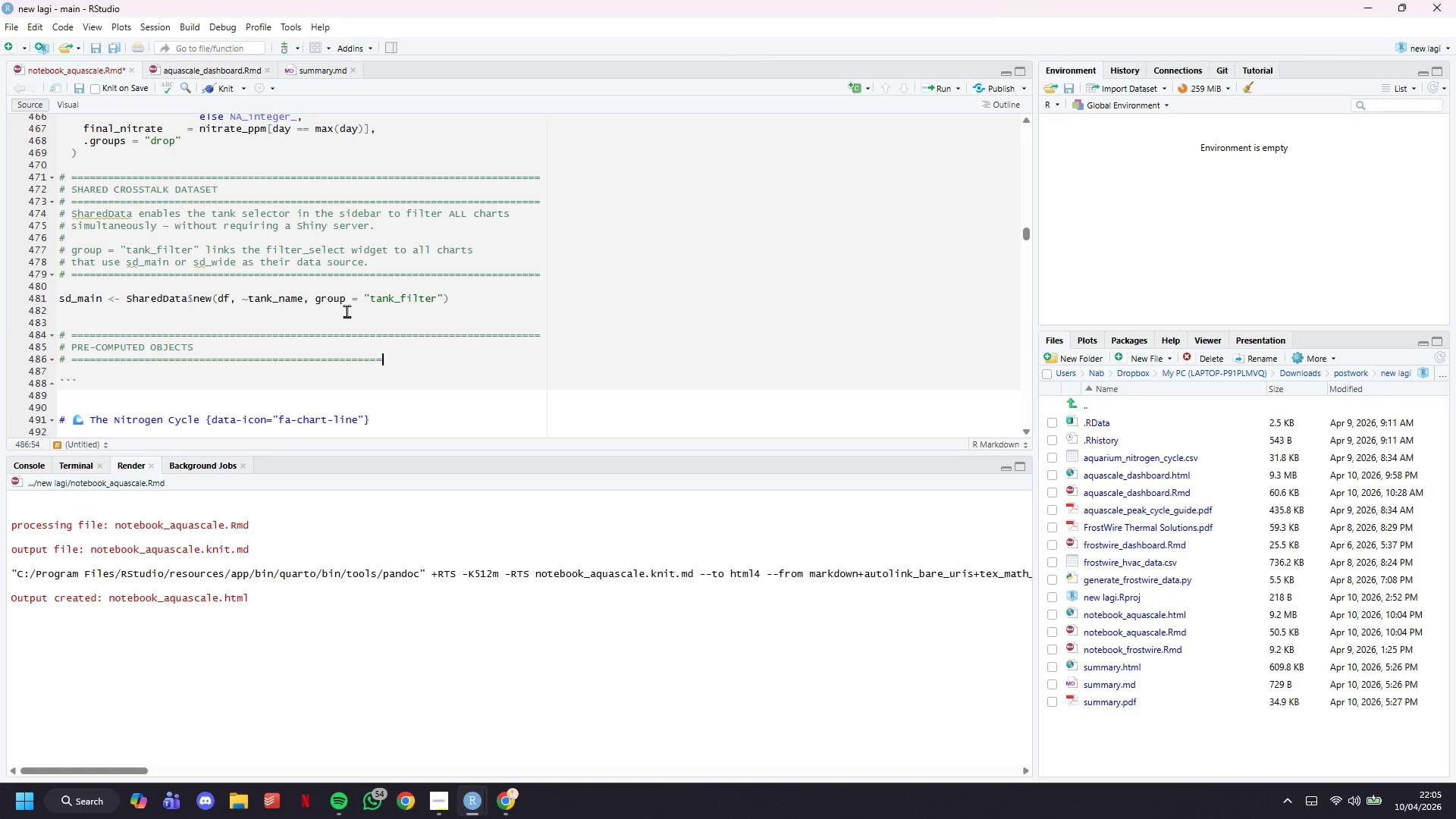 
hold_key(key=Equal, duration=1.25)
 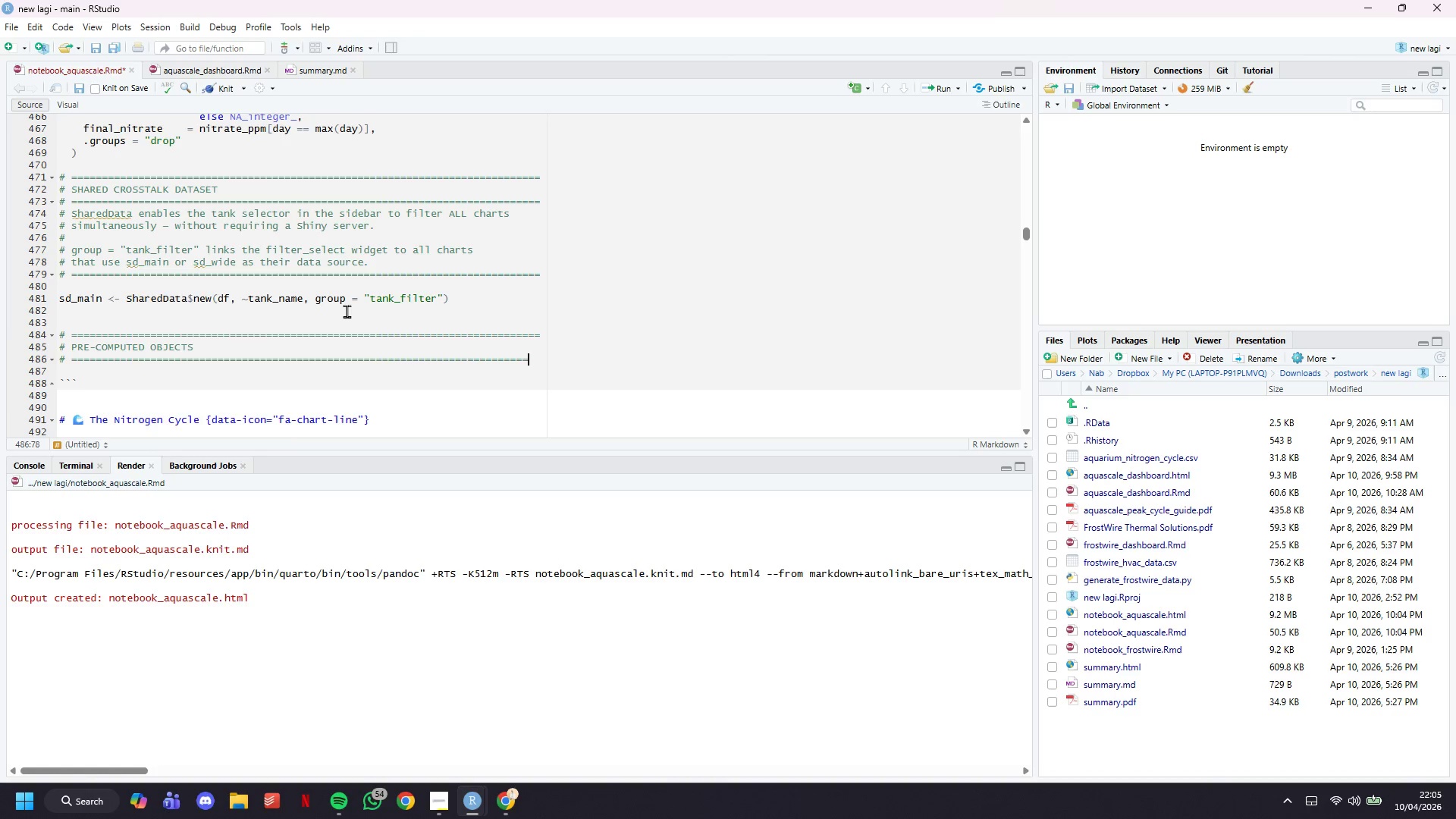 
key(Equal)
 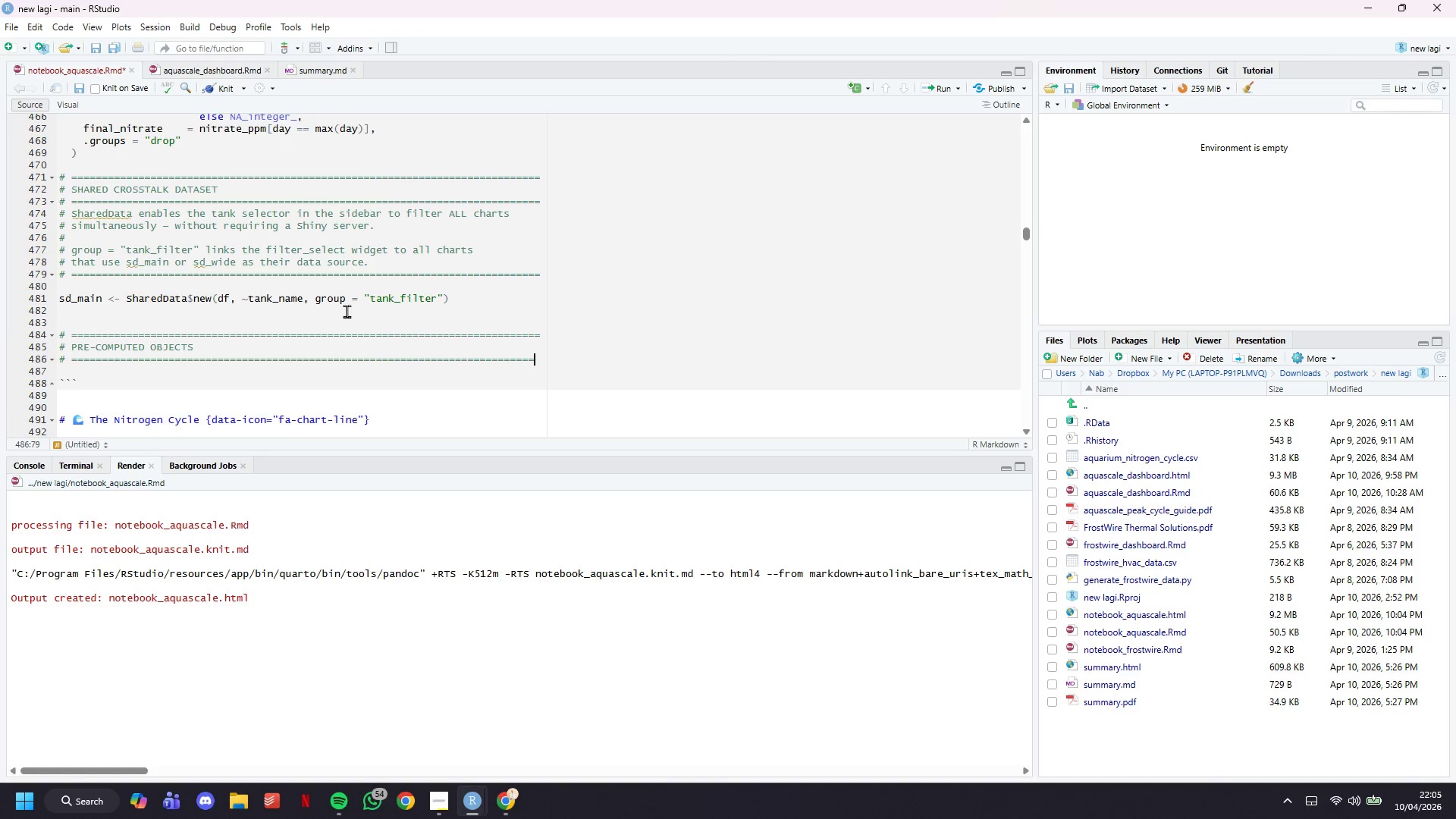 
key(CapsLock)
 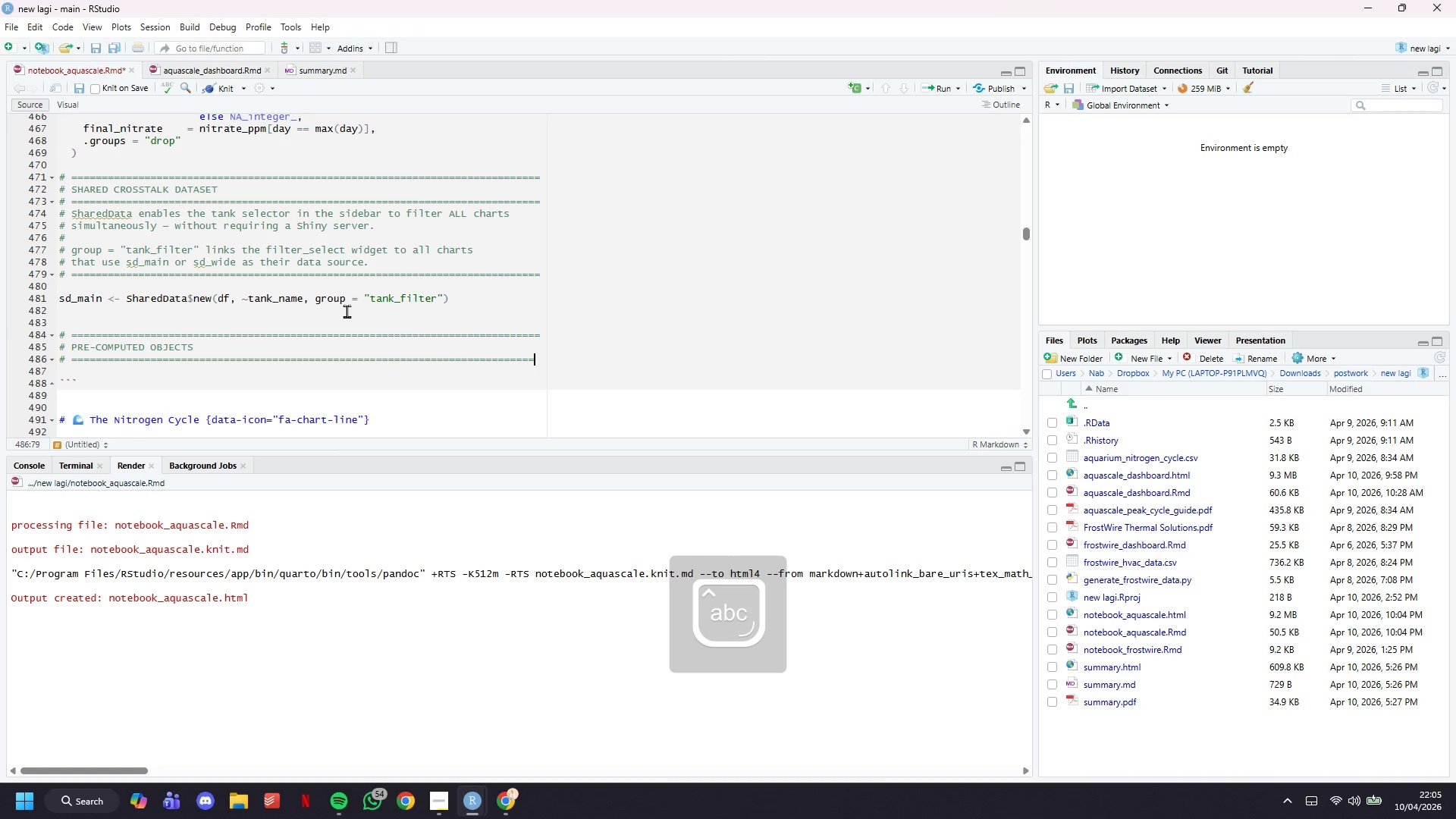 
key(Enter)
 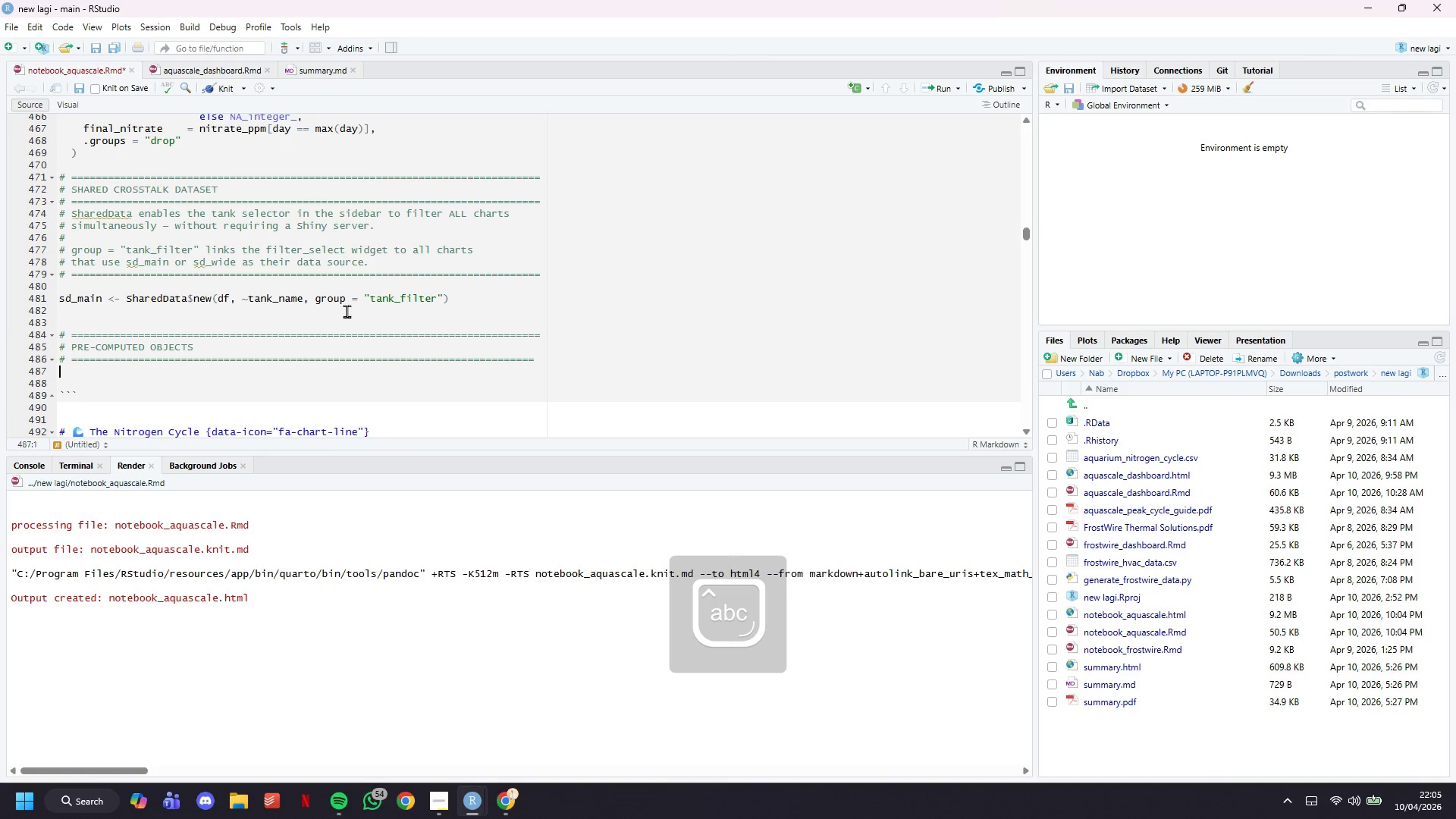 
key(Enter)
 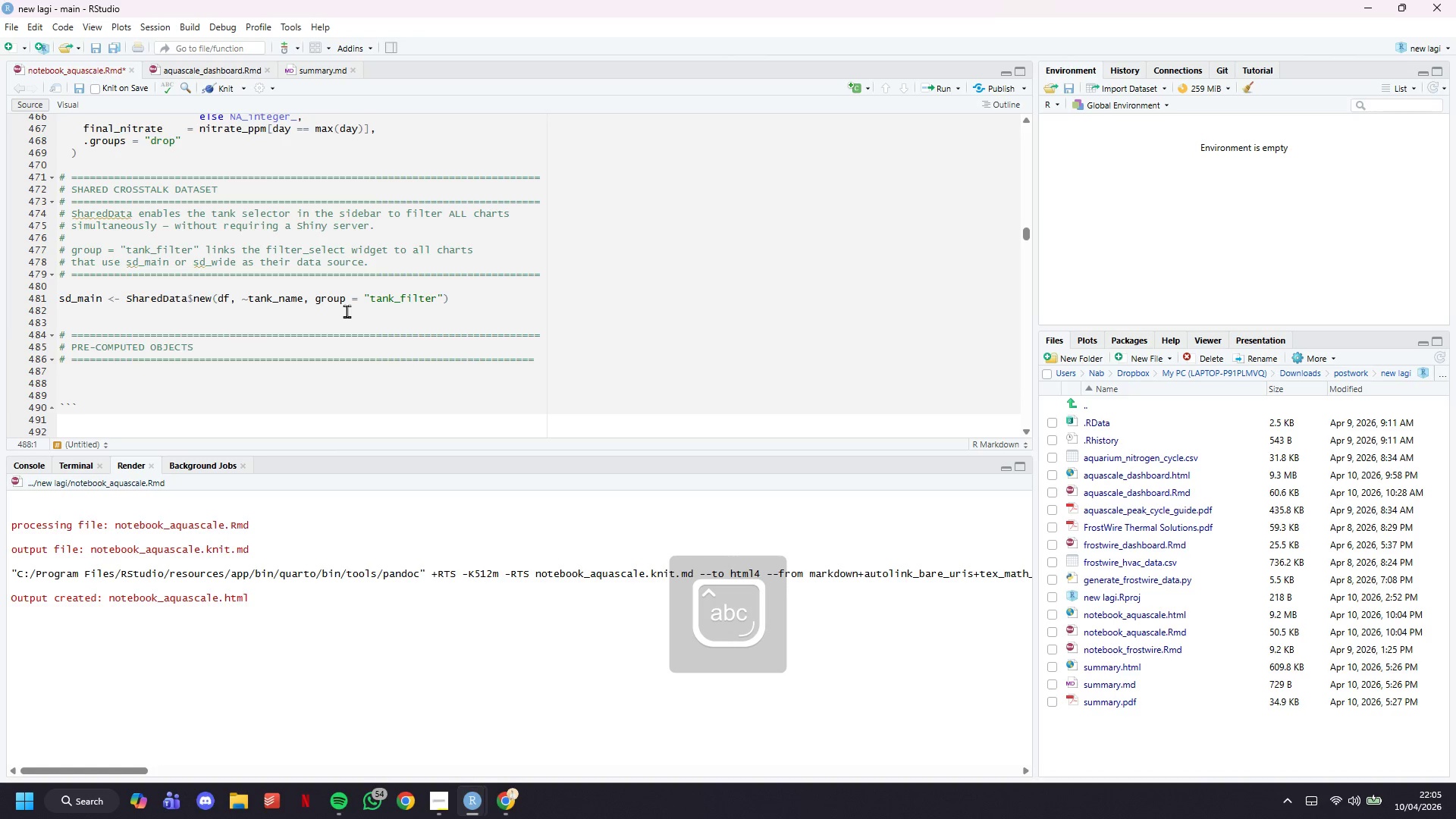 
type(@ -- )
key(Backspace)
key(Backspace)
key(Backspace)
key(Backspace)
key(Backspace)
type(# -- 1. Wide-format daily ab)
key(Backspace)
type(vengers for dygraphs)
 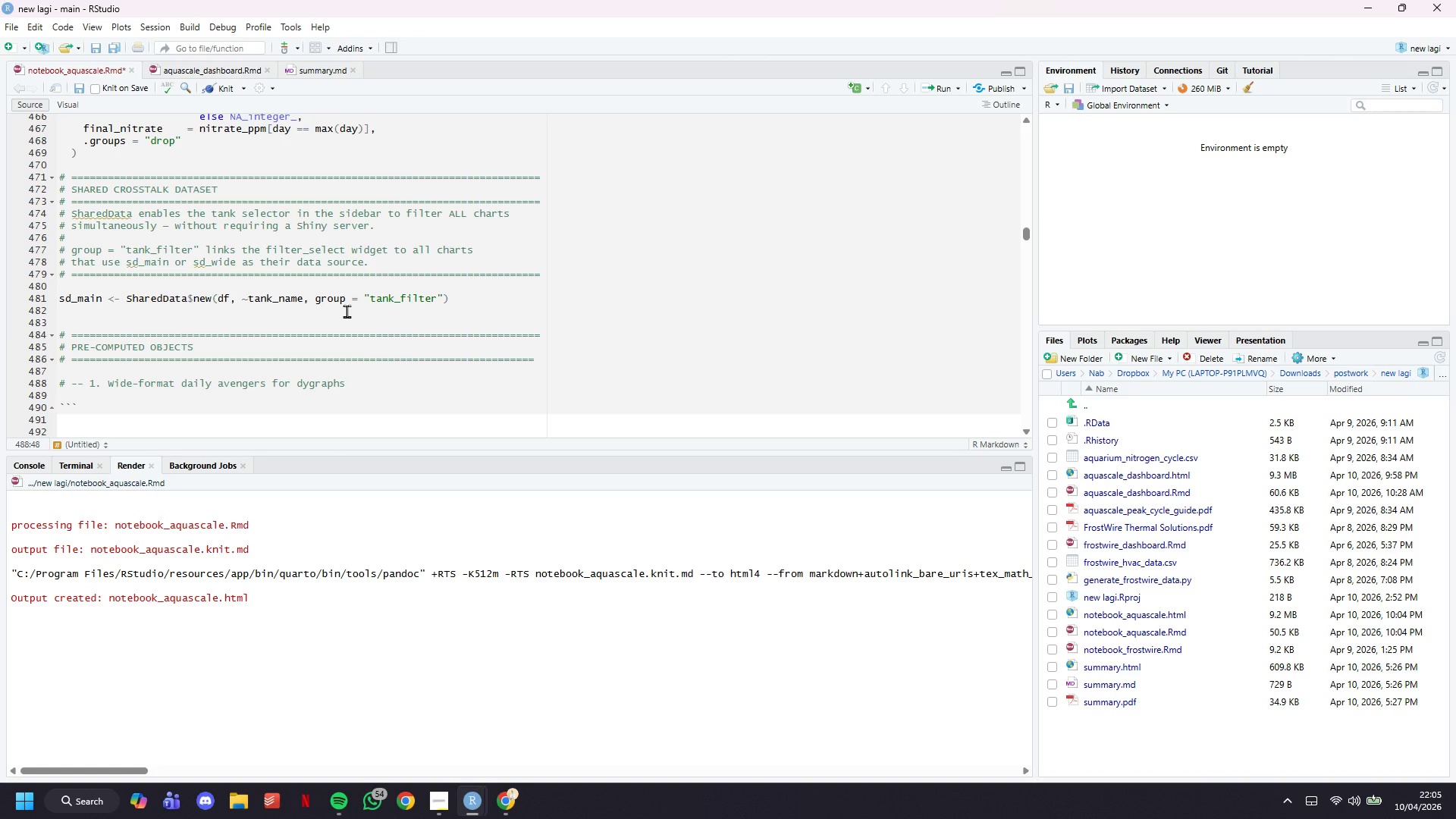 
key(ArrowRight)
 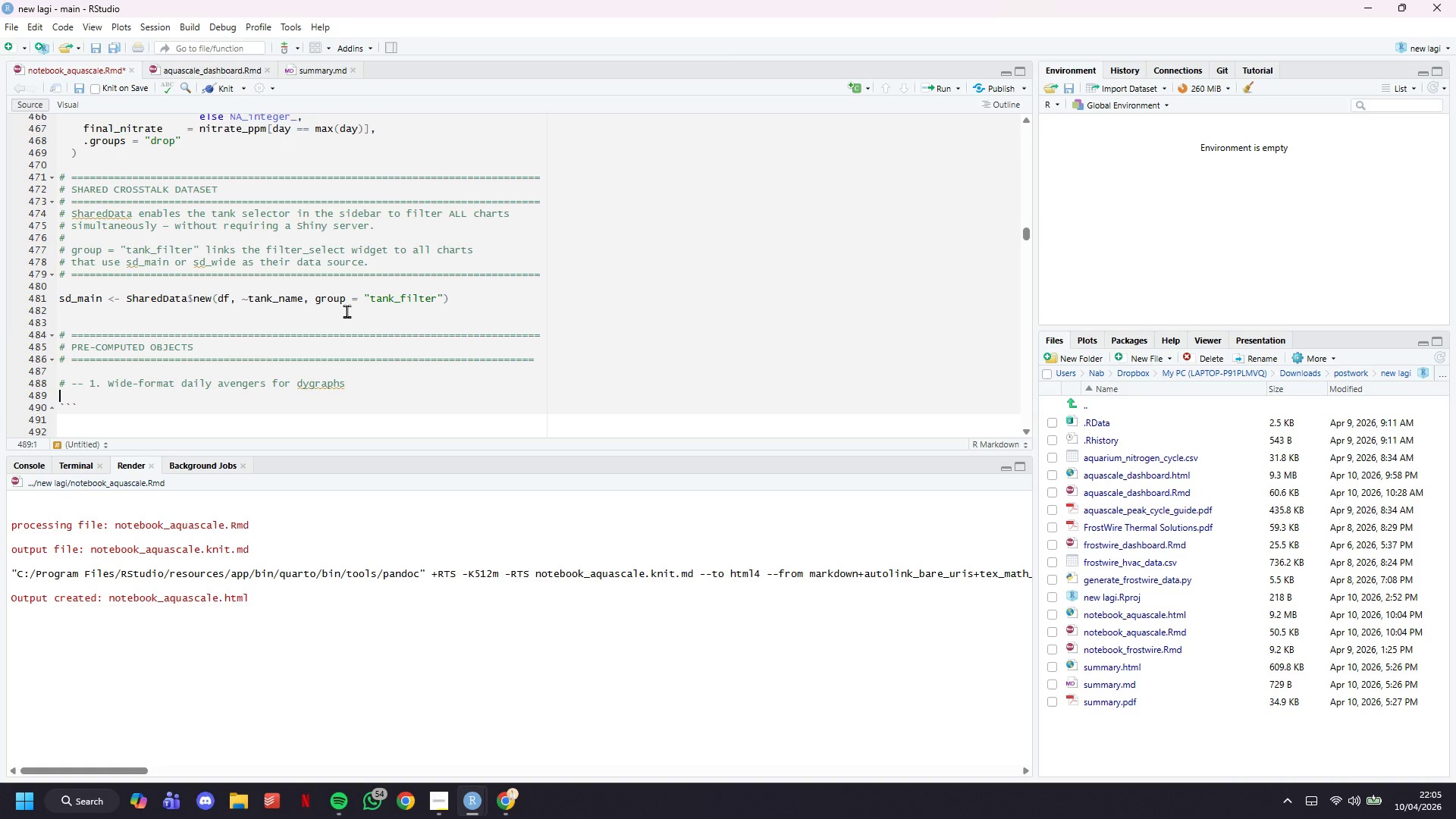 
key(Shift+2)
 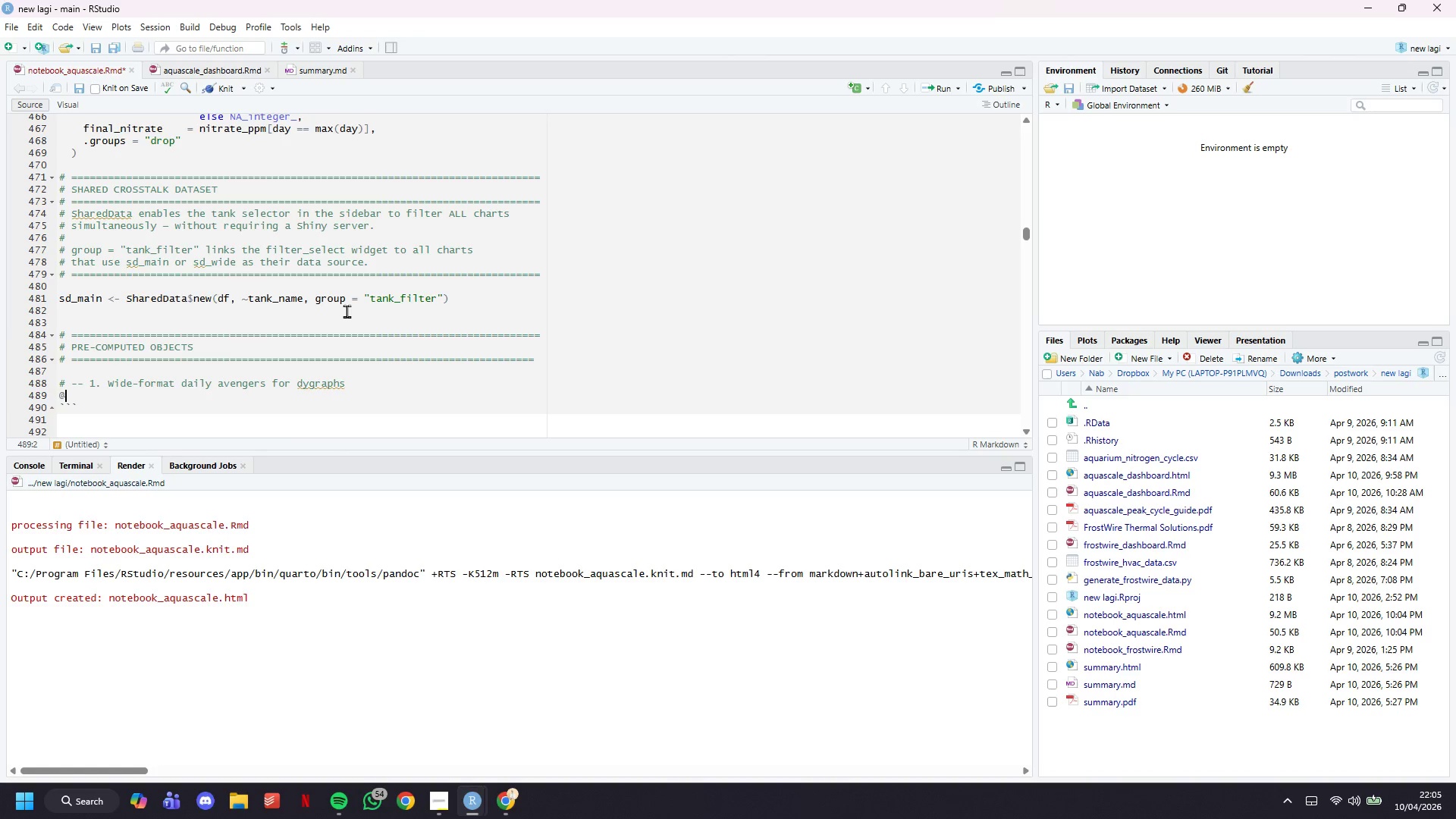 
key(Backspace)
 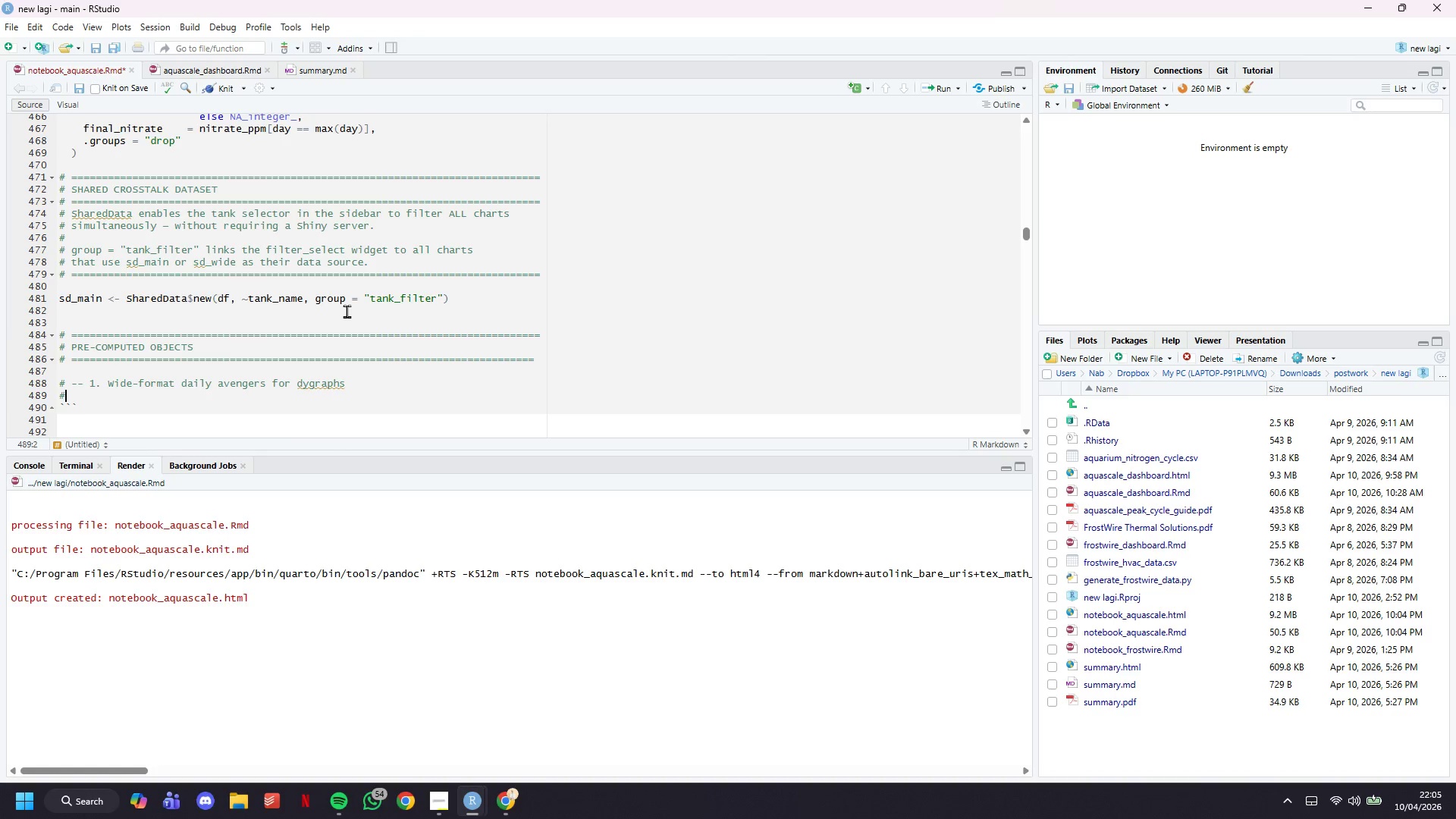 
key(Shift+ShiftLeft)
 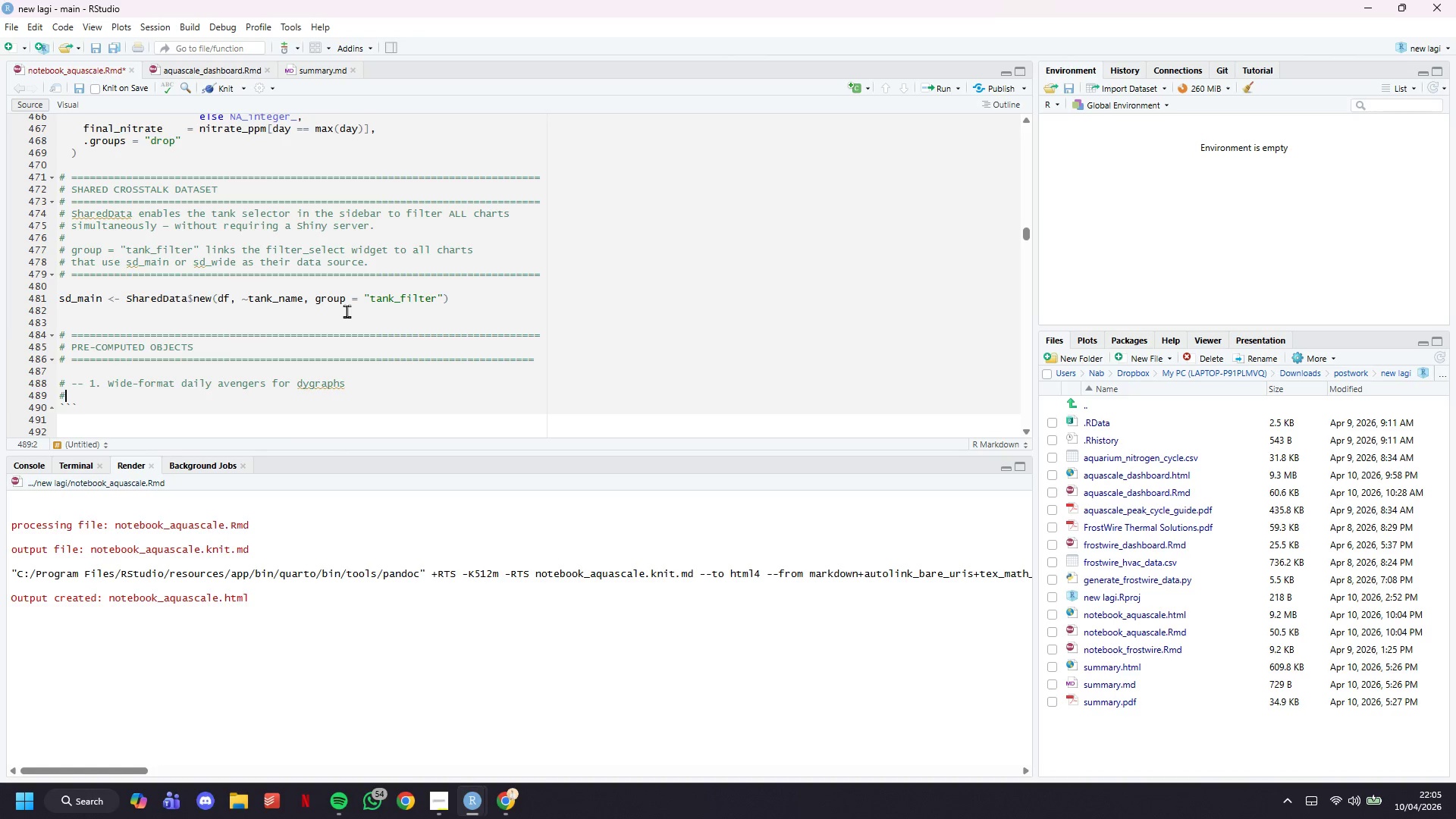 
key(Shift+3)
 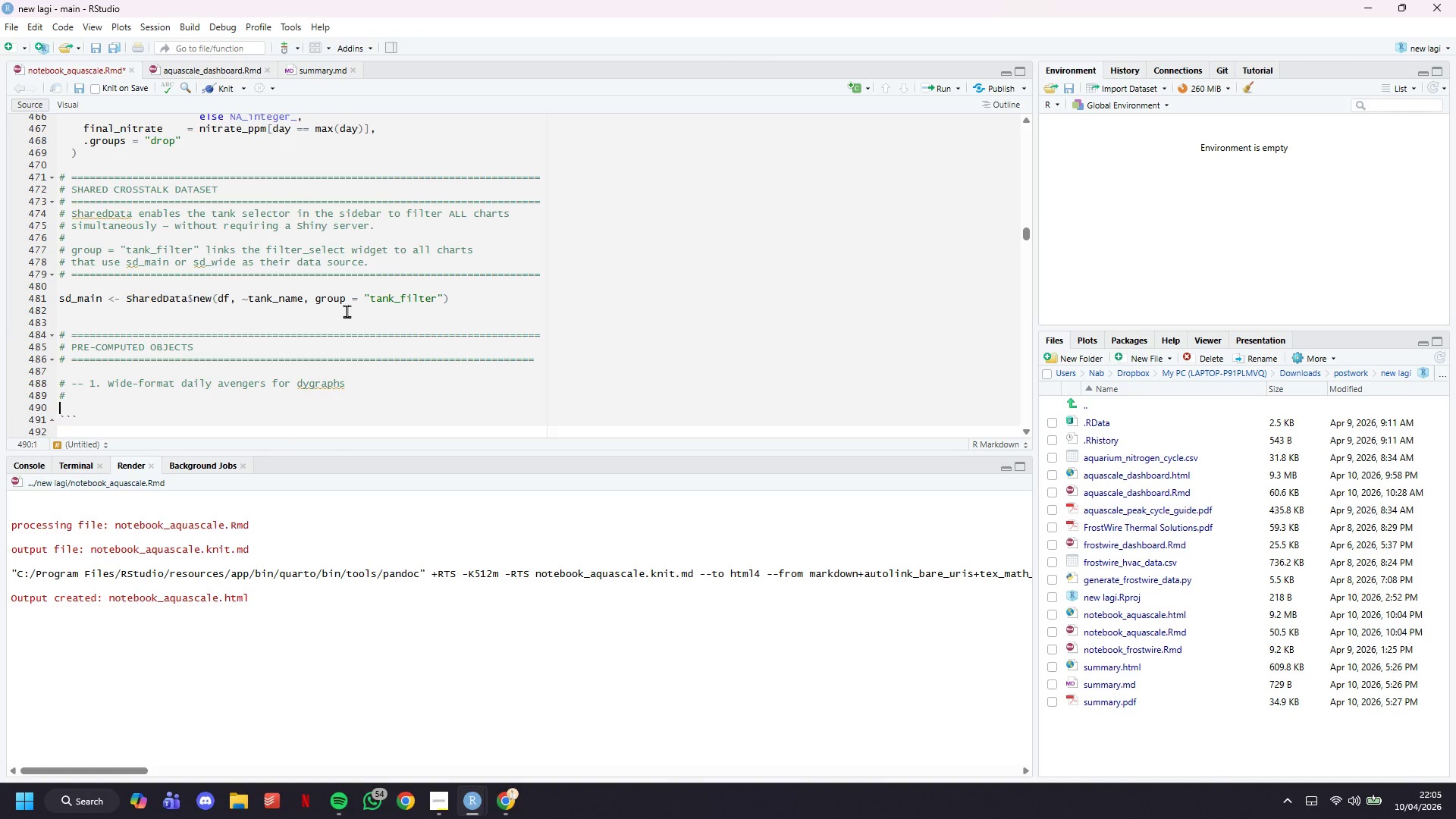 
key(Enter)
 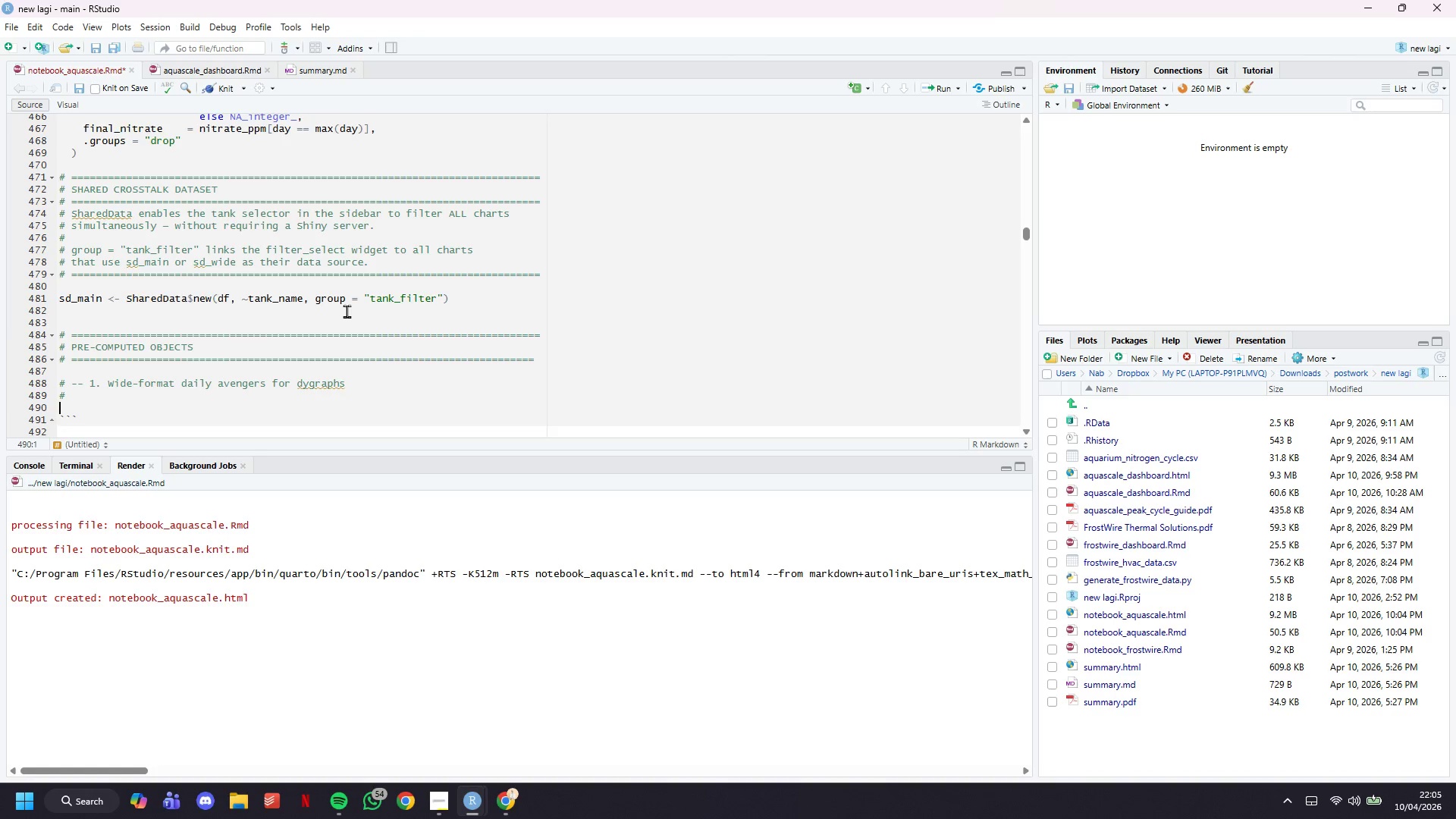 
key(Enter)
 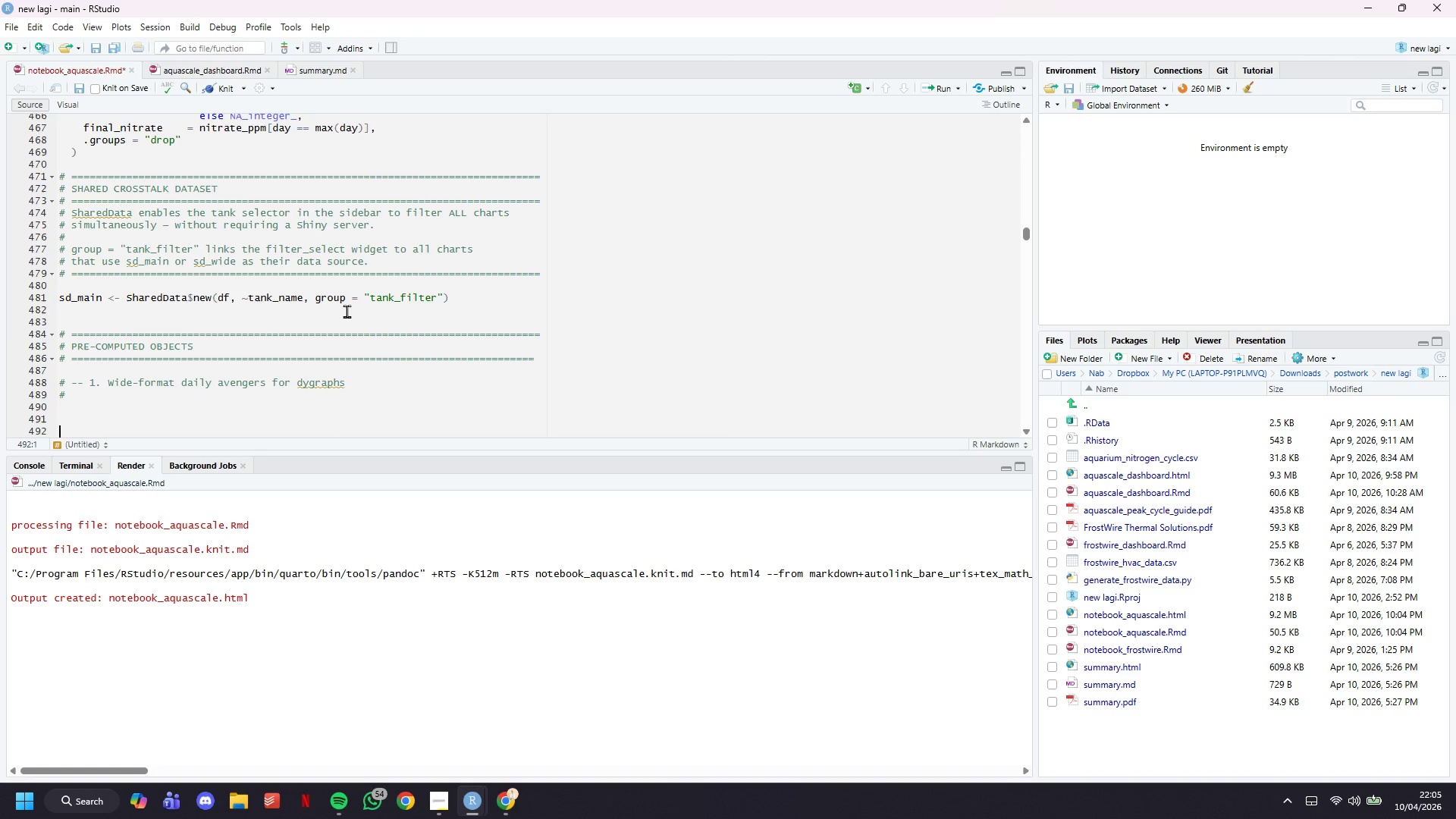 
key(Enter)
 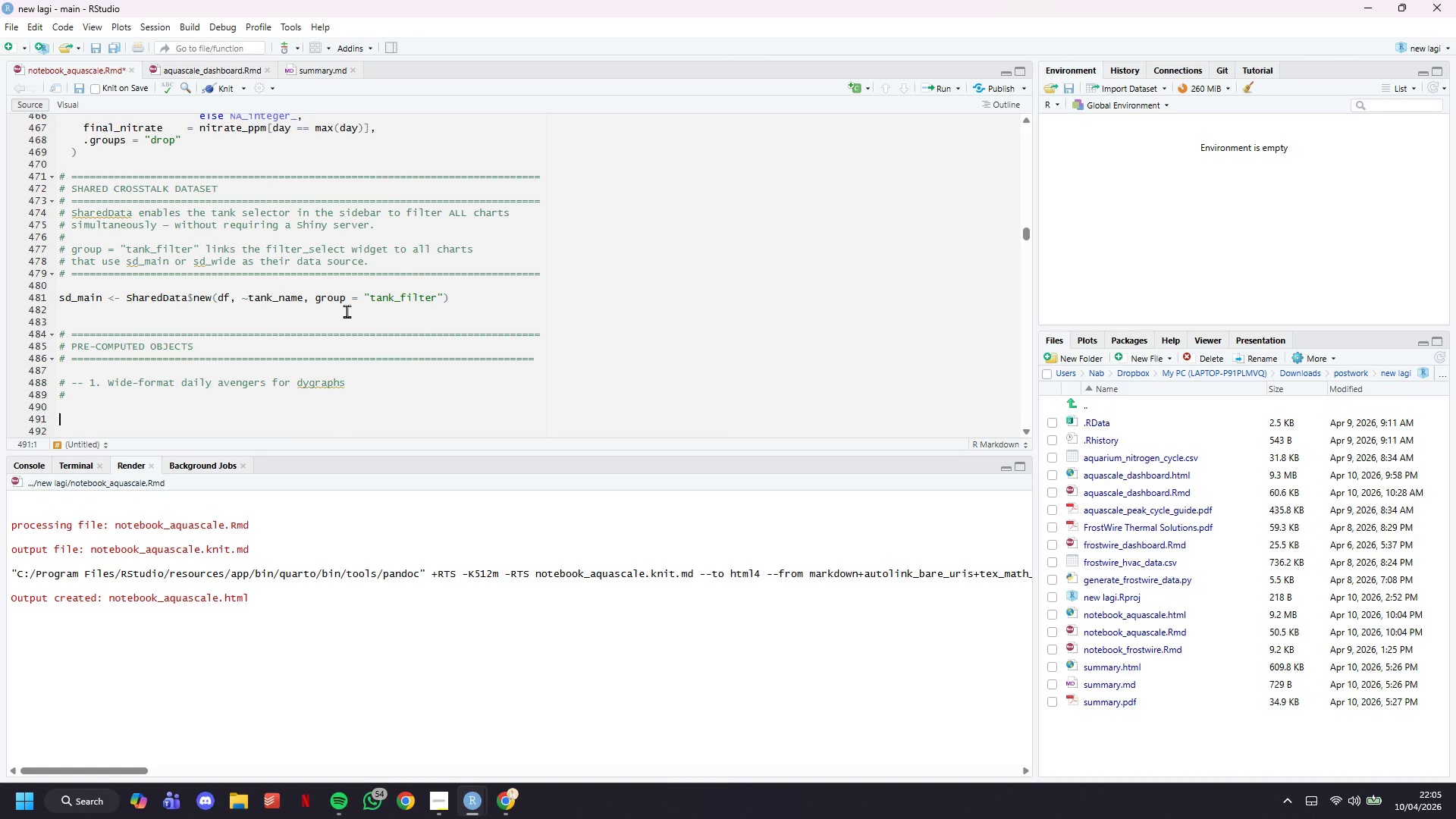 
key(ArrowLeft)
 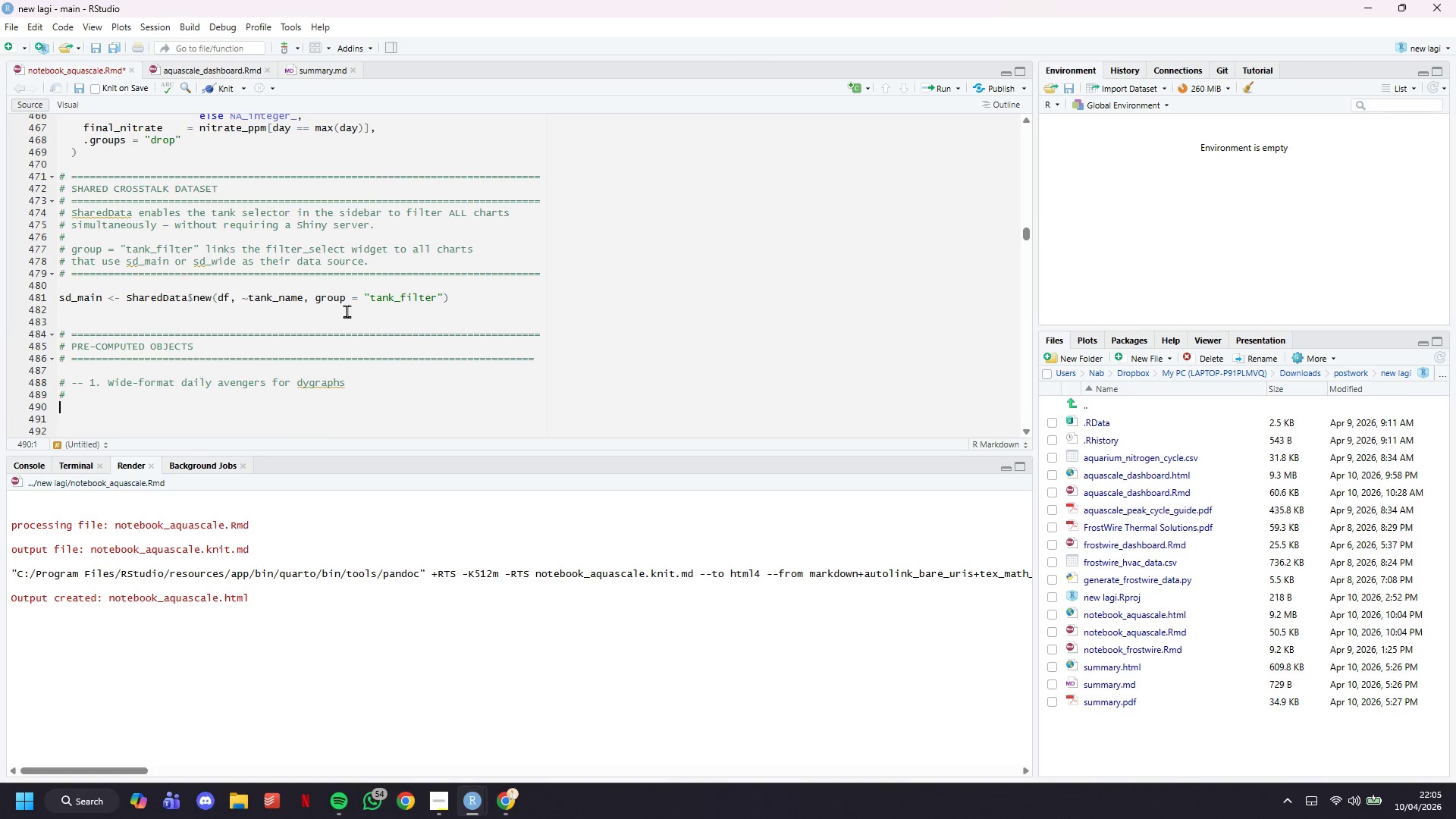 
key(ArrowLeft)
 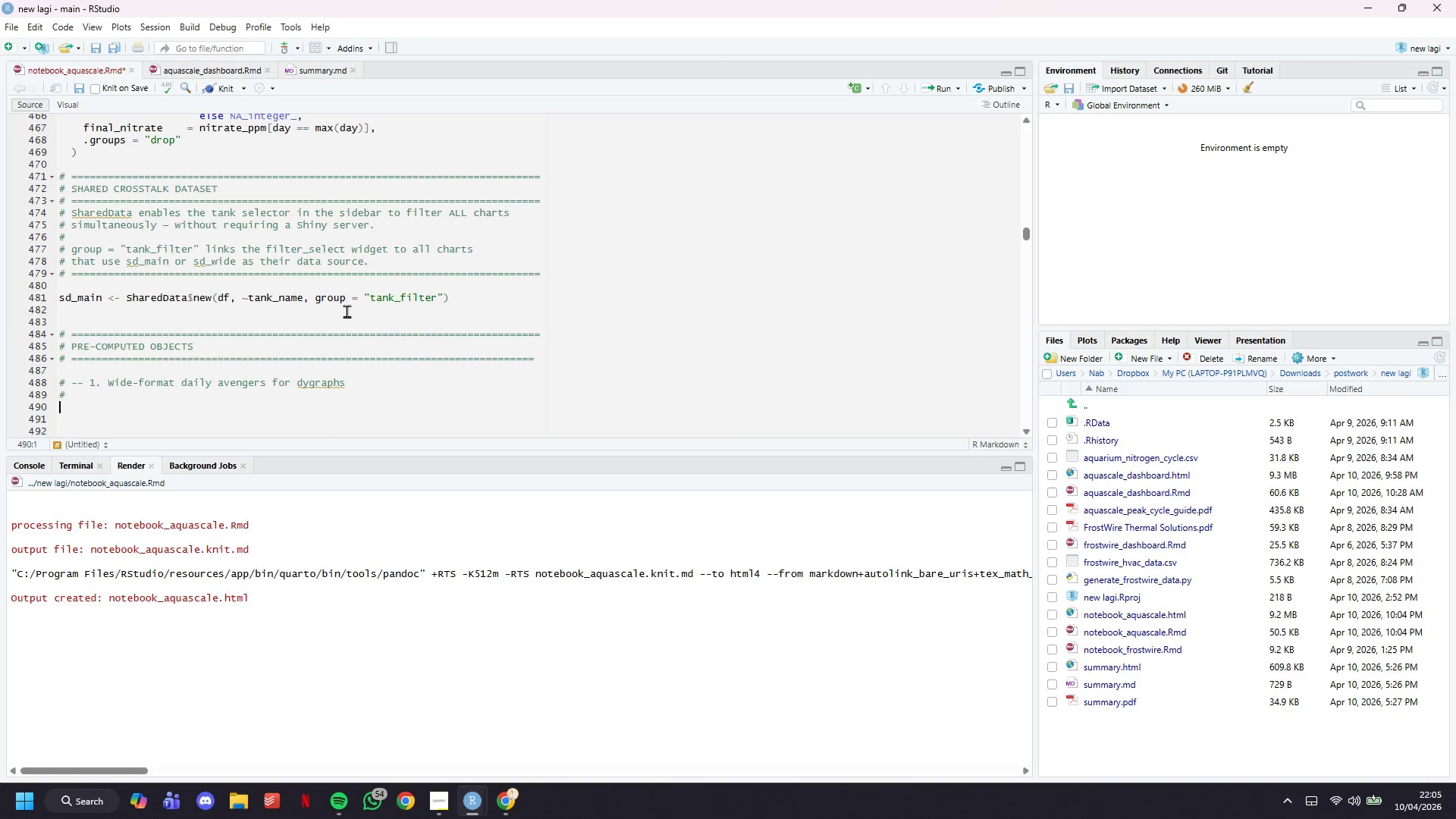 
key(ArrowLeft)
 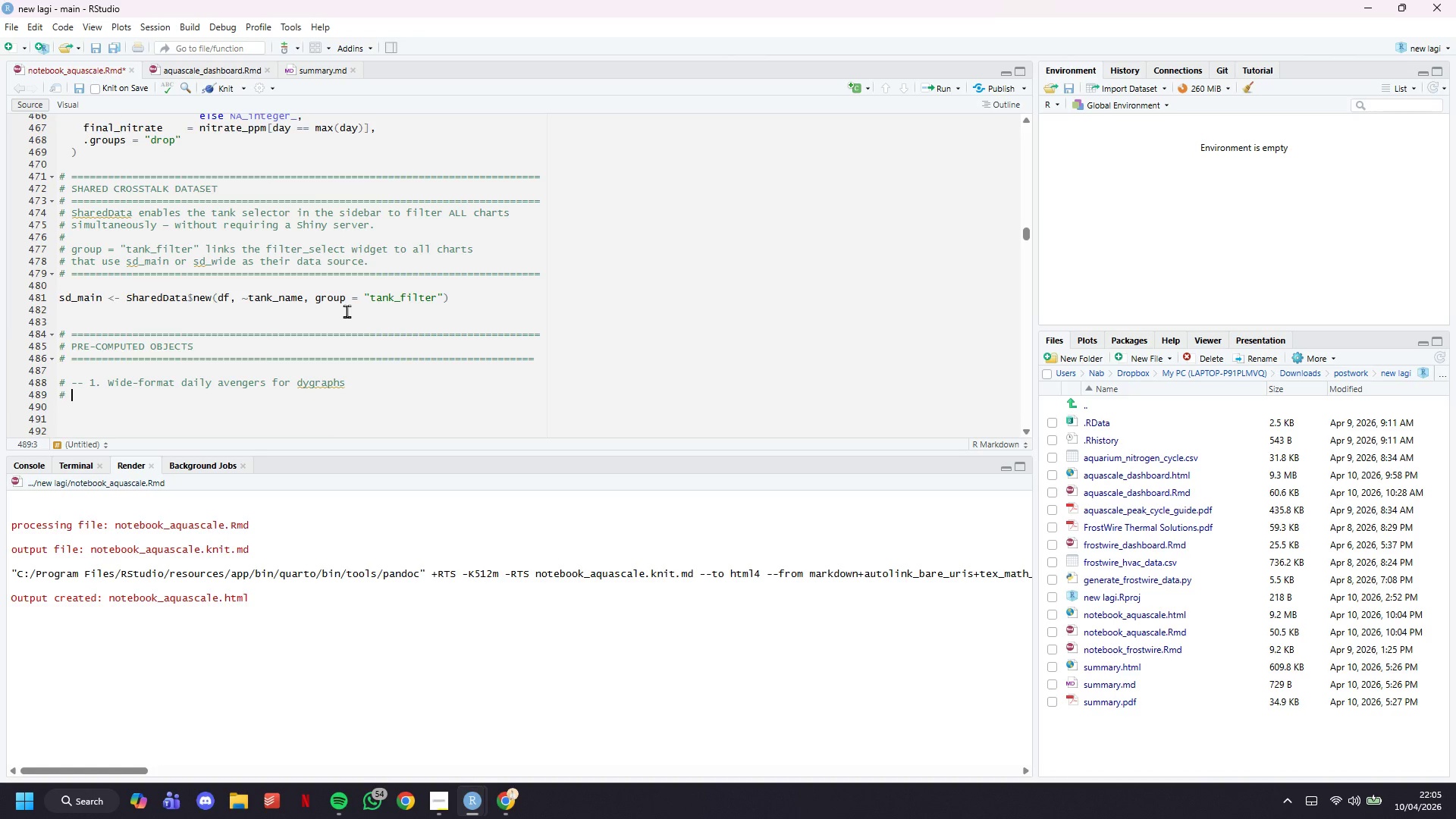 
type( dygraphs requires wide format: one column per series, indexed by date.)
 